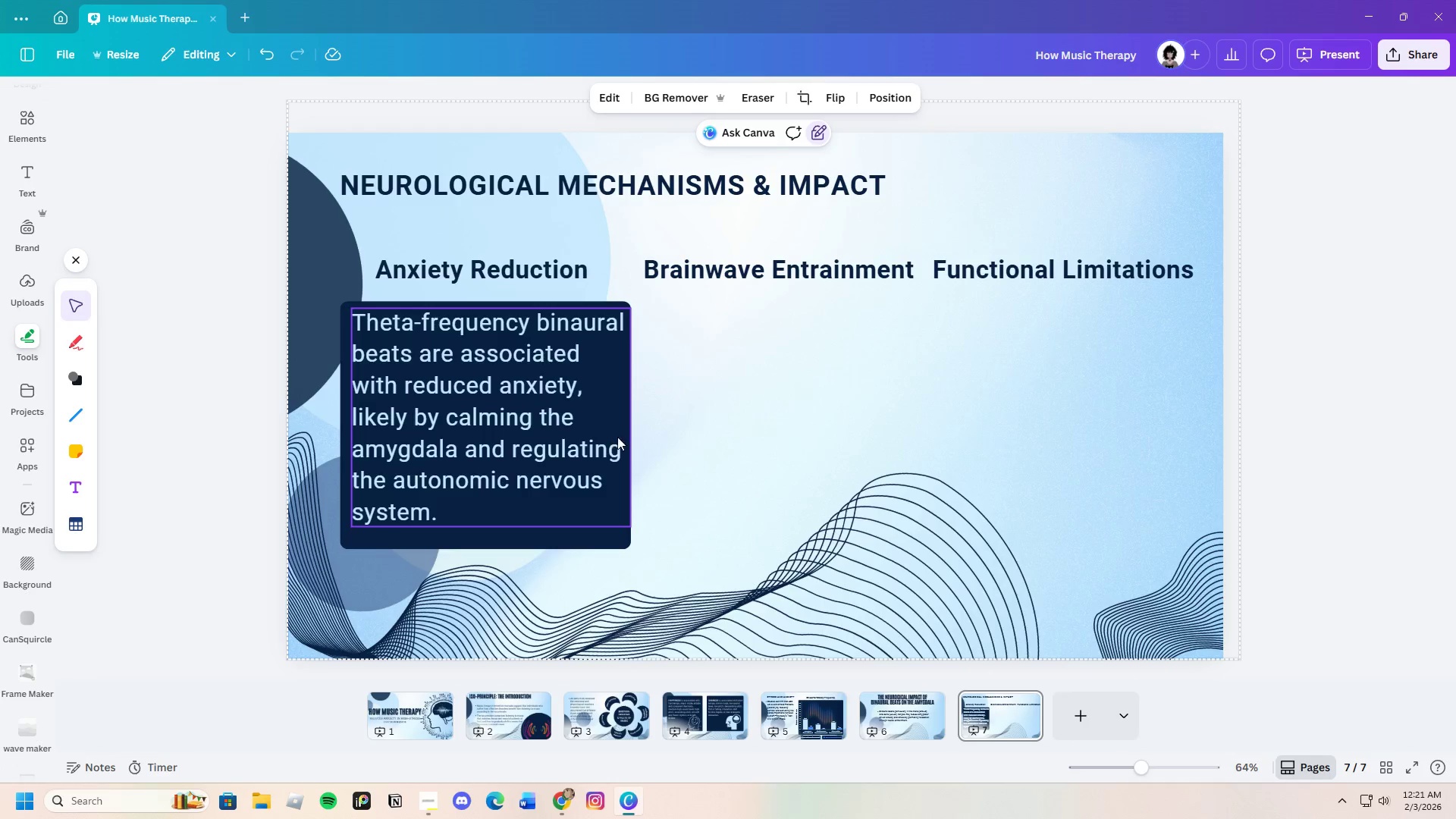 
left_click([680, 400])
 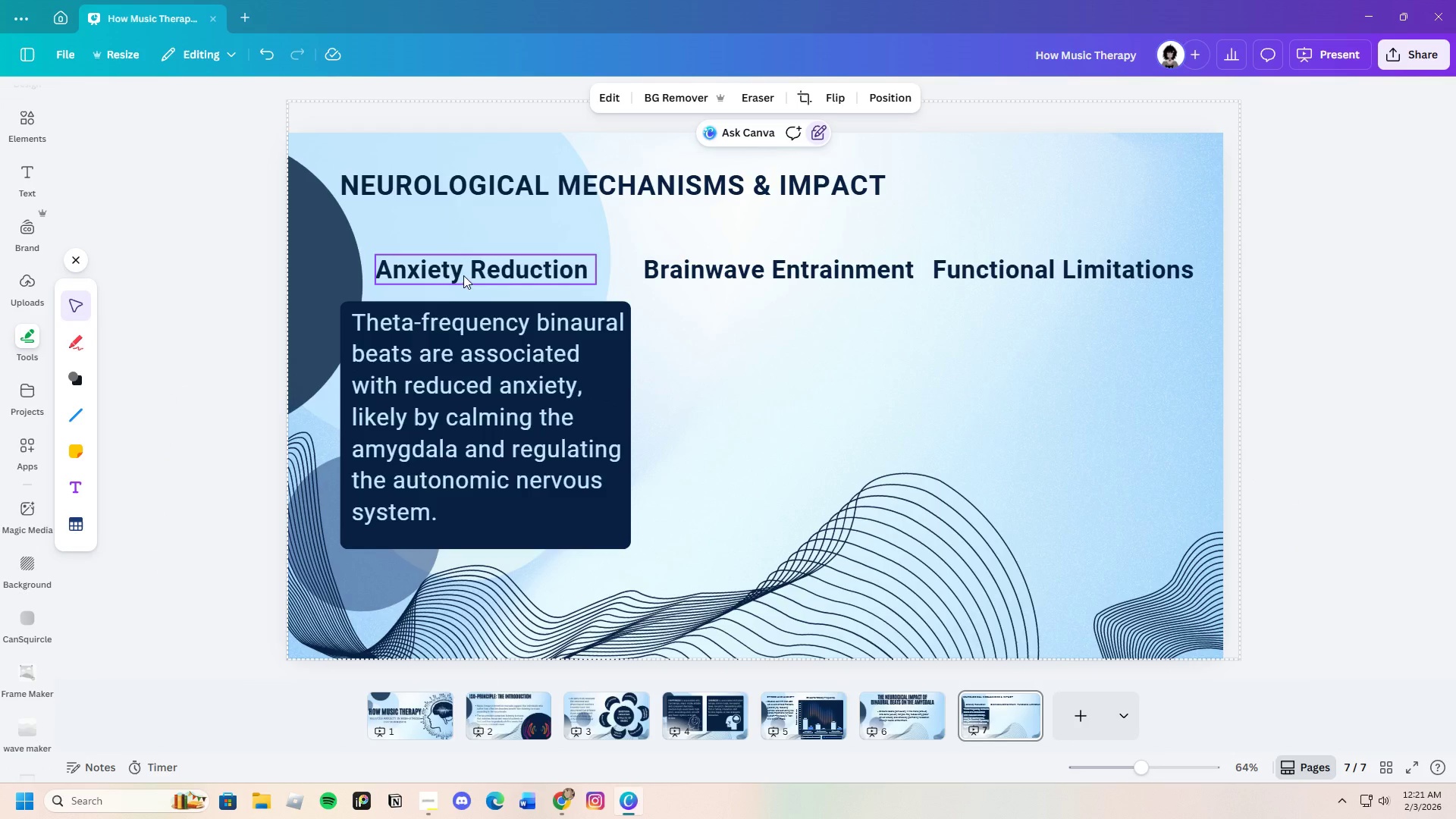 
left_click([623, 391])
 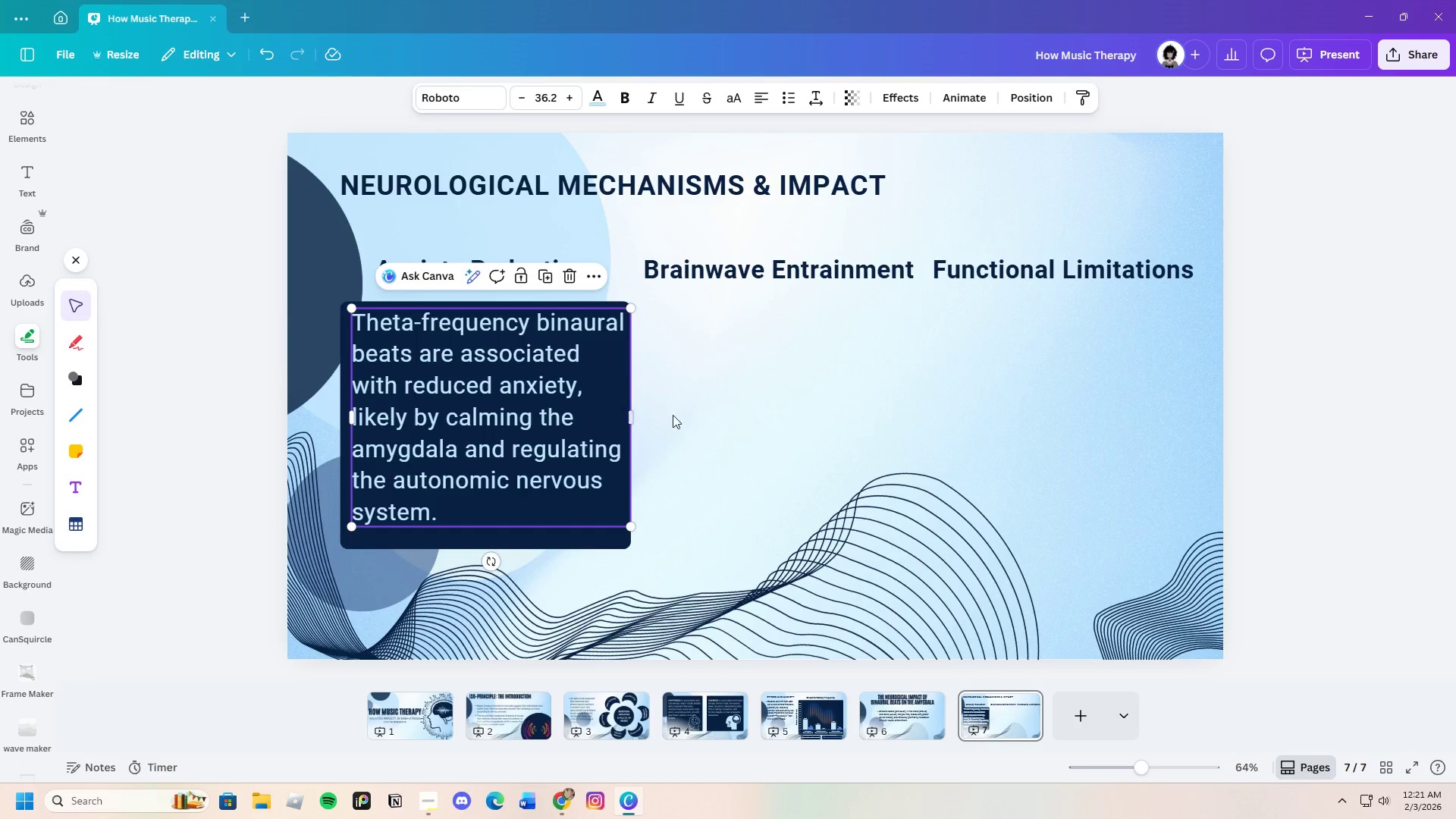 
left_click([688, 425])
 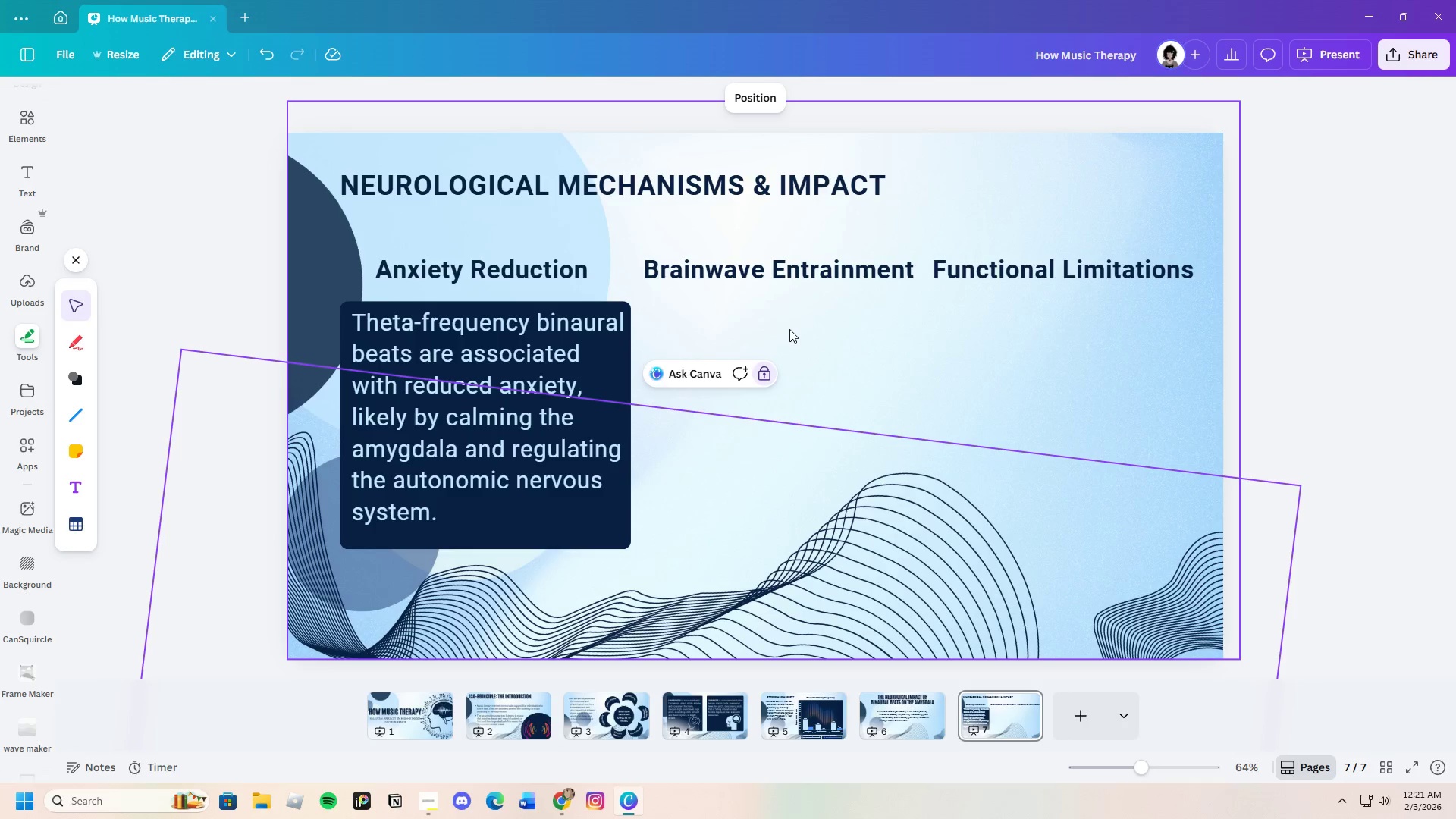 
left_click_drag(start_coordinate=[734, 350], to_coordinate=[440, 400])
 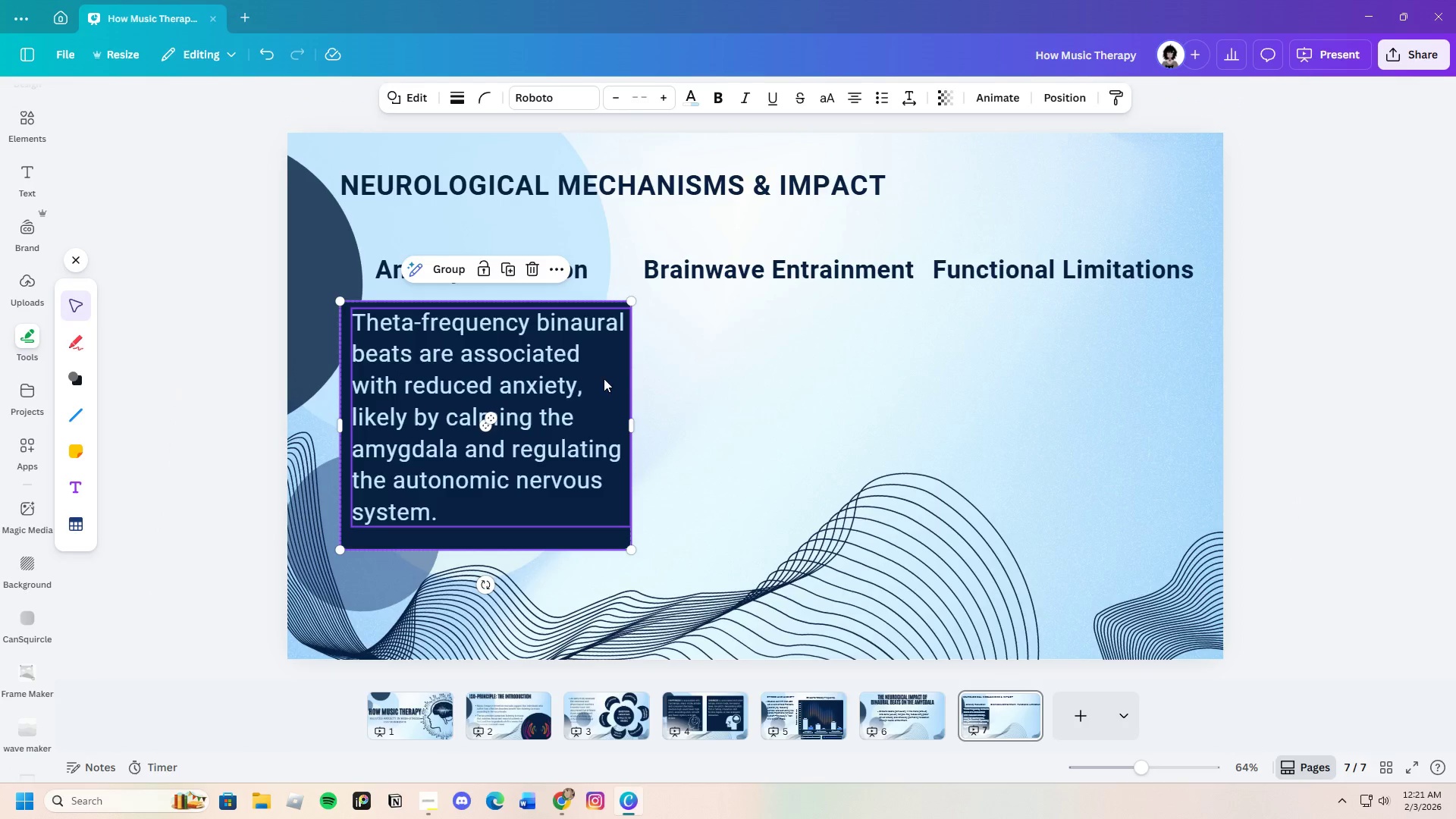 
left_click_drag(start_coordinate=[604, 378], to_coordinate=[579, 375])
 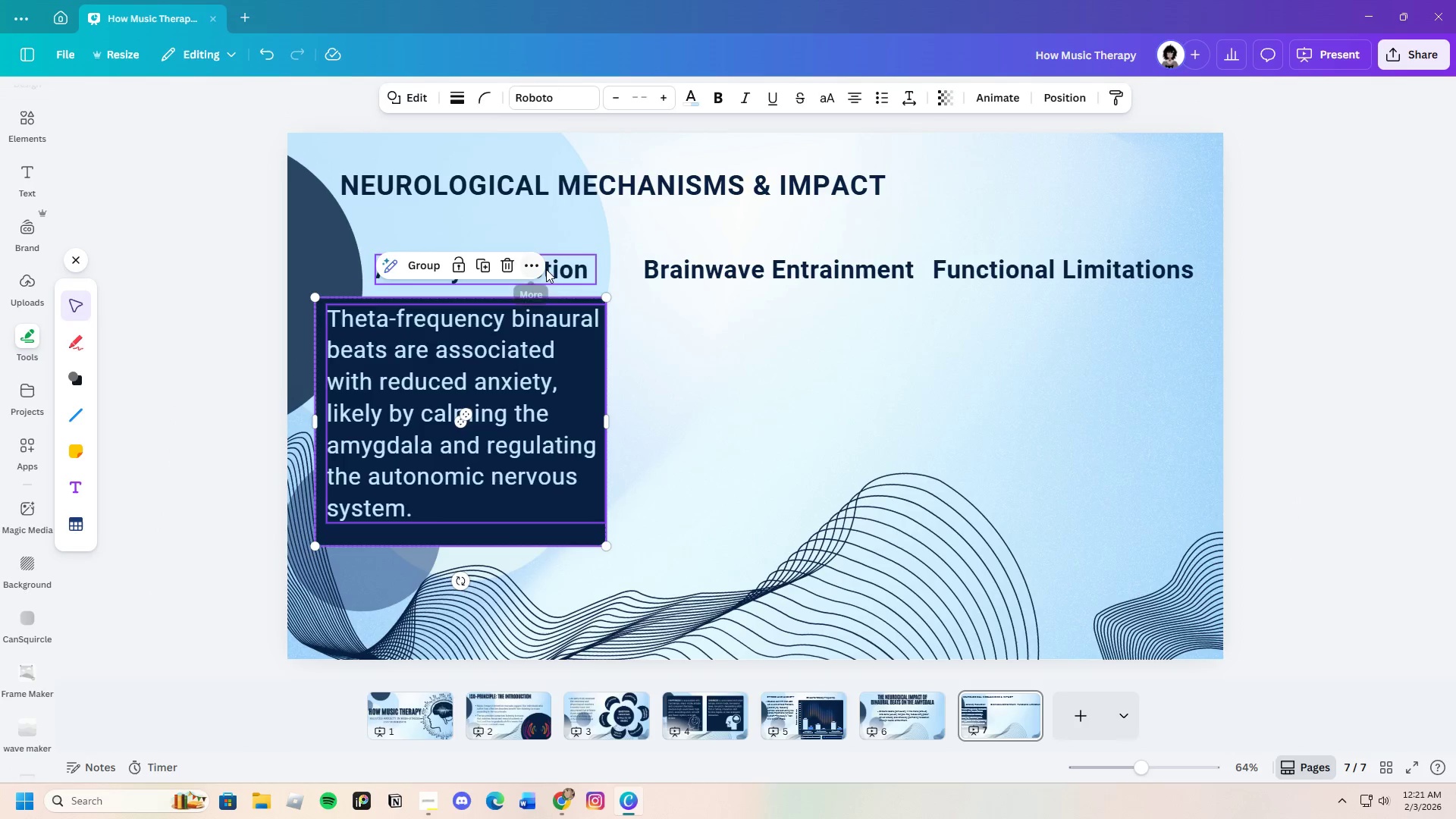 
left_click([548, 269])
 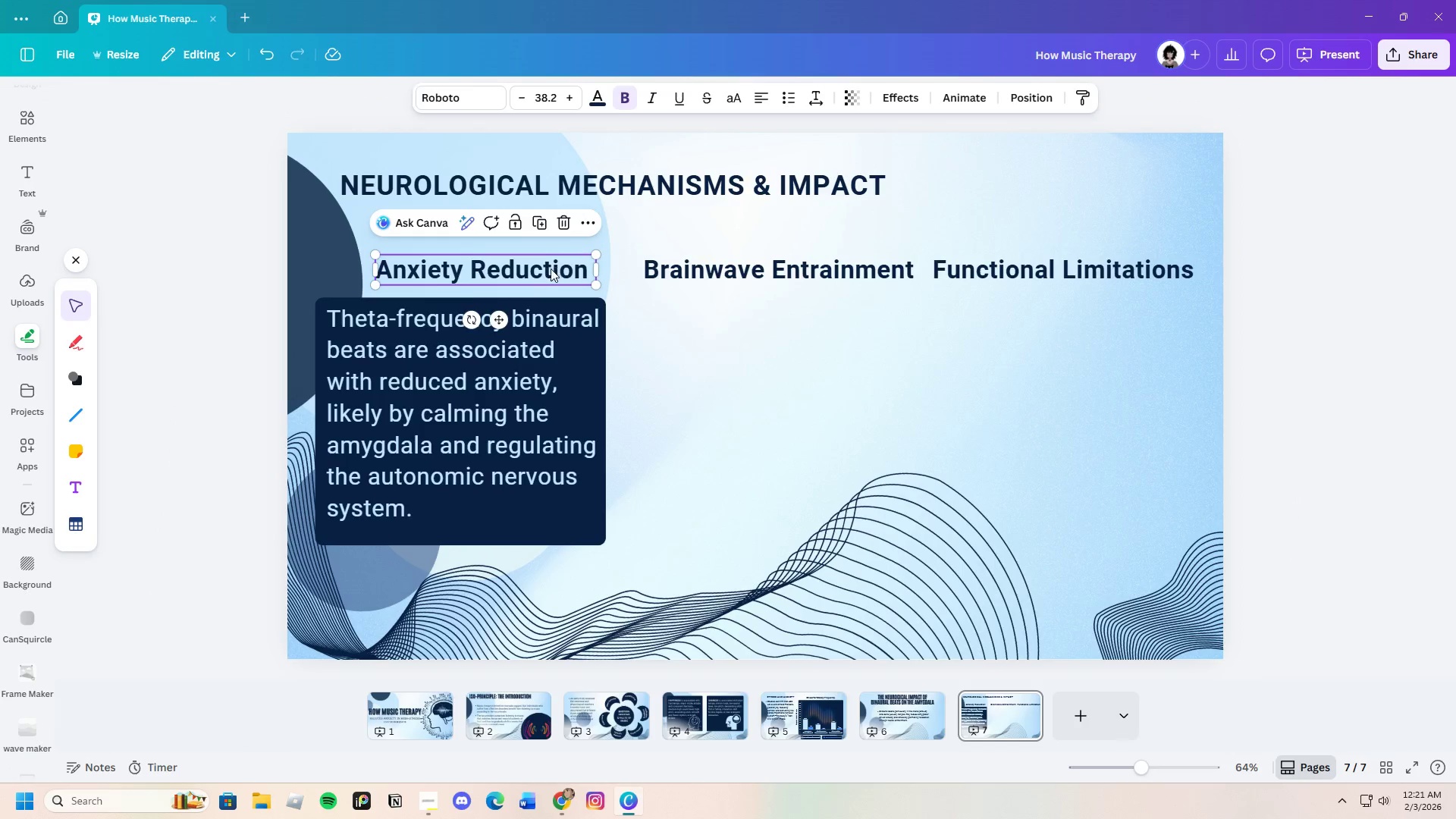 
left_click_drag(start_coordinate=[553, 268], to_coordinate=[532, 266])
 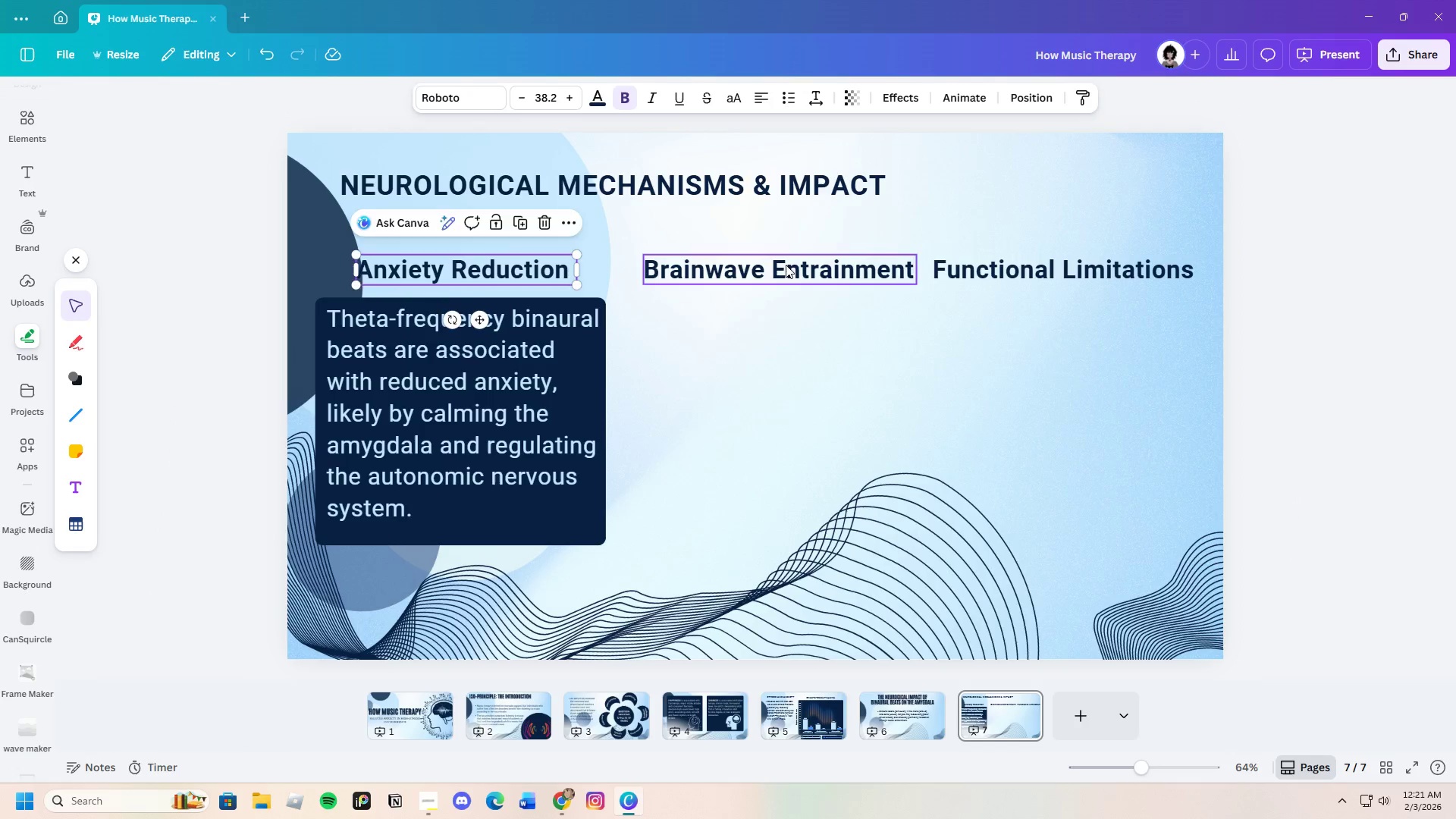 
left_click_drag(start_coordinate=[786, 265], to_coordinate=[771, 265])
 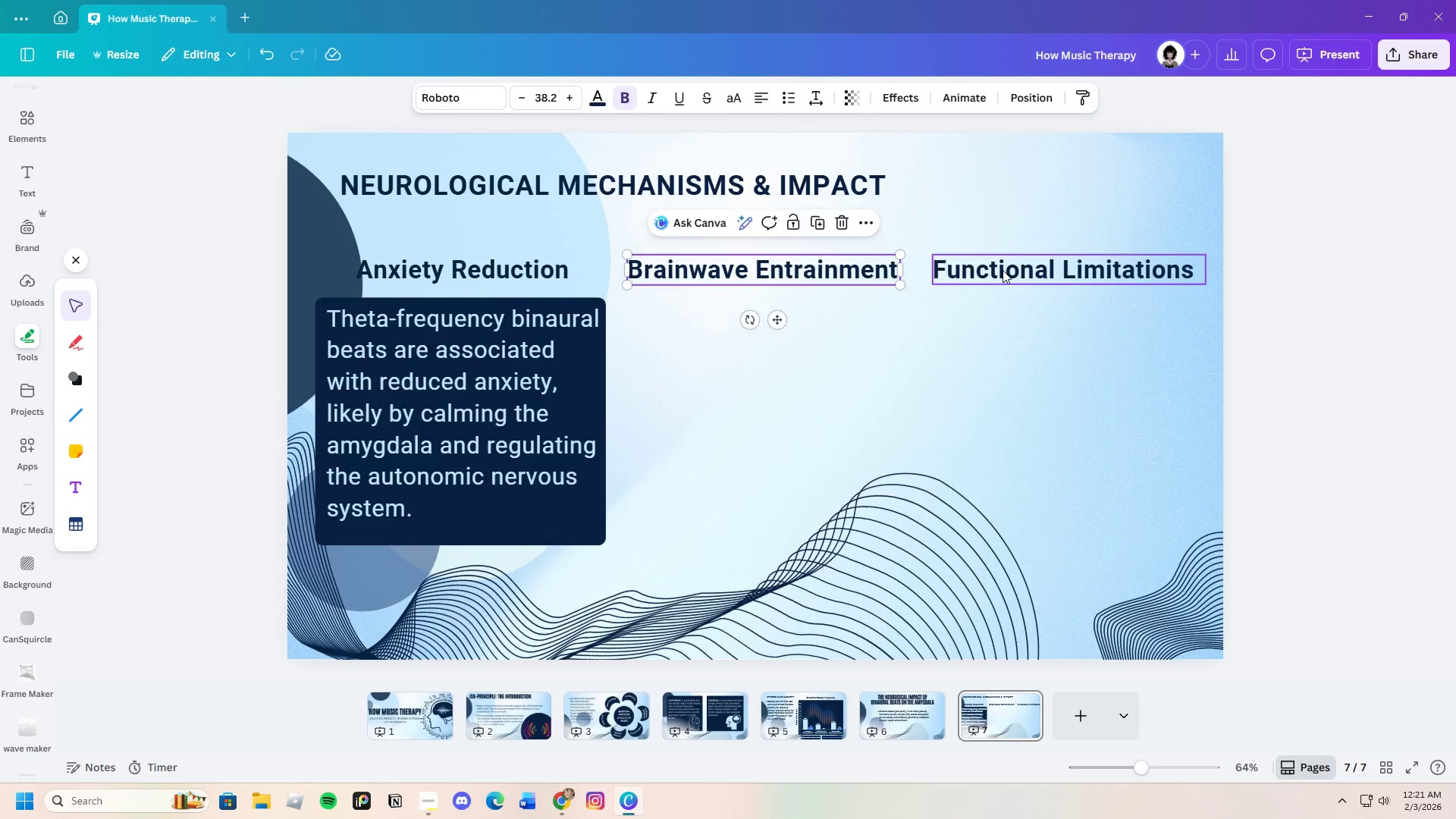 
left_click_drag(start_coordinate=[1003, 270], to_coordinate=[994, 268])
 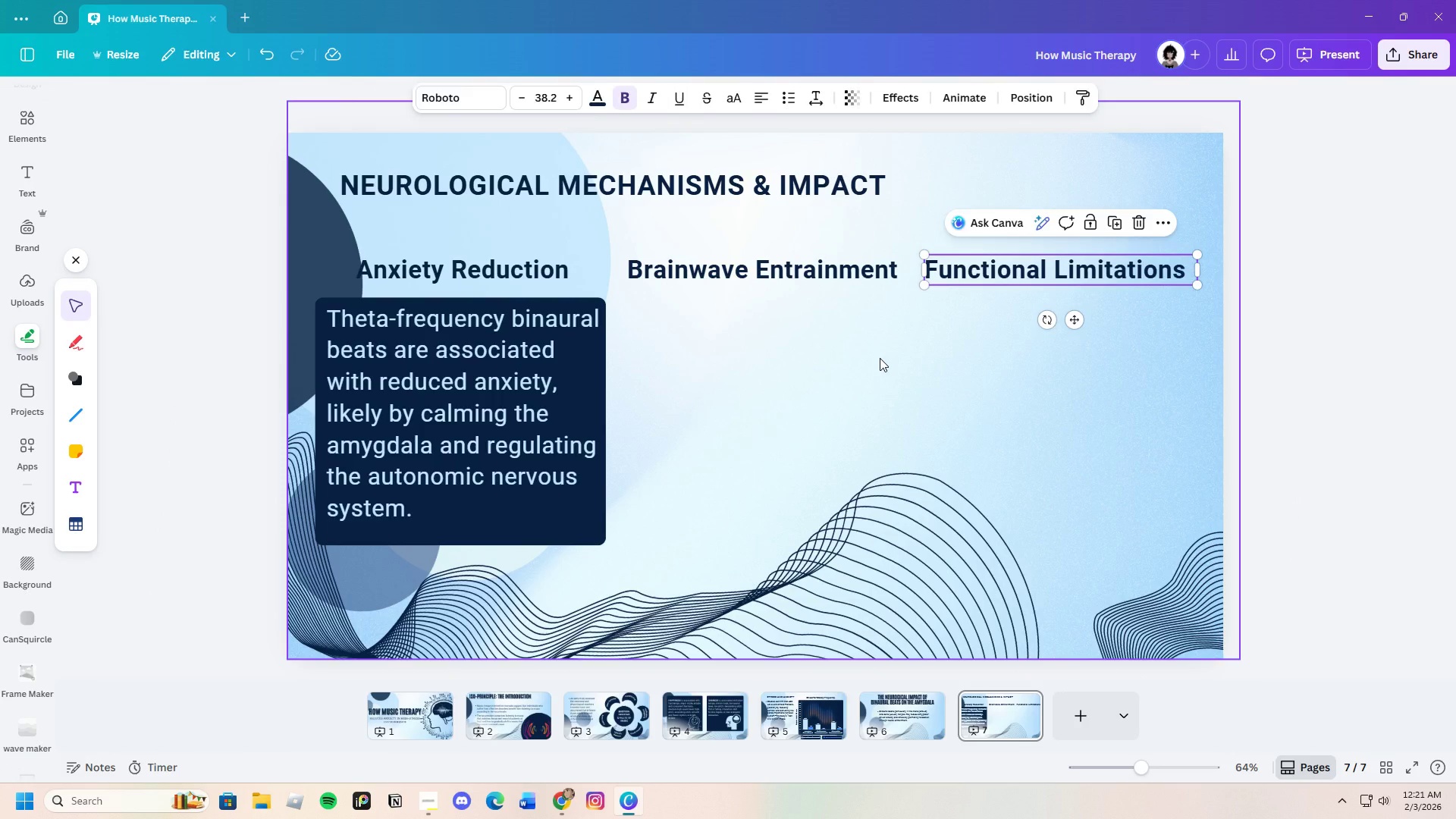 
left_click([880, 358])
 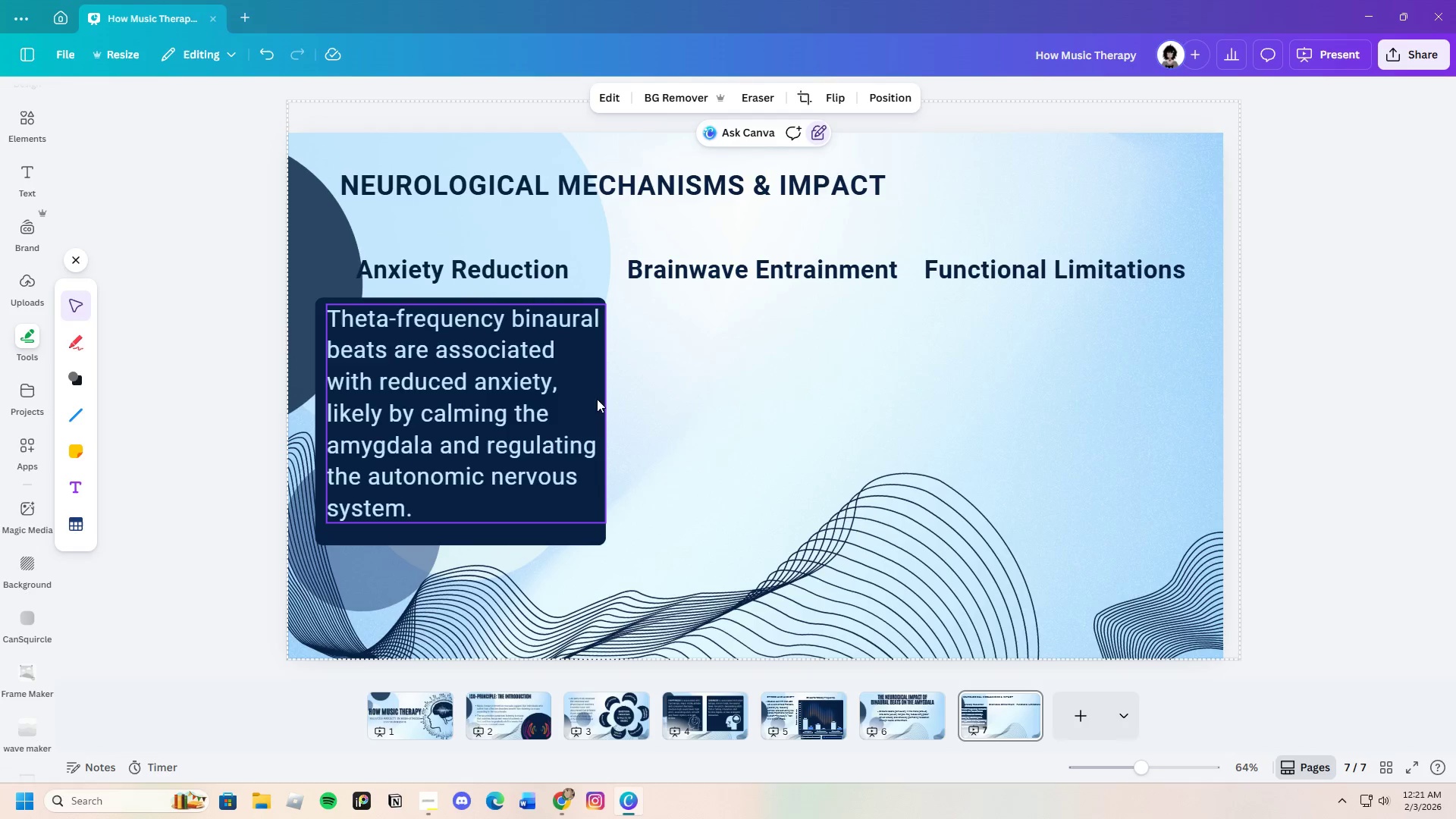 
left_click([597, 388])
 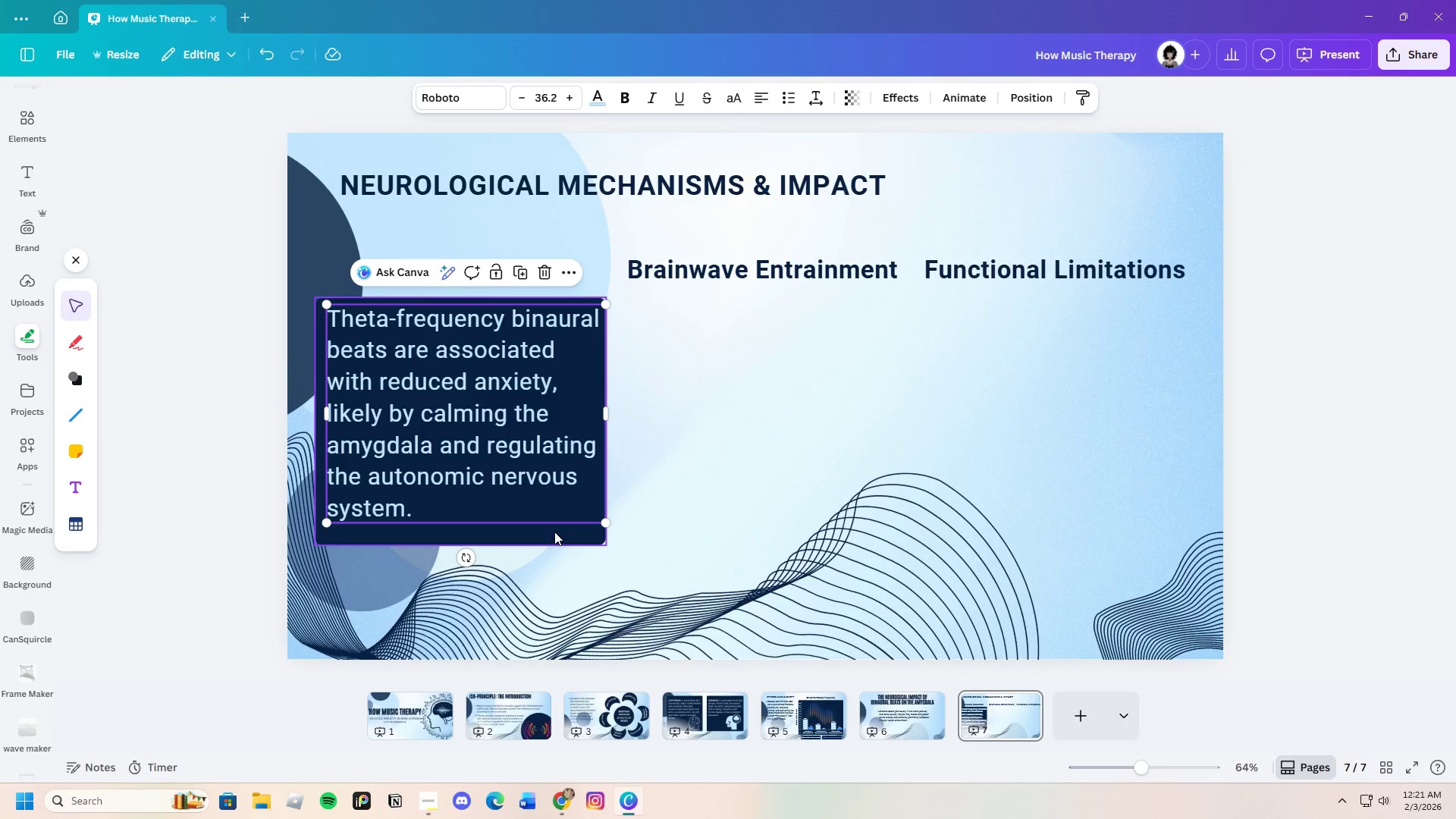 
left_click([554, 532])
 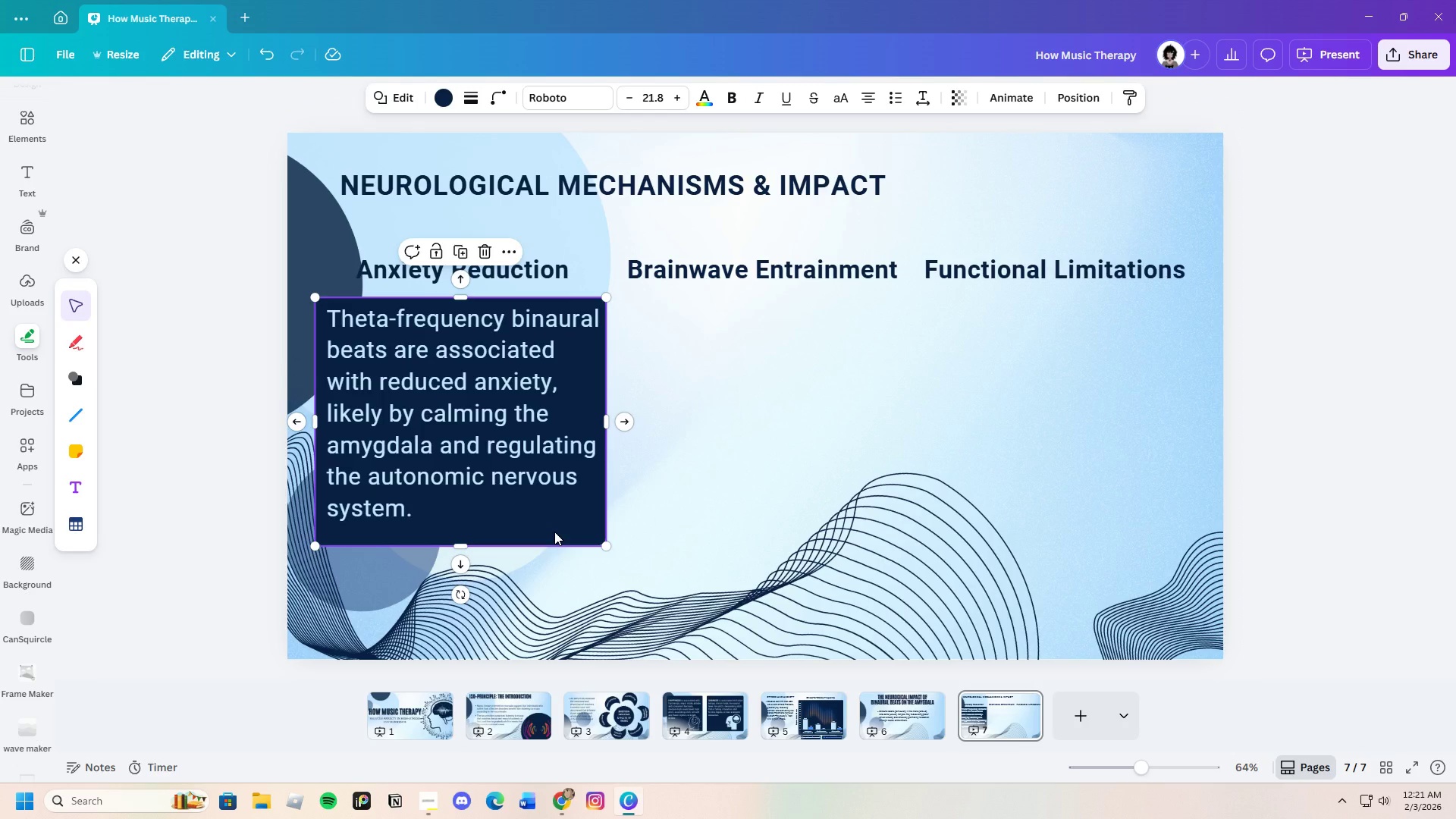 
key(Control+C)
 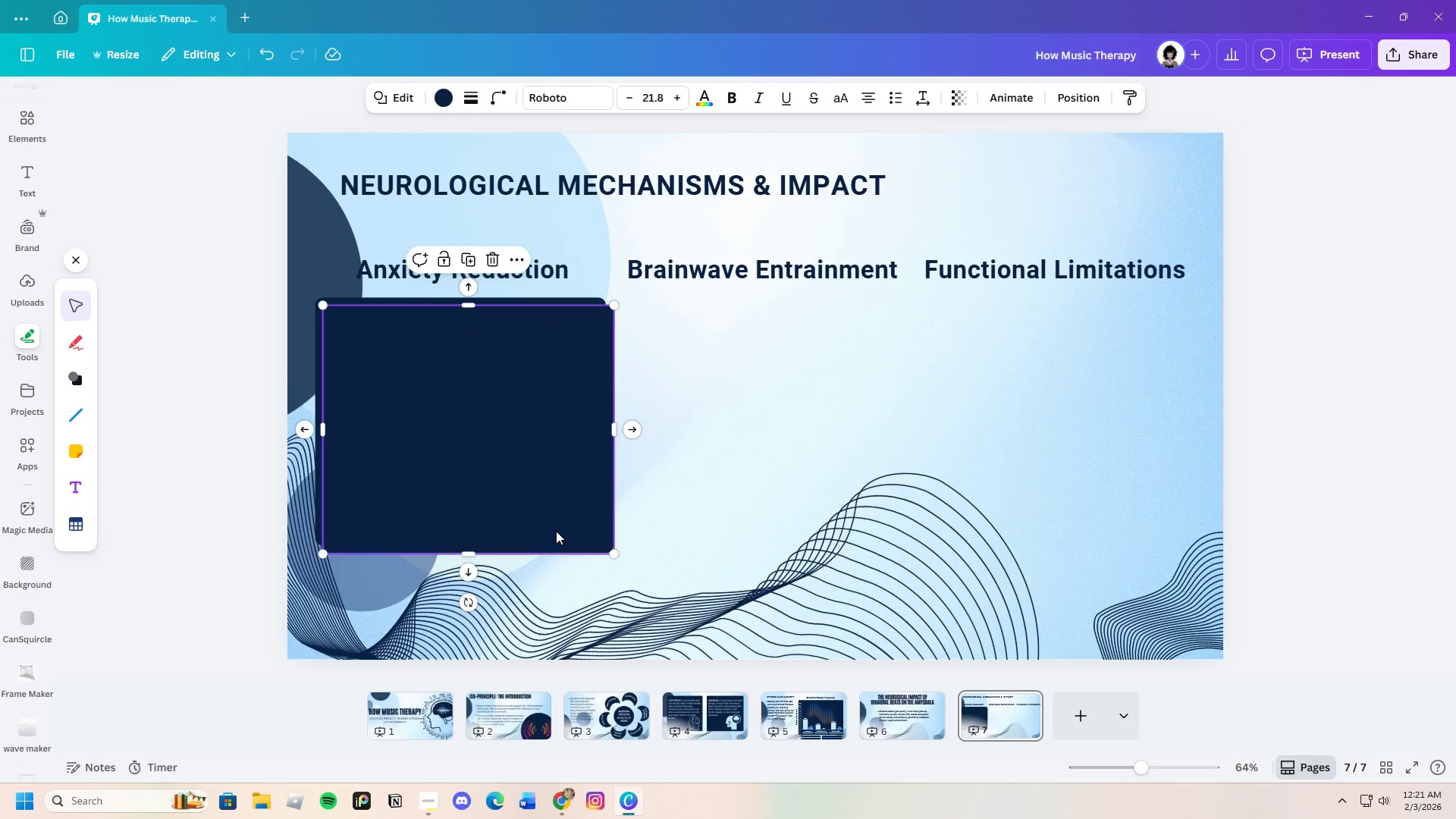 
key(Control+V)
 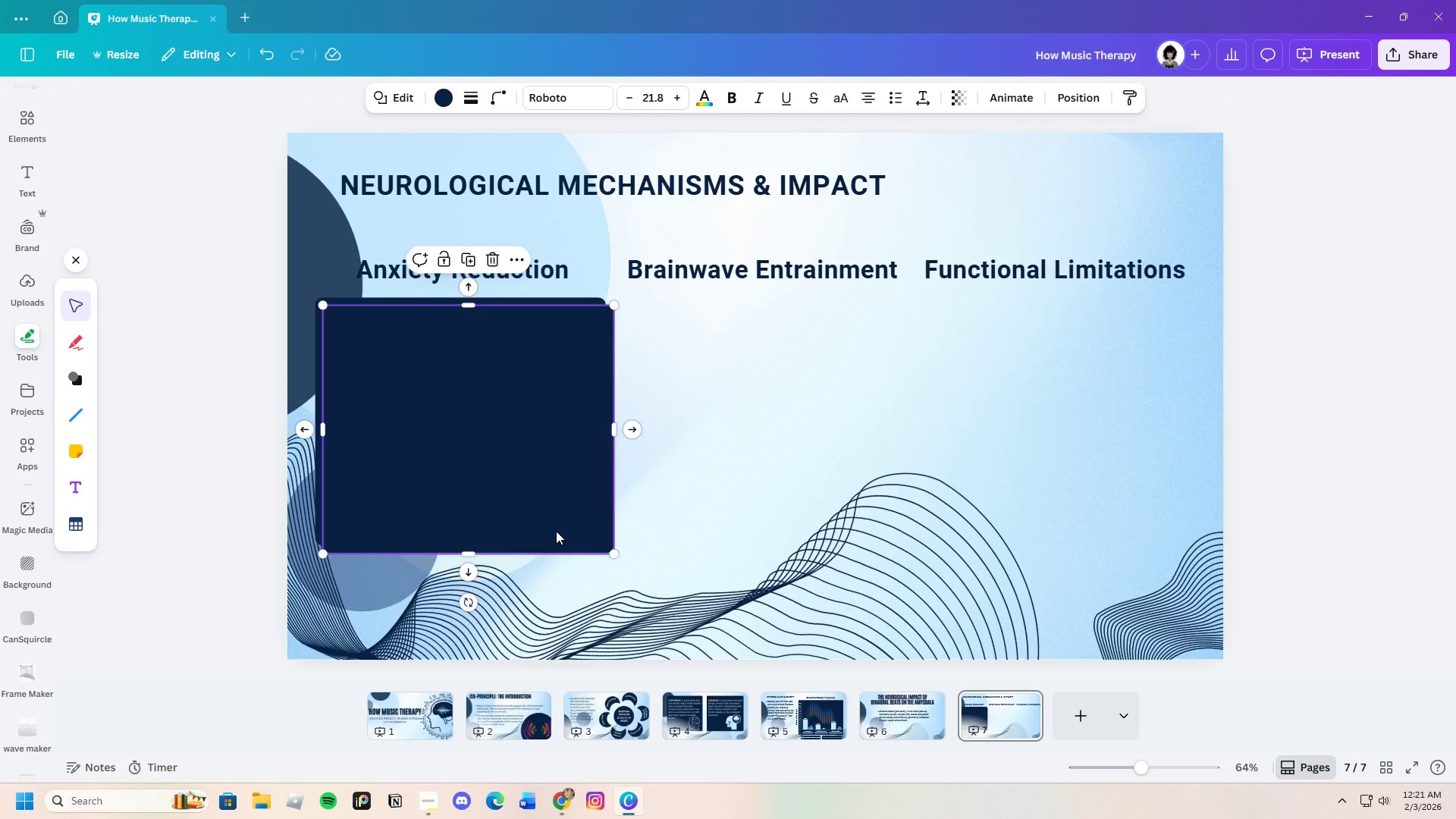 
key(Control+V)
 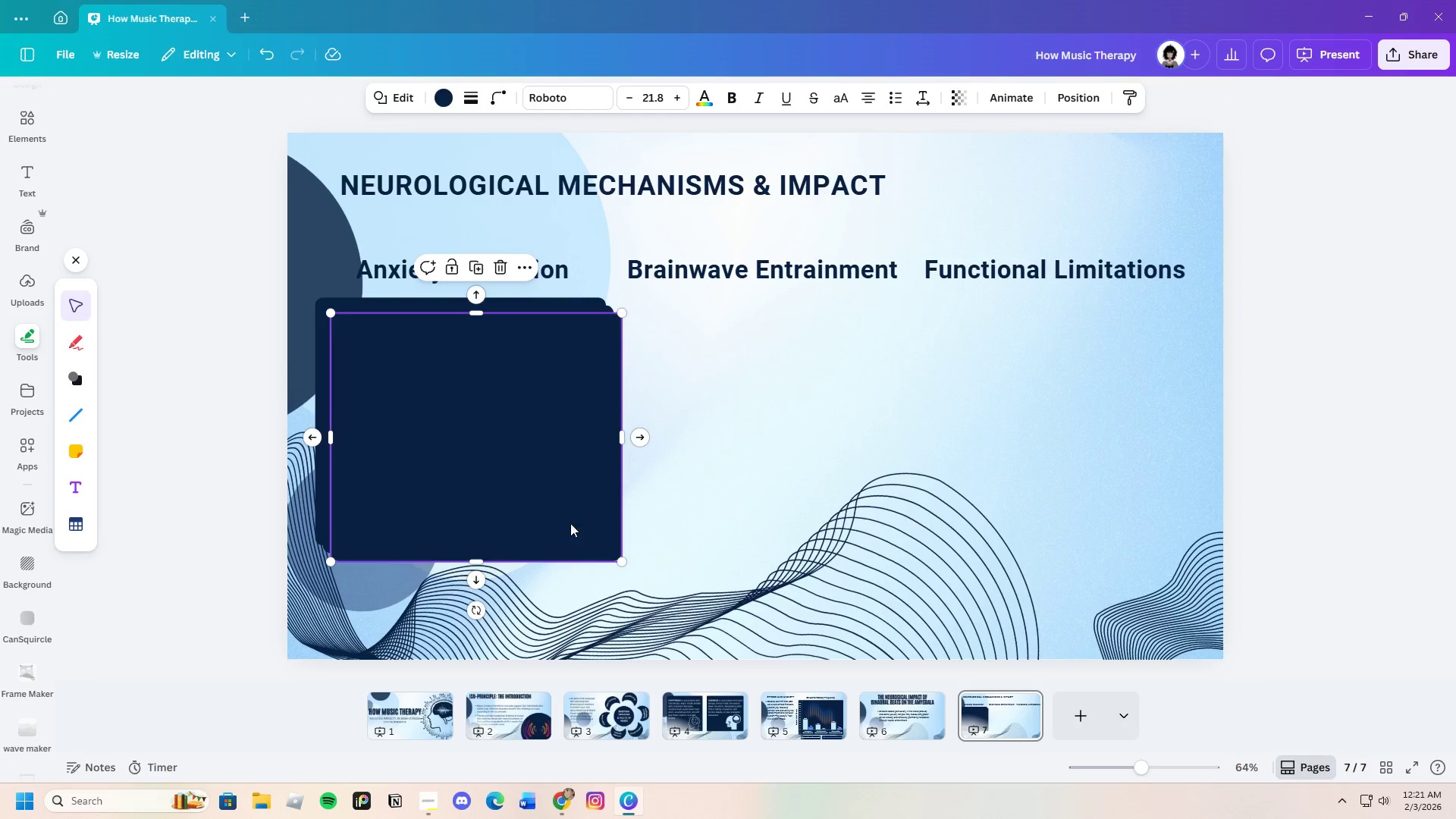 
left_click_drag(start_coordinate=[559, 526], to_coordinate=[1147, 504])
 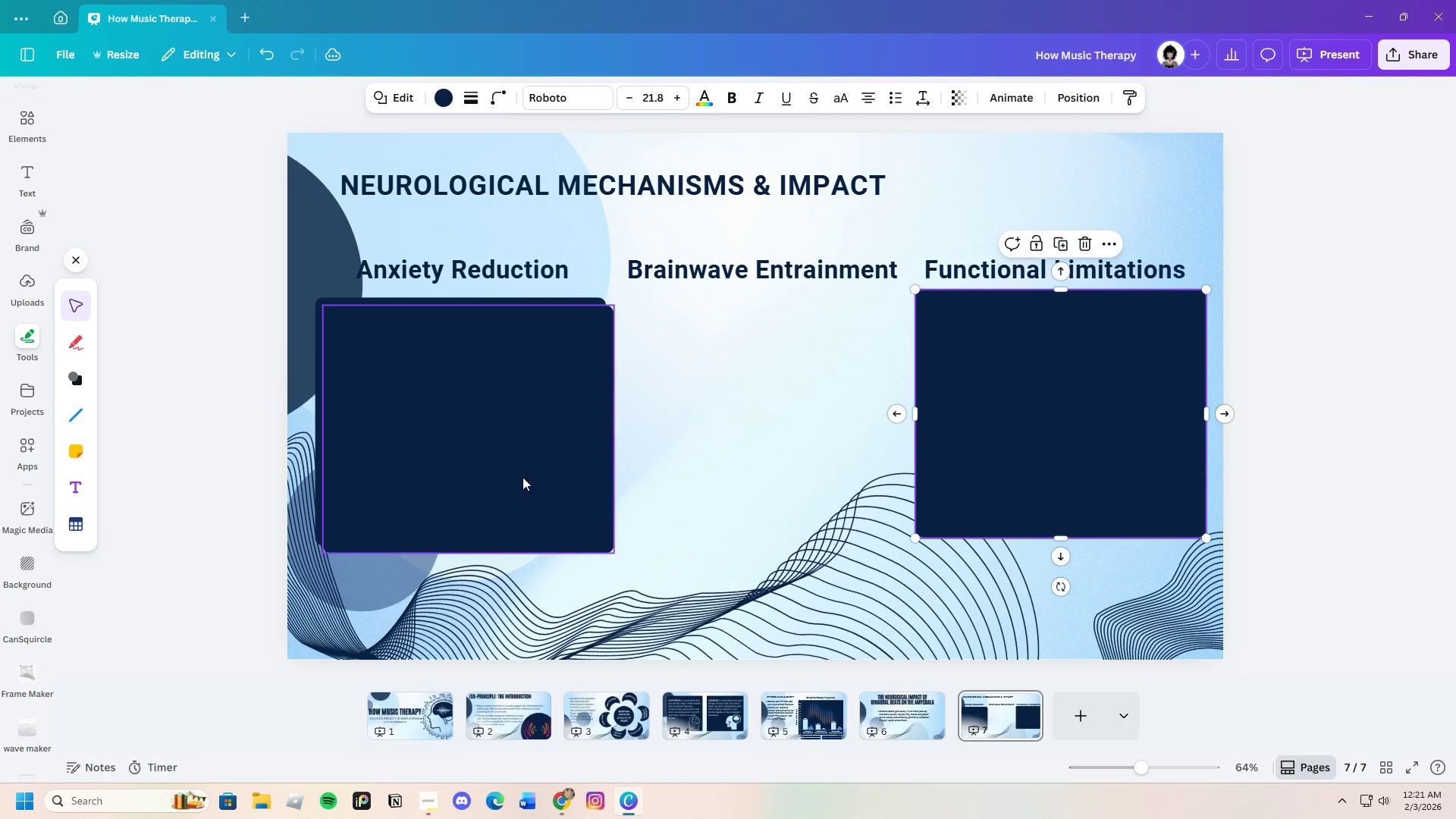 
left_click_drag(start_coordinate=[510, 465], to_coordinate=[807, 459])
 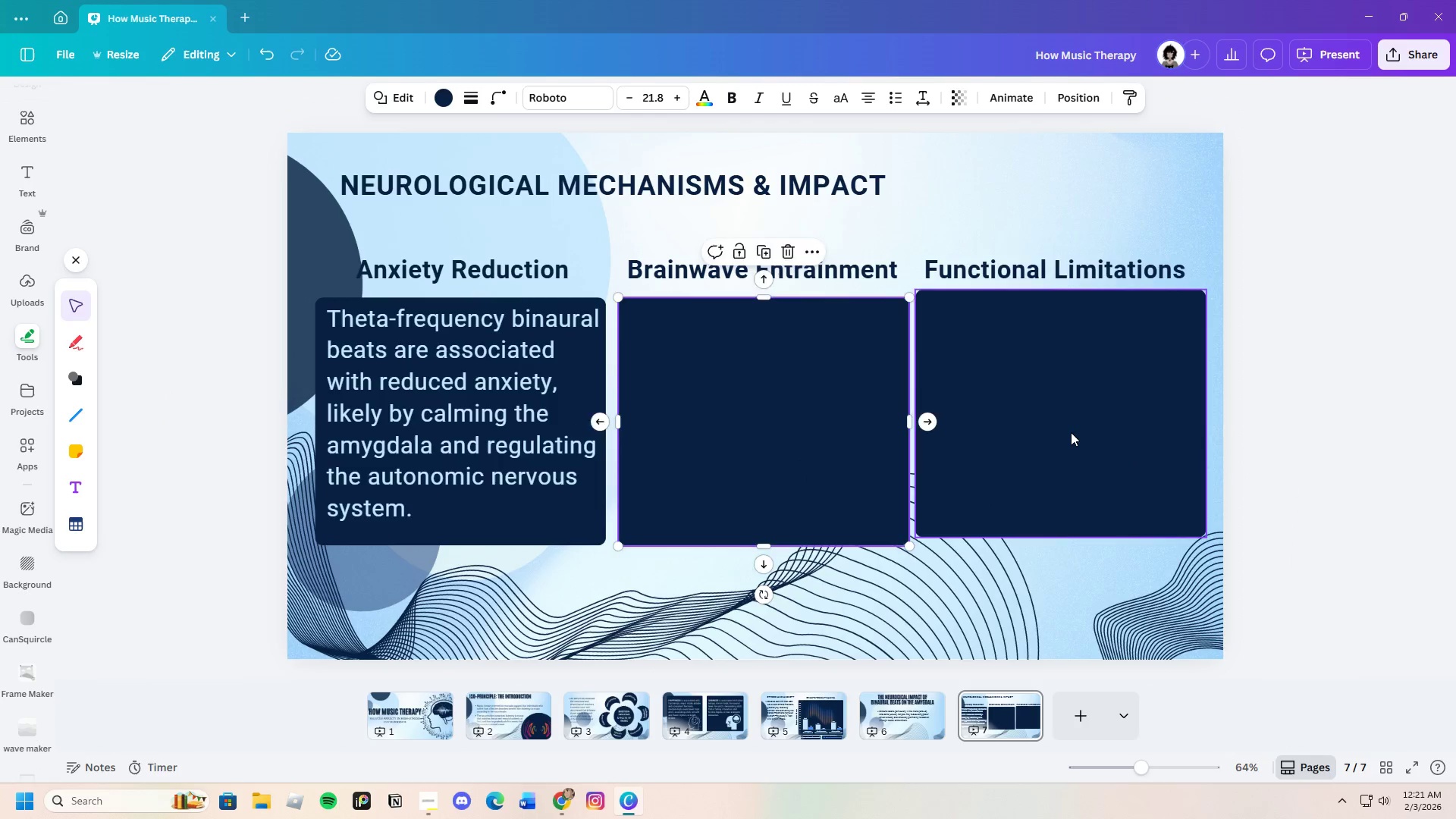 
left_click_drag(start_coordinate=[1071, 432], to_coordinate=[1072, 438])
 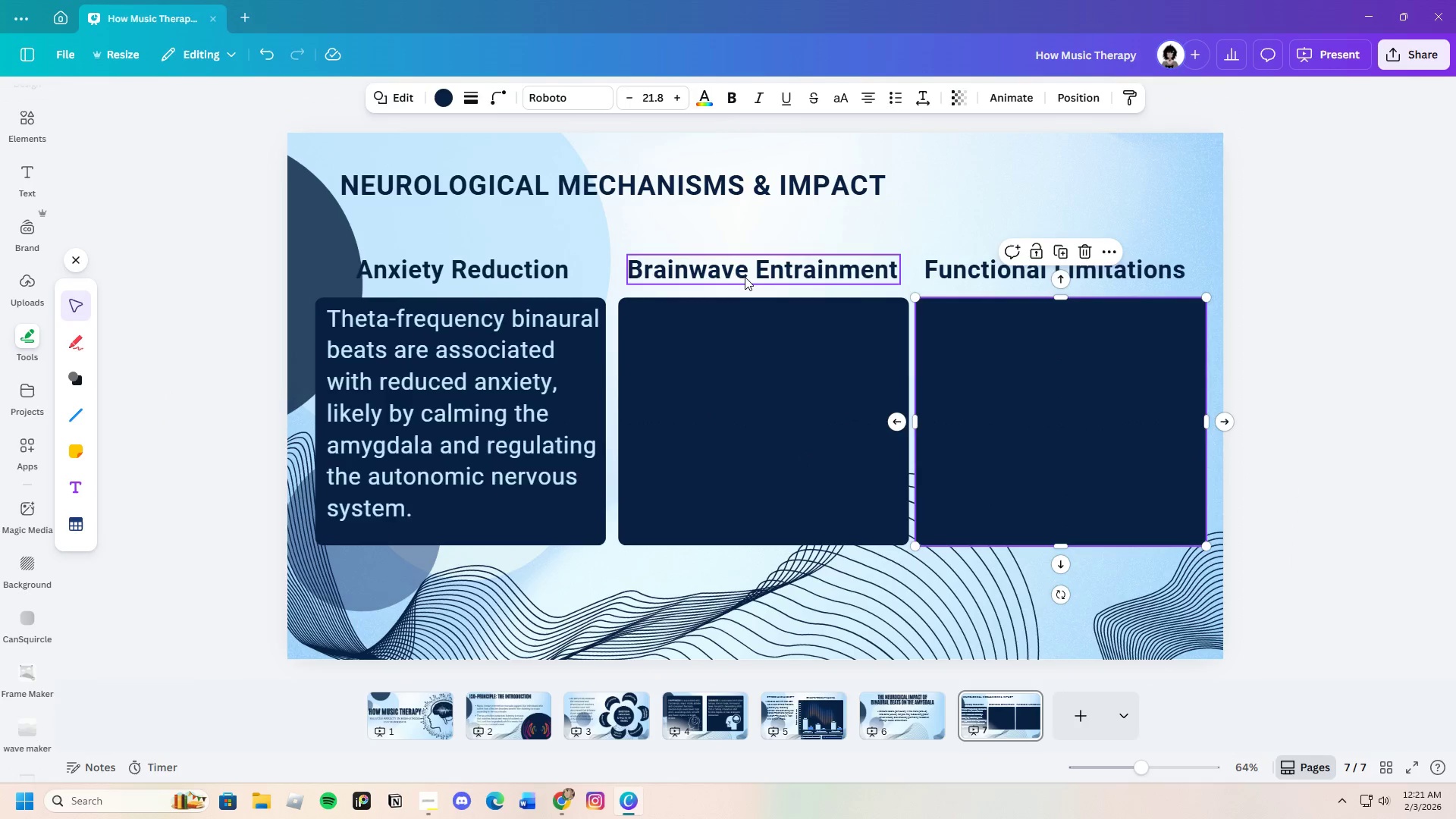 
left_click_drag(start_coordinate=[745, 275], to_coordinate=[740, 275])
 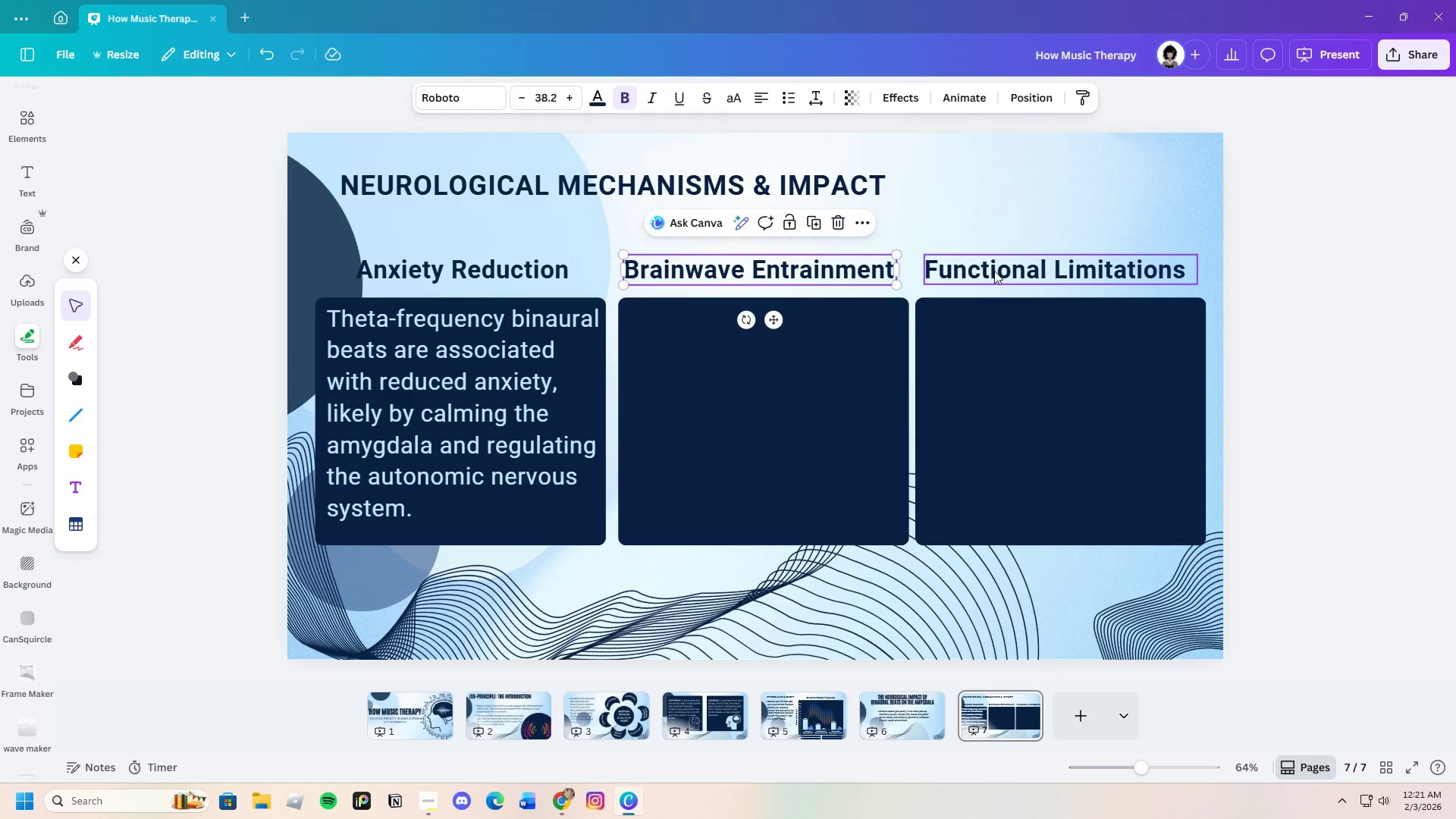 
left_click_drag(start_coordinate=[994, 271], to_coordinate=[990, 271])
 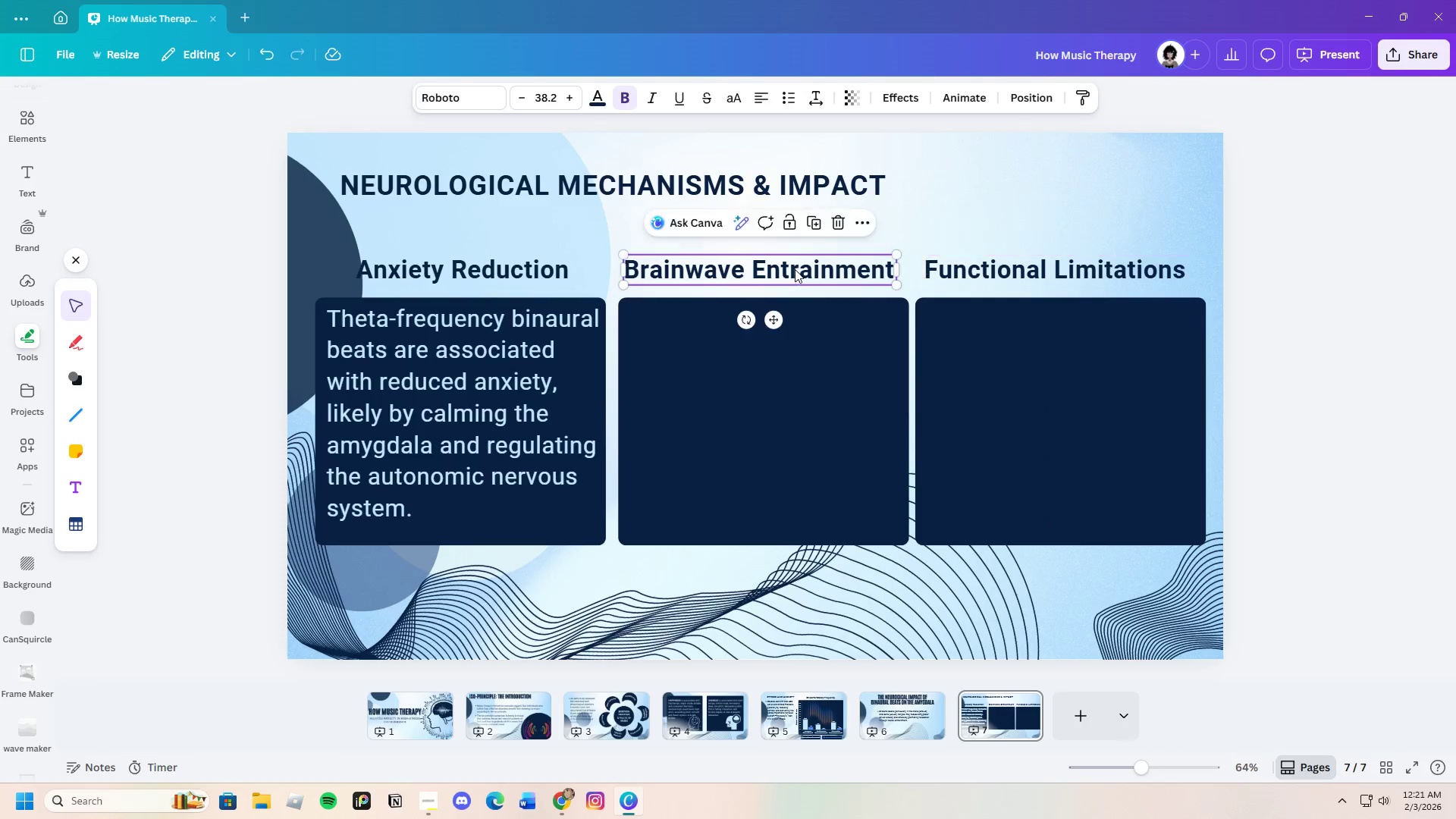 
left_click_drag(start_coordinate=[795, 269], to_coordinate=[791, 269])
 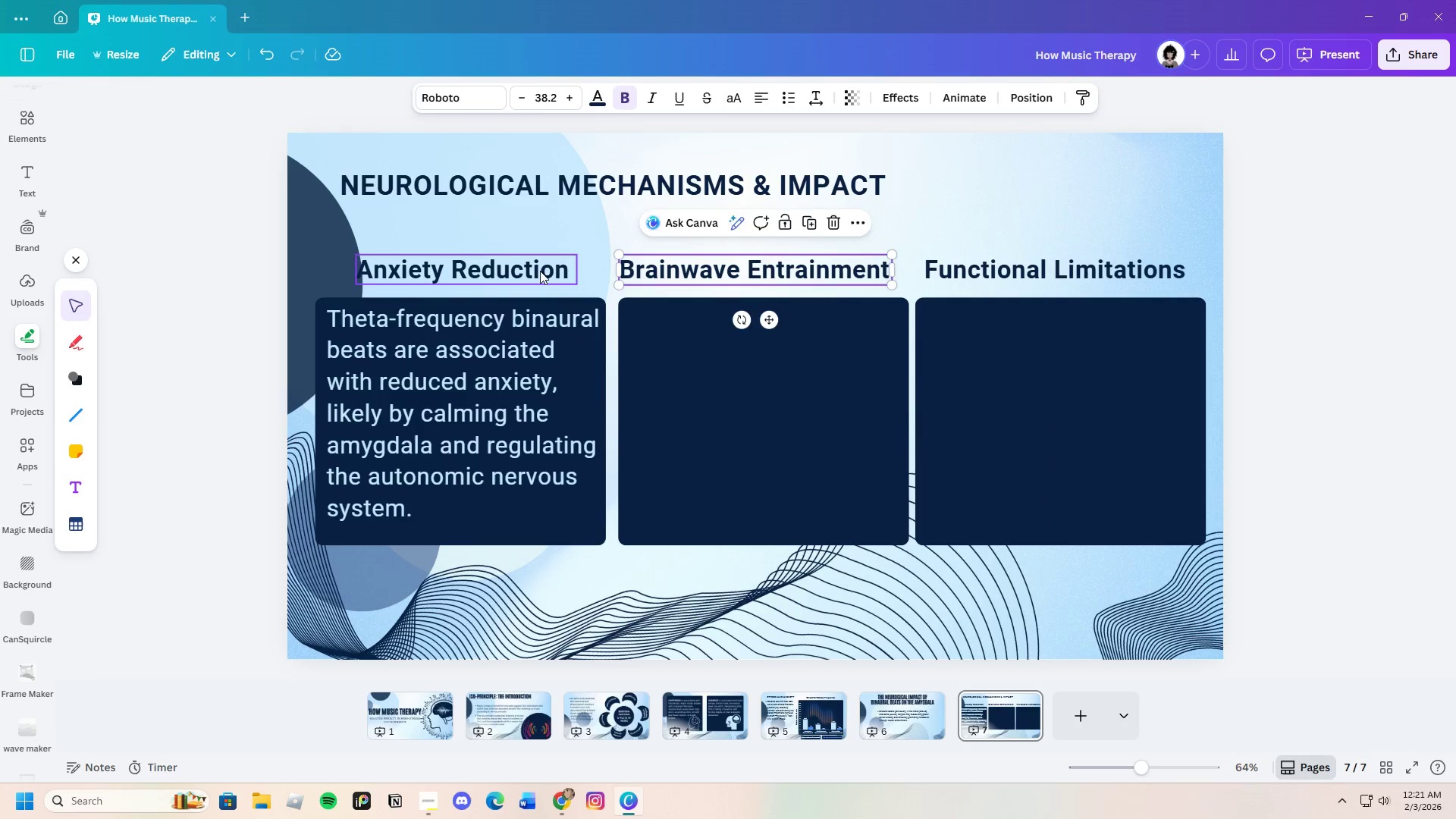 
left_click_drag(start_coordinate=[539, 271], to_coordinate=[534, 271])
 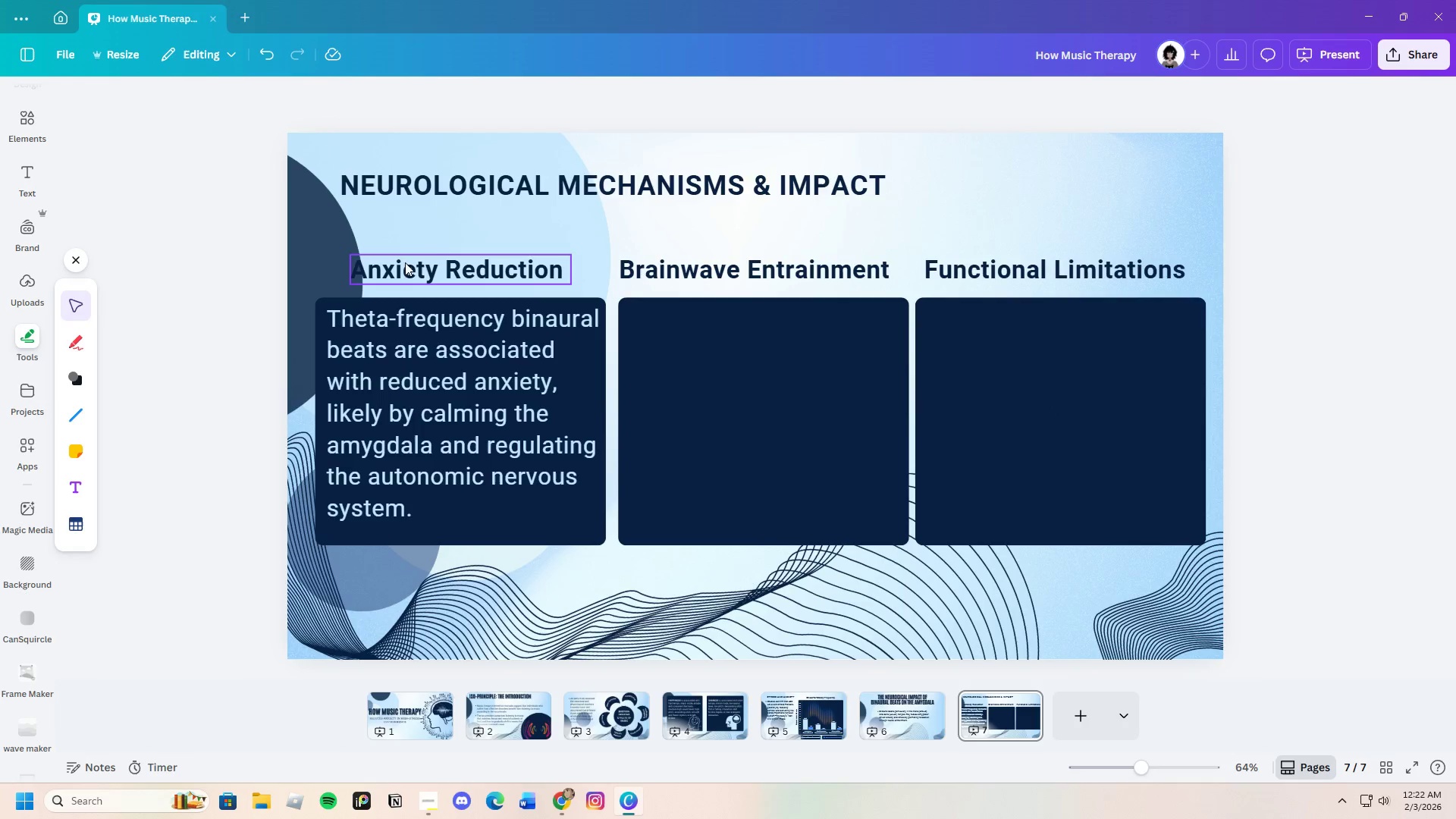 
wait(39.48)
 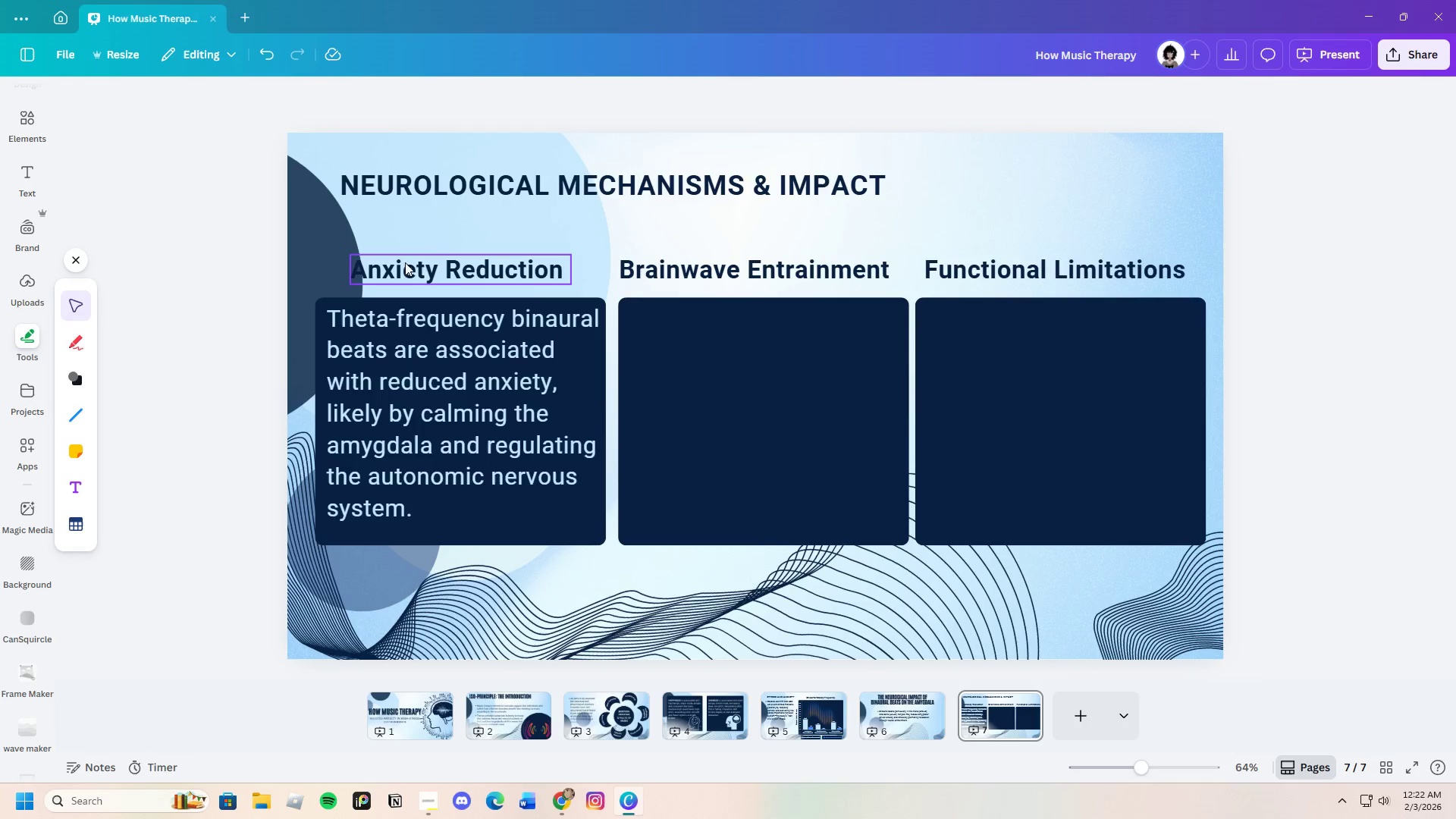 
left_click([1332, 209])
 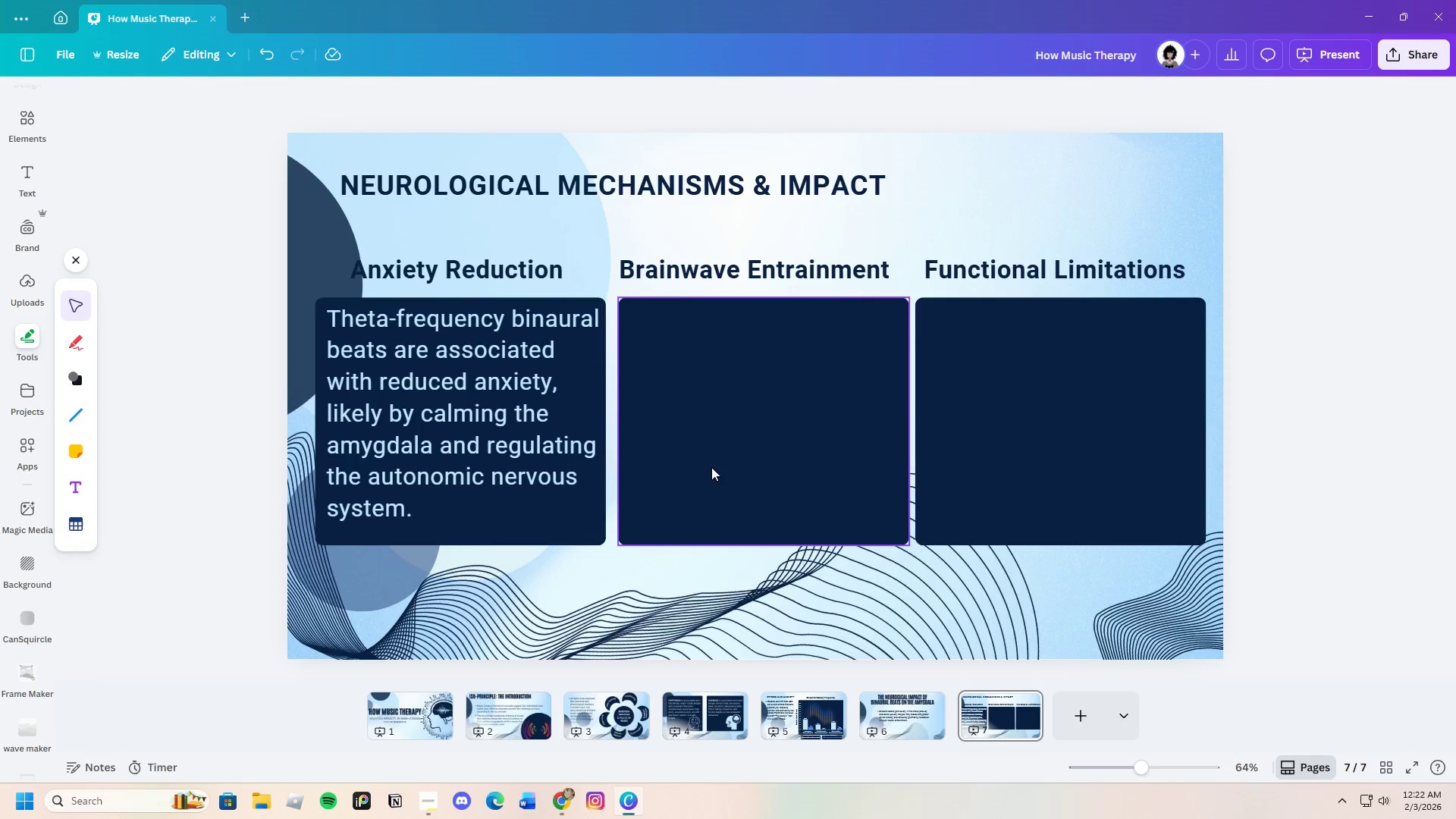 
left_click([476, 415])
 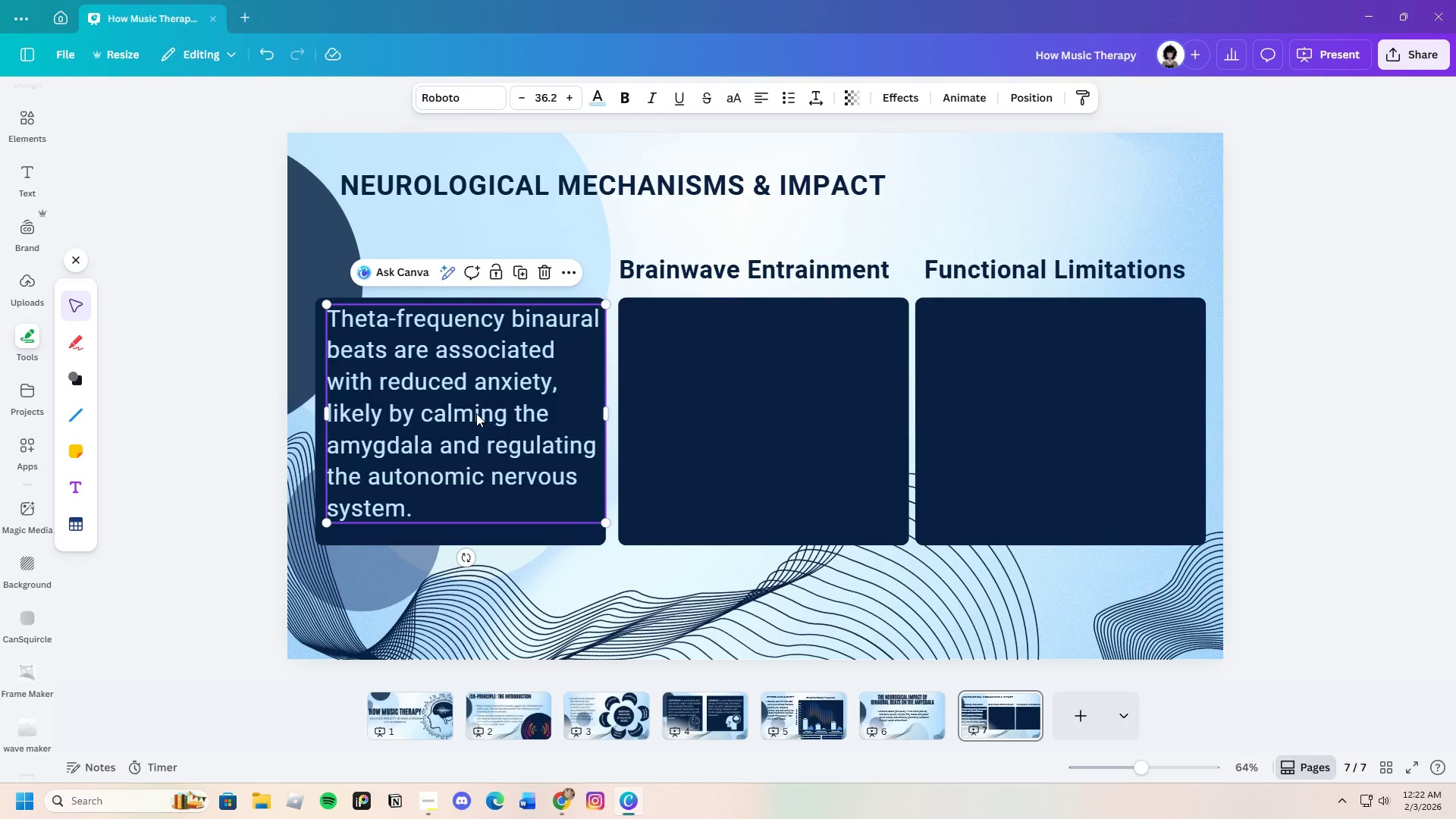 
key(Control+C)
 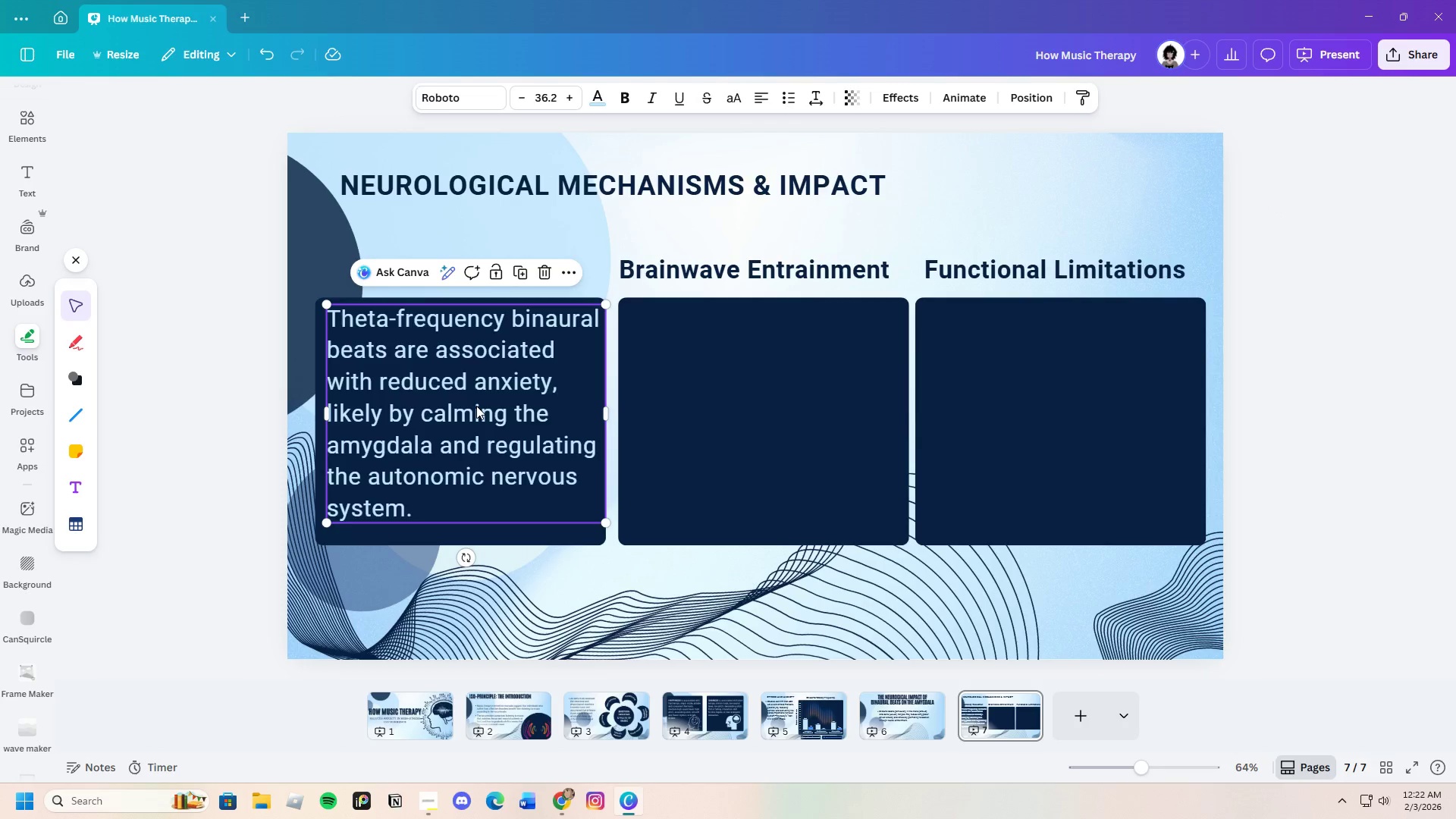 
key(Control+V)
 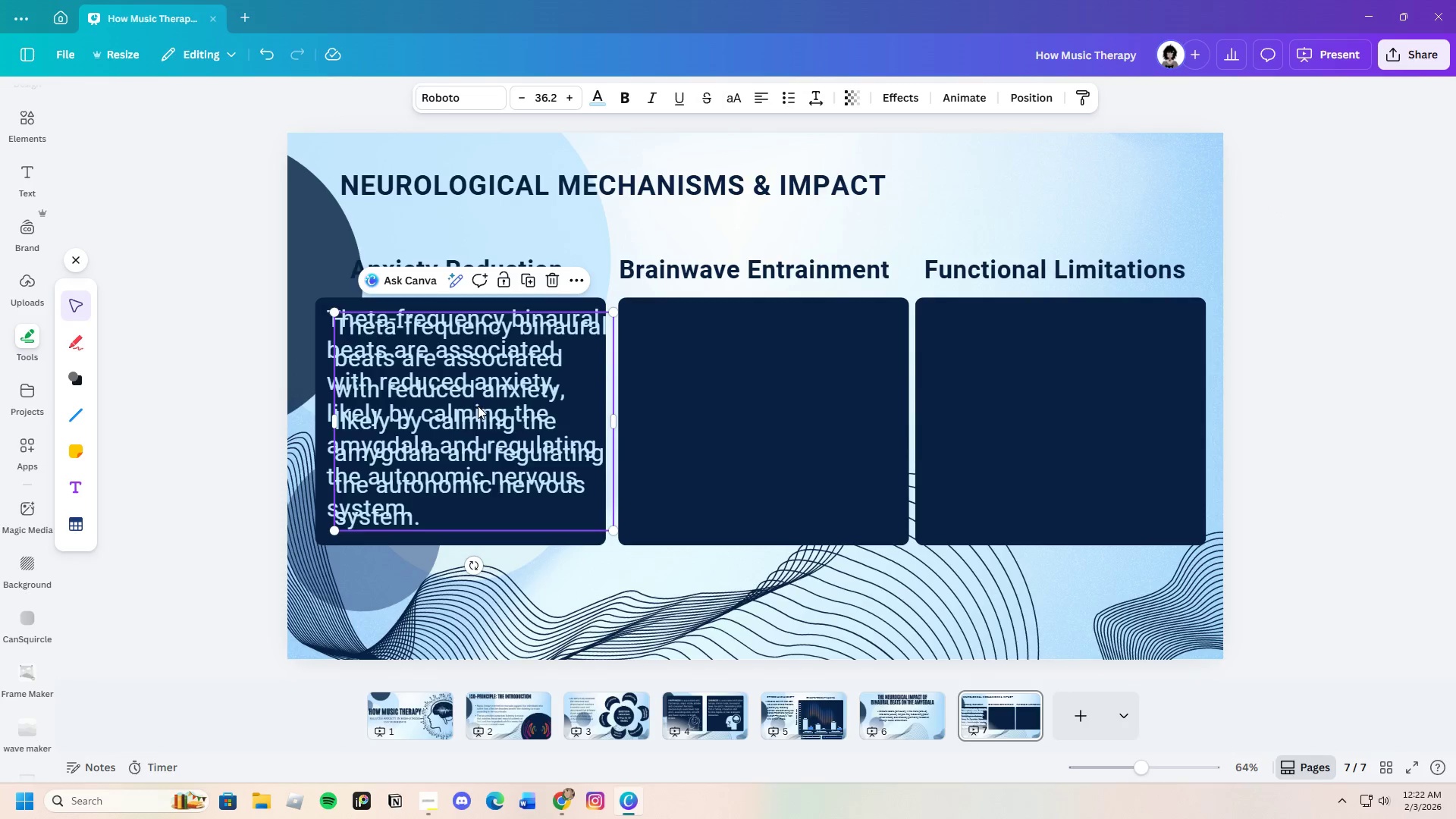 
left_click_drag(start_coordinate=[476, 406], to_coordinate=[773, 406])
 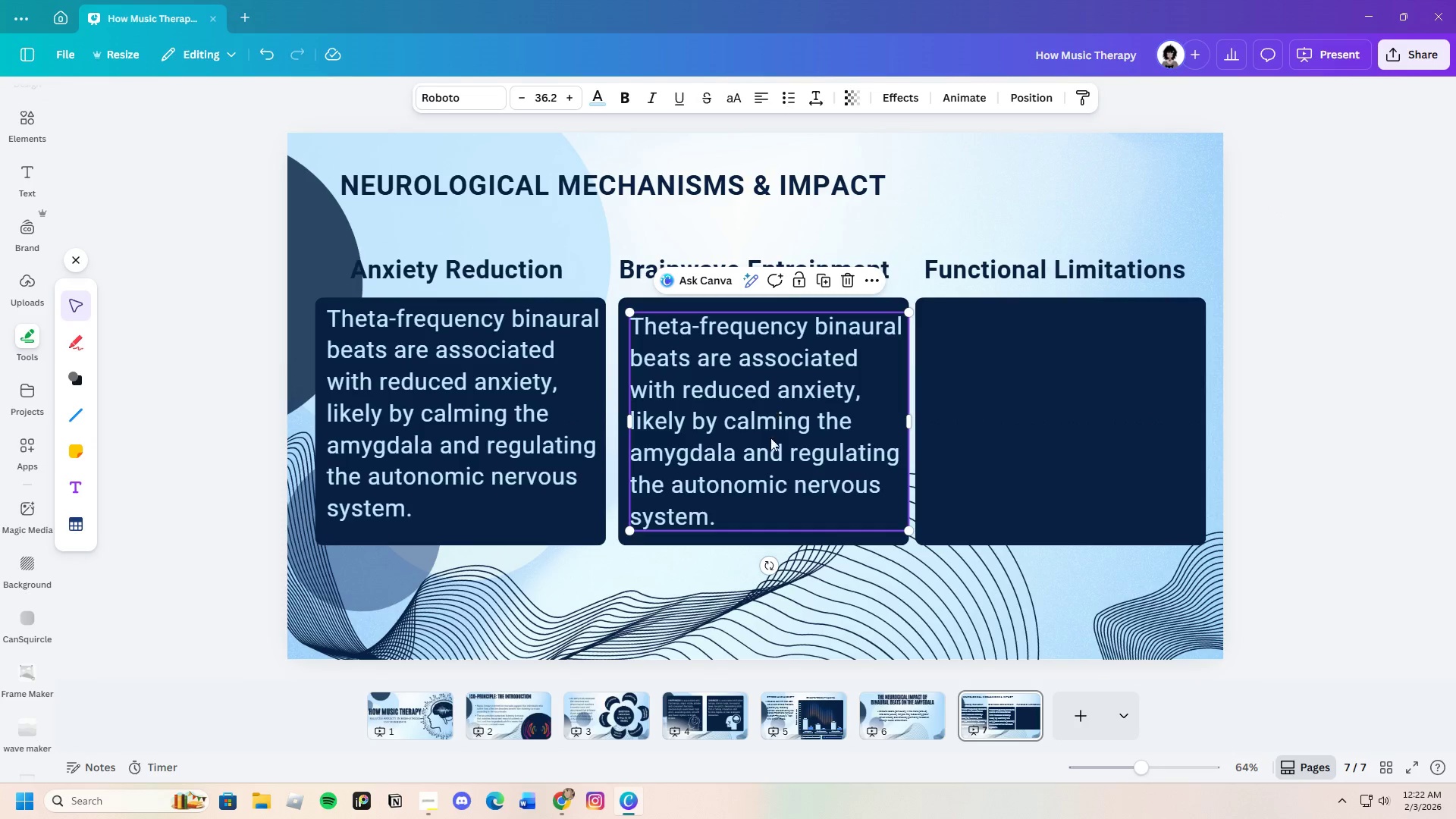 
left_click([559, 793])
 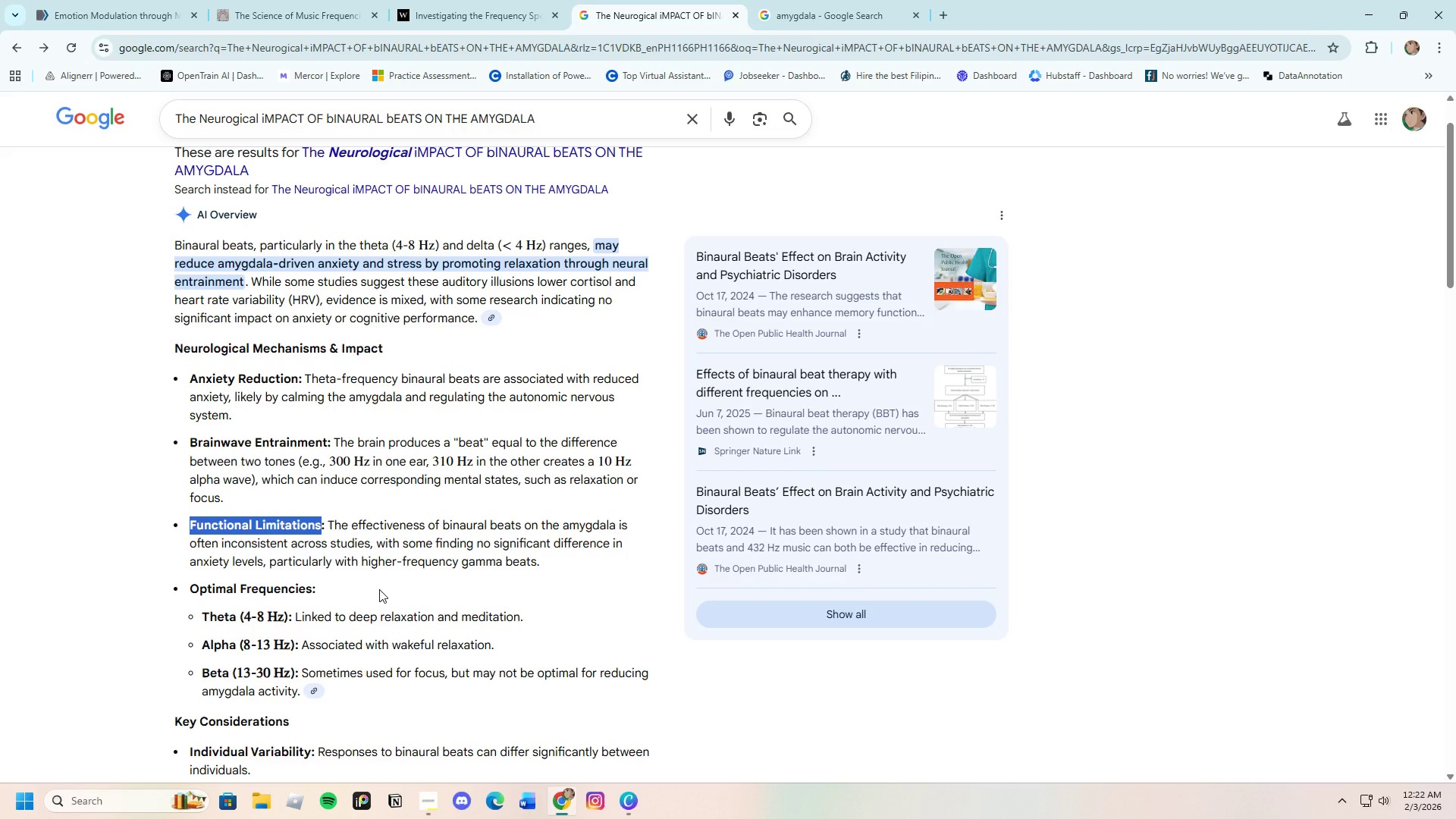 
left_click([379, 589])
 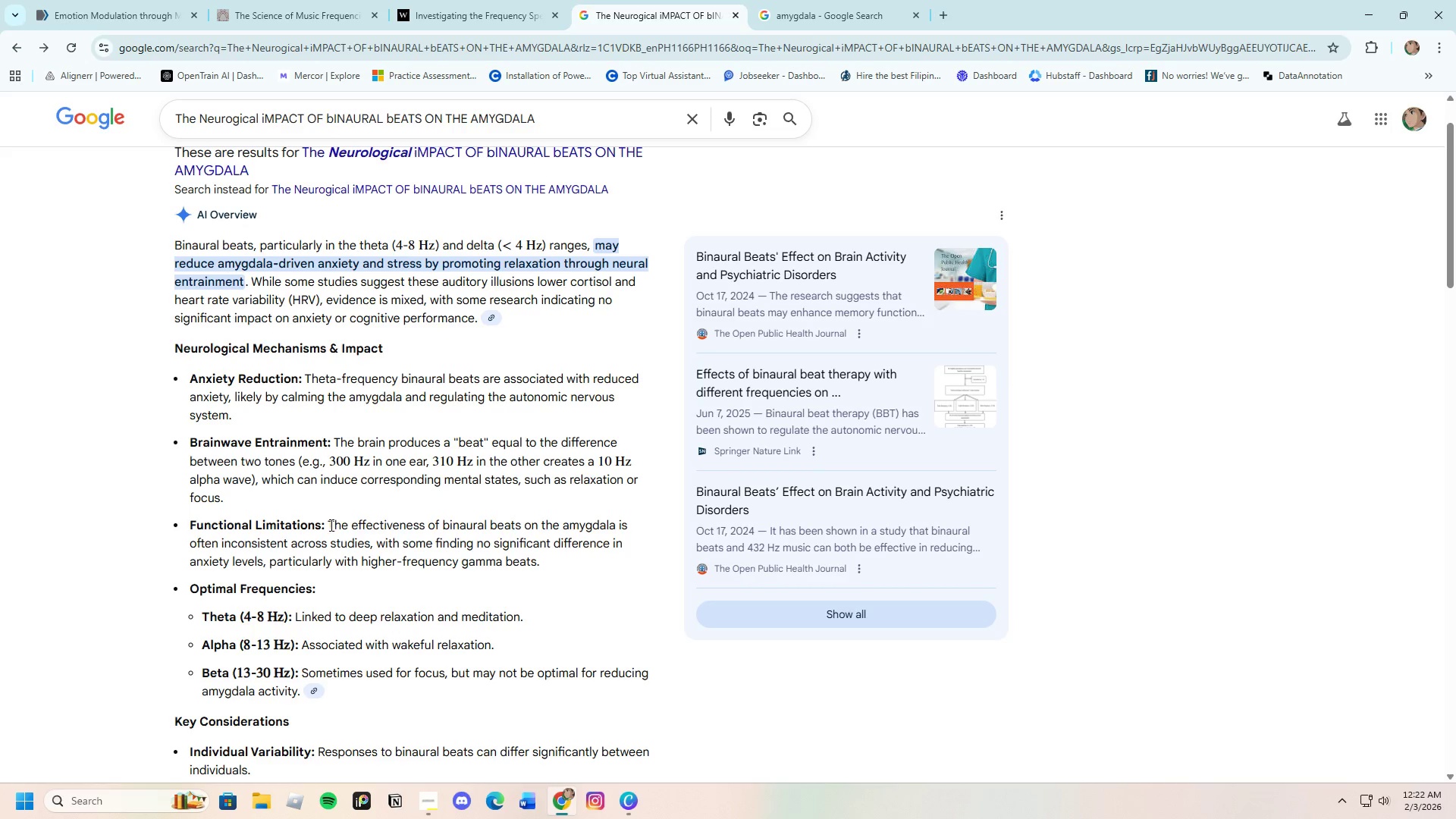 
left_click_drag(start_coordinate=[330, 523], to_coordinate=[264, 564])
 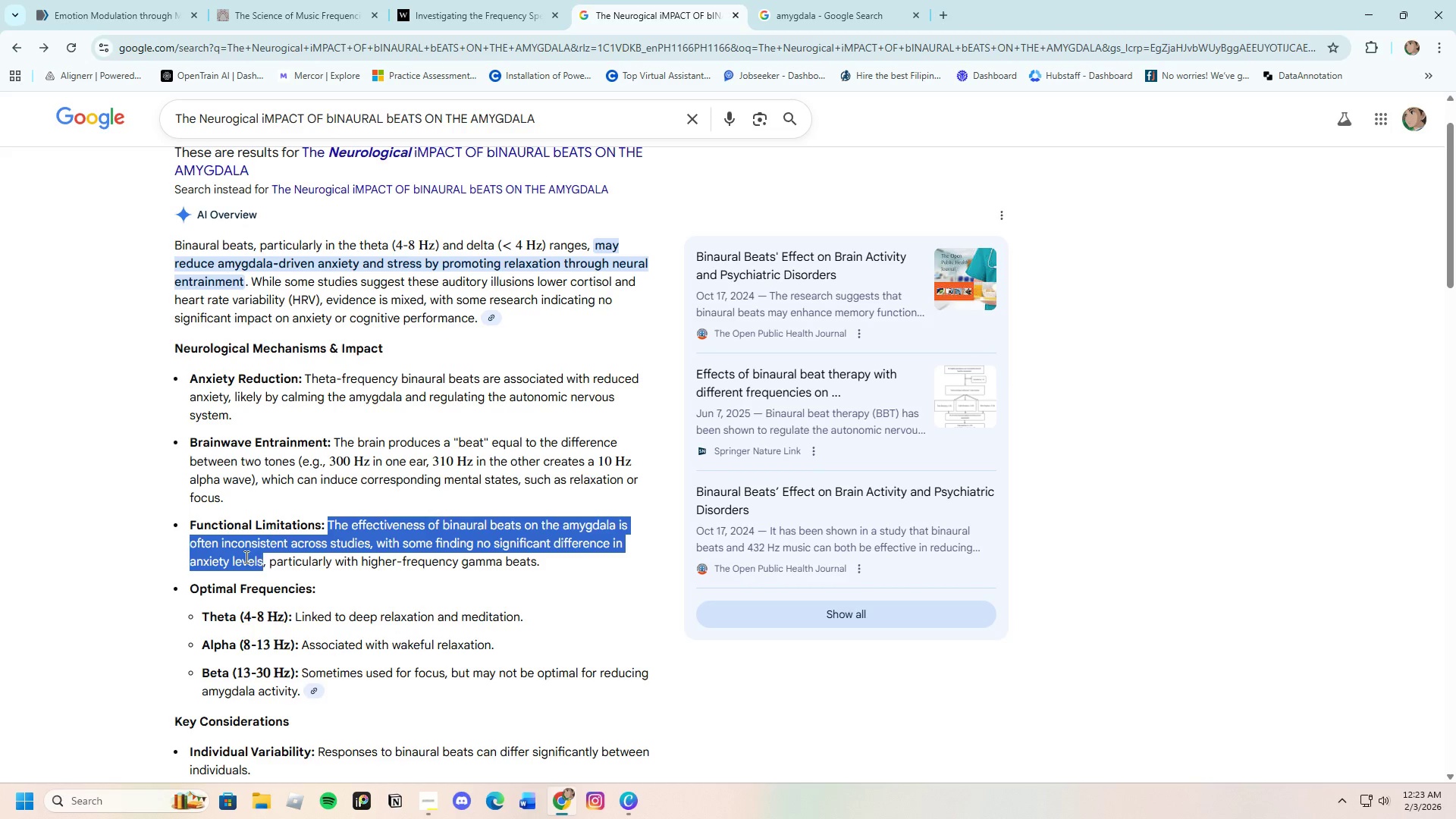 
right_click([245, 557])
 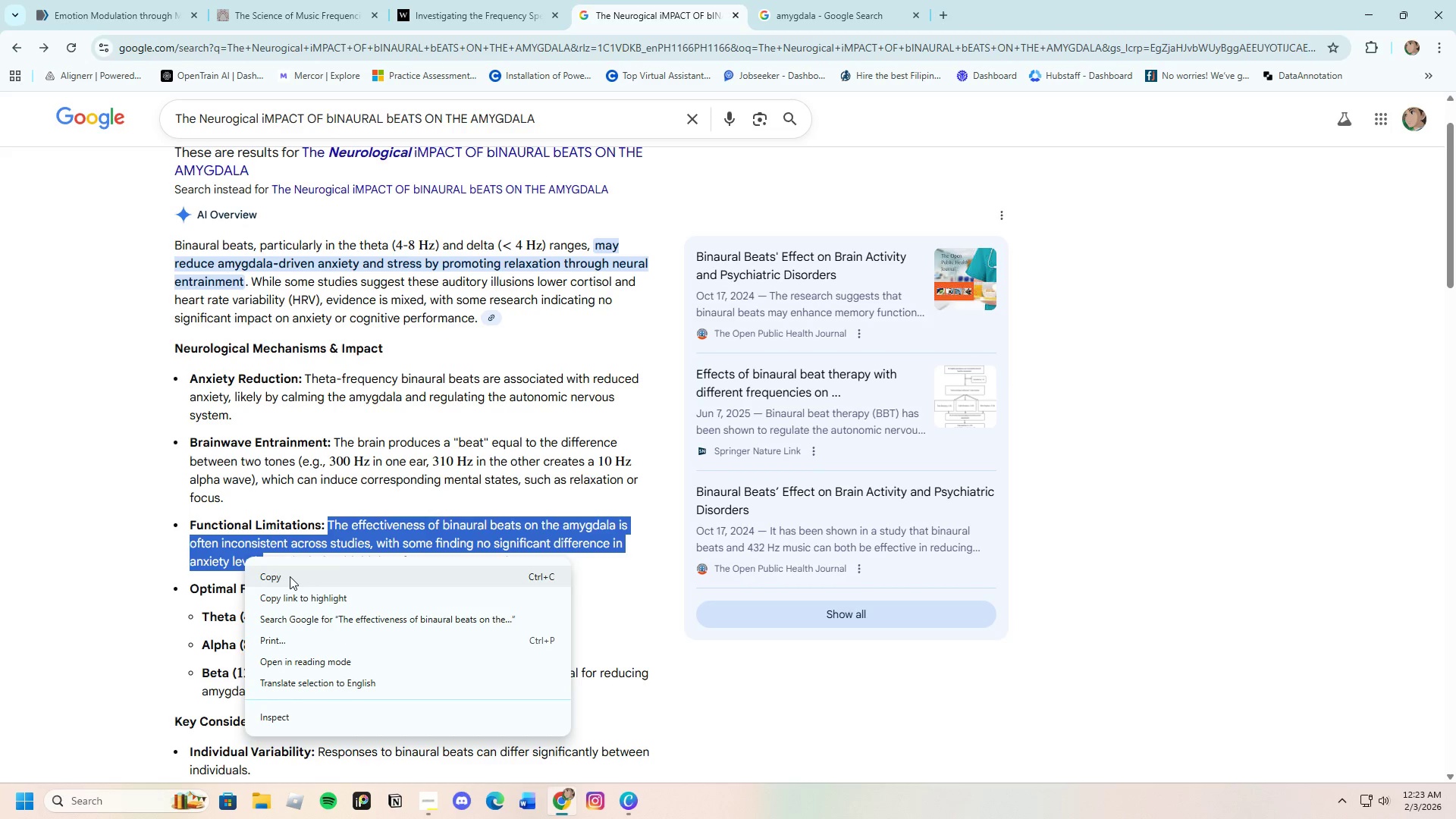 
left_click([290, 576])
 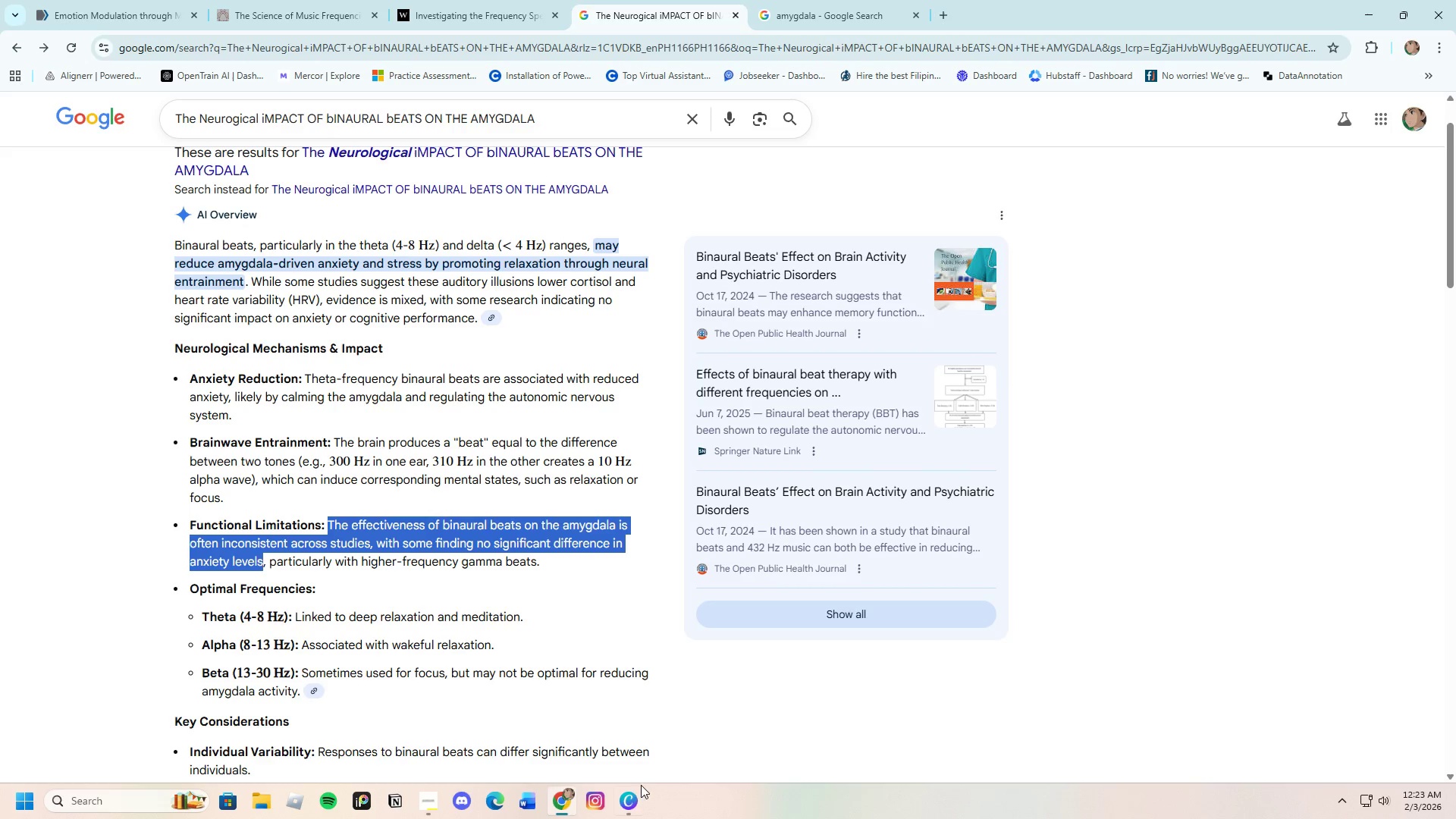 
left_click([633, 798])
 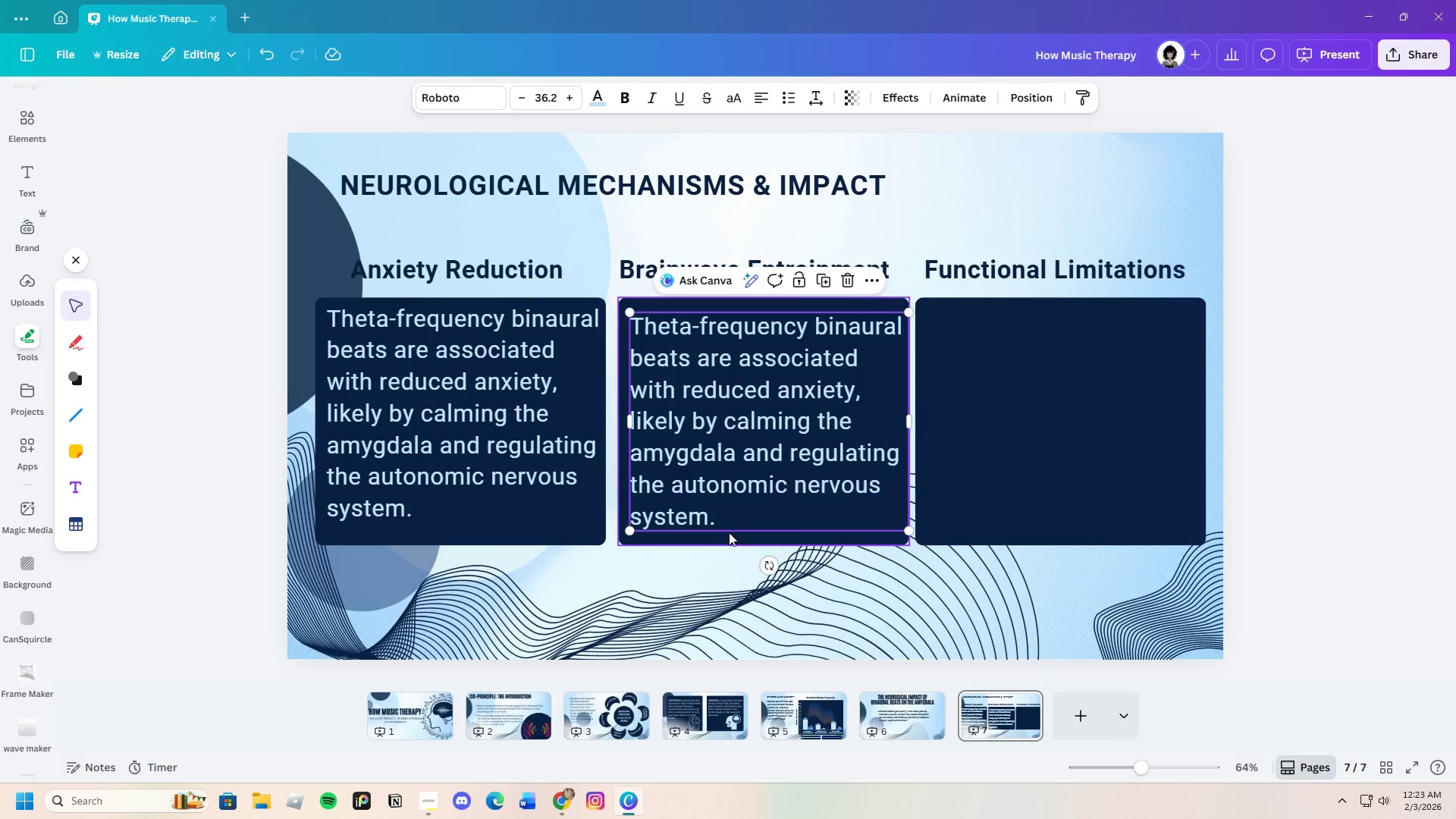 
left_click([727, 519])
 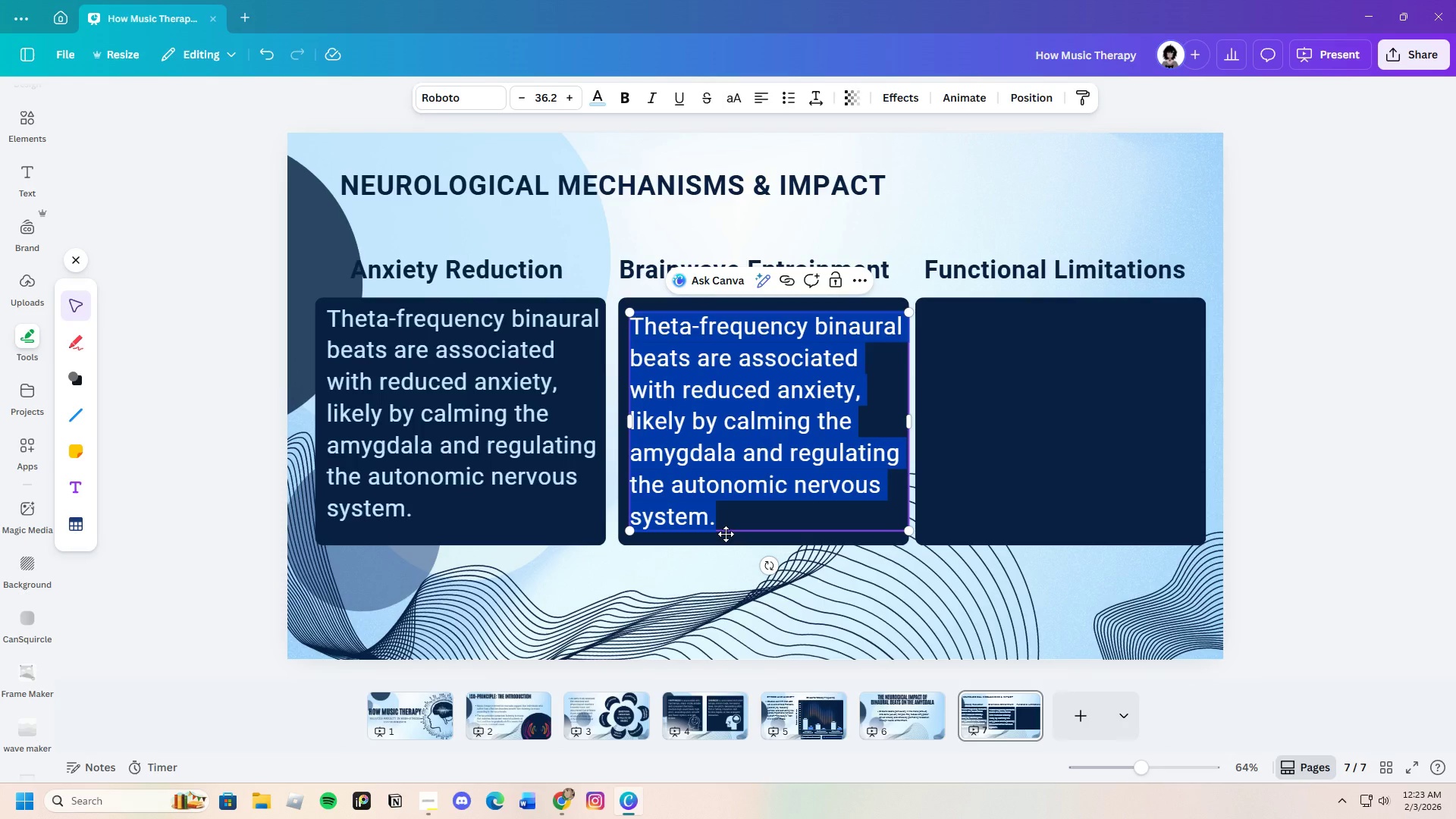 
key(F11)
 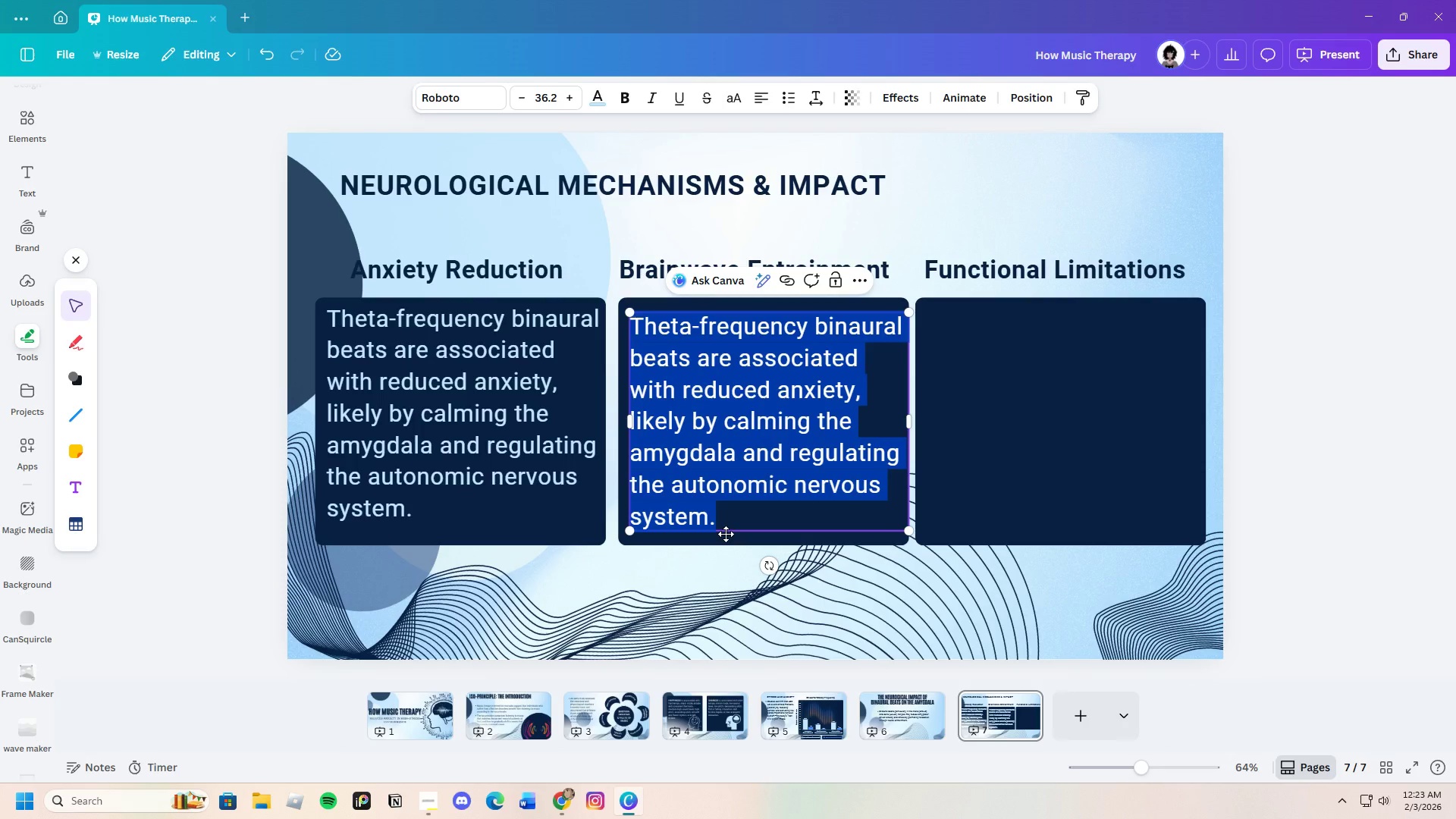 
hold_key(key=ControlLeft, duration=0.72)
 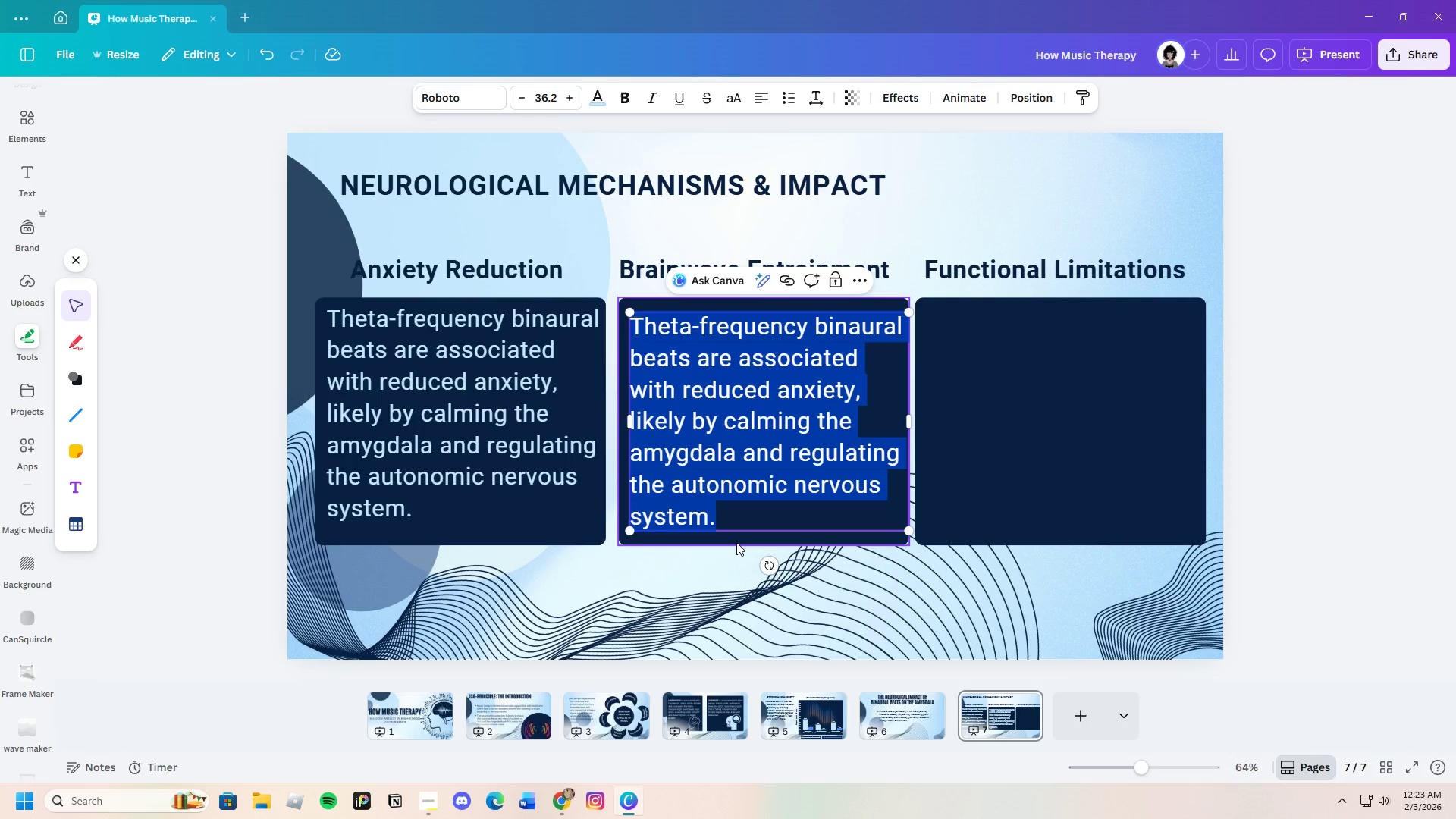 
key(Backspace)
 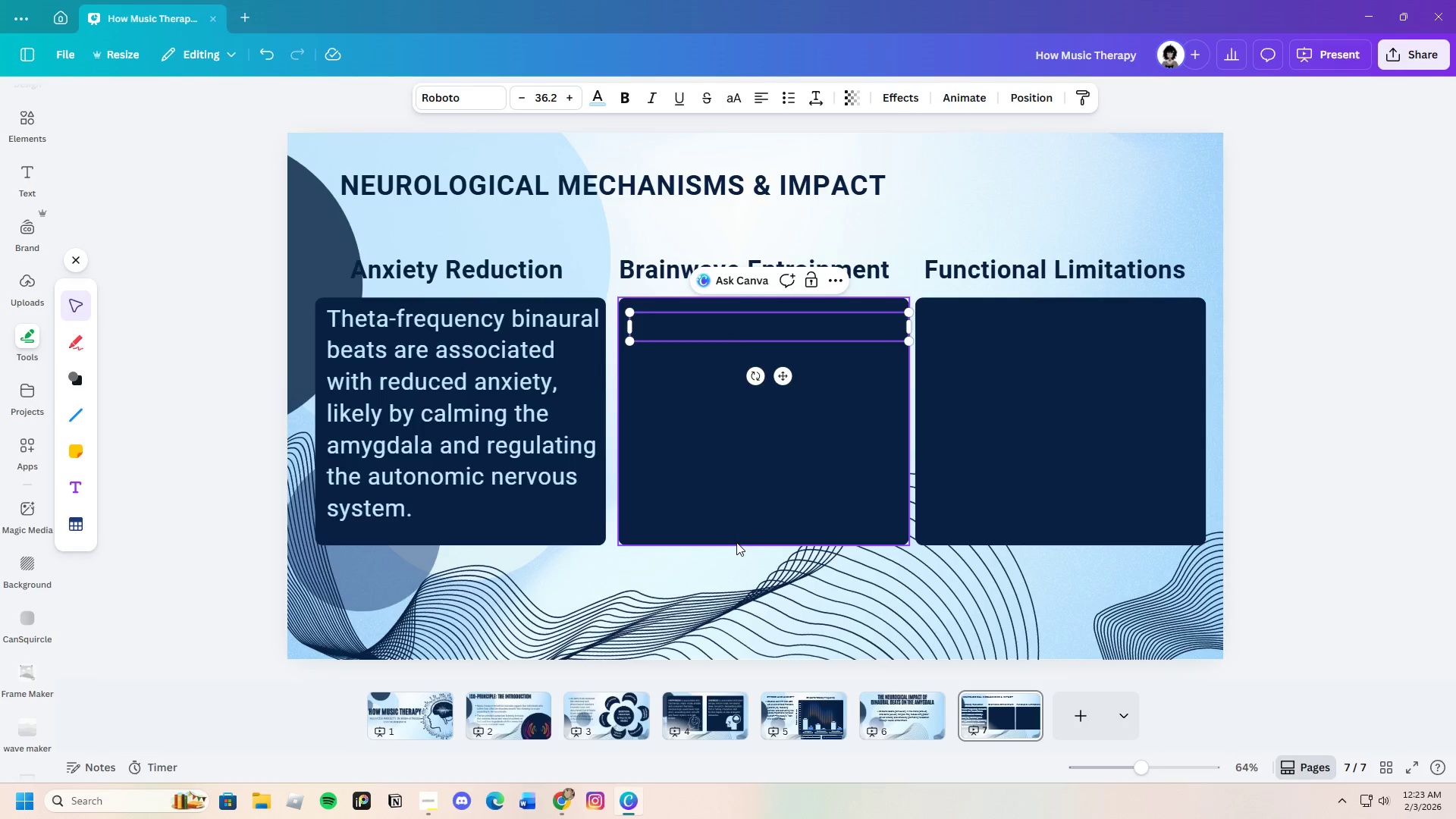 
key(Control+V)
 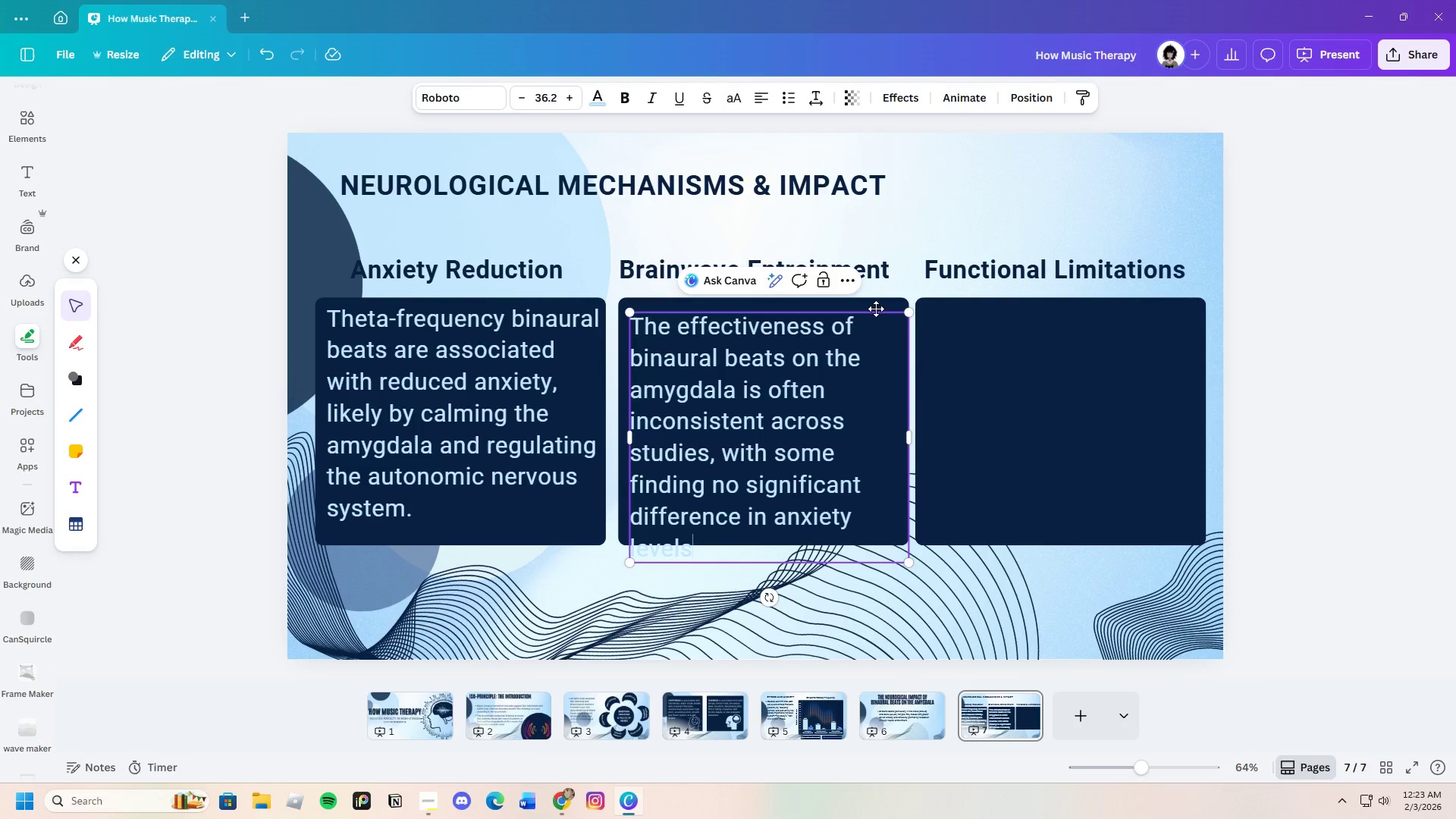 
left_click([878, 305])
 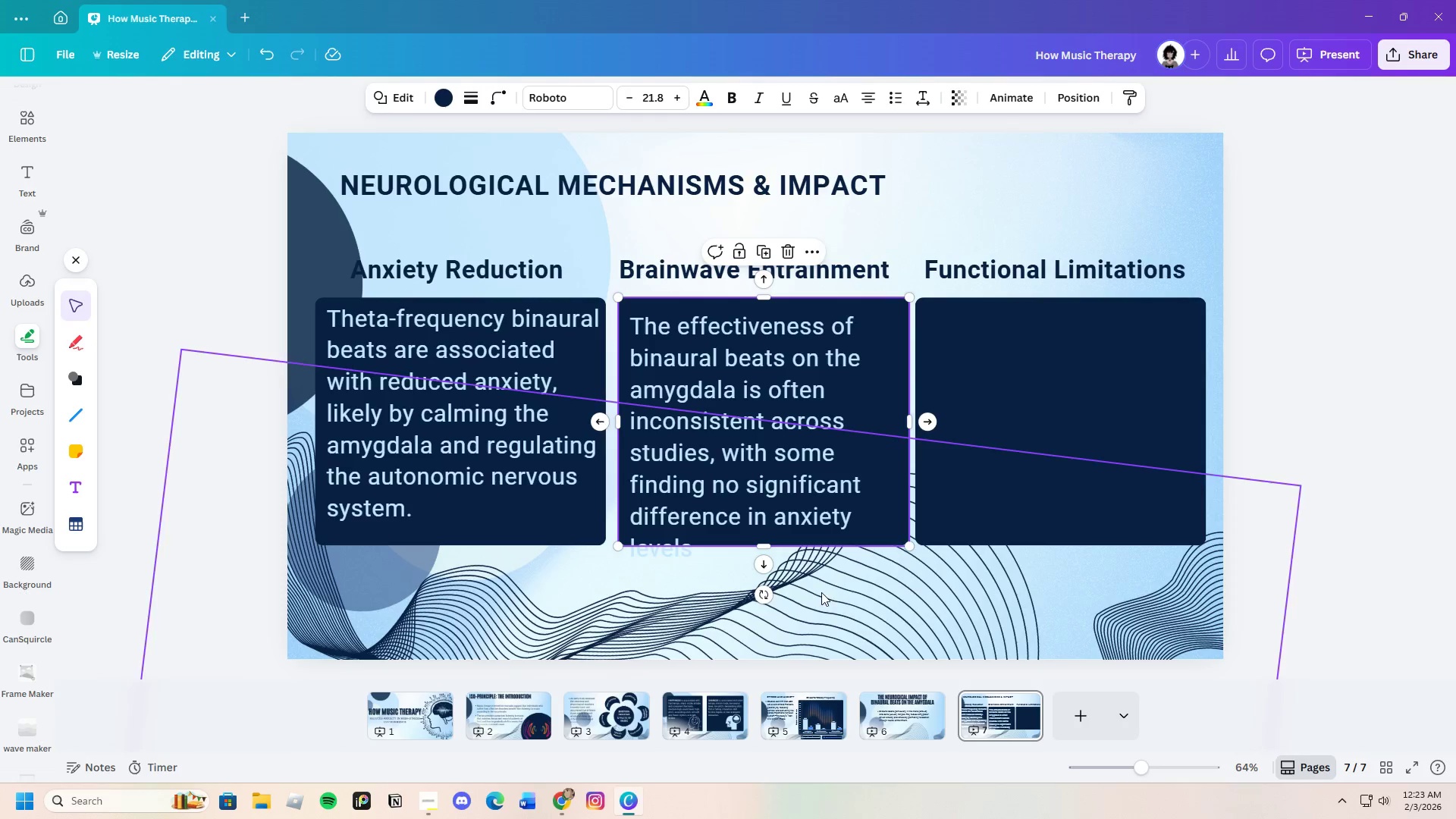 
left_click_drag(start_coordinate=[757, 541], to_coordinate=[757, 561])
 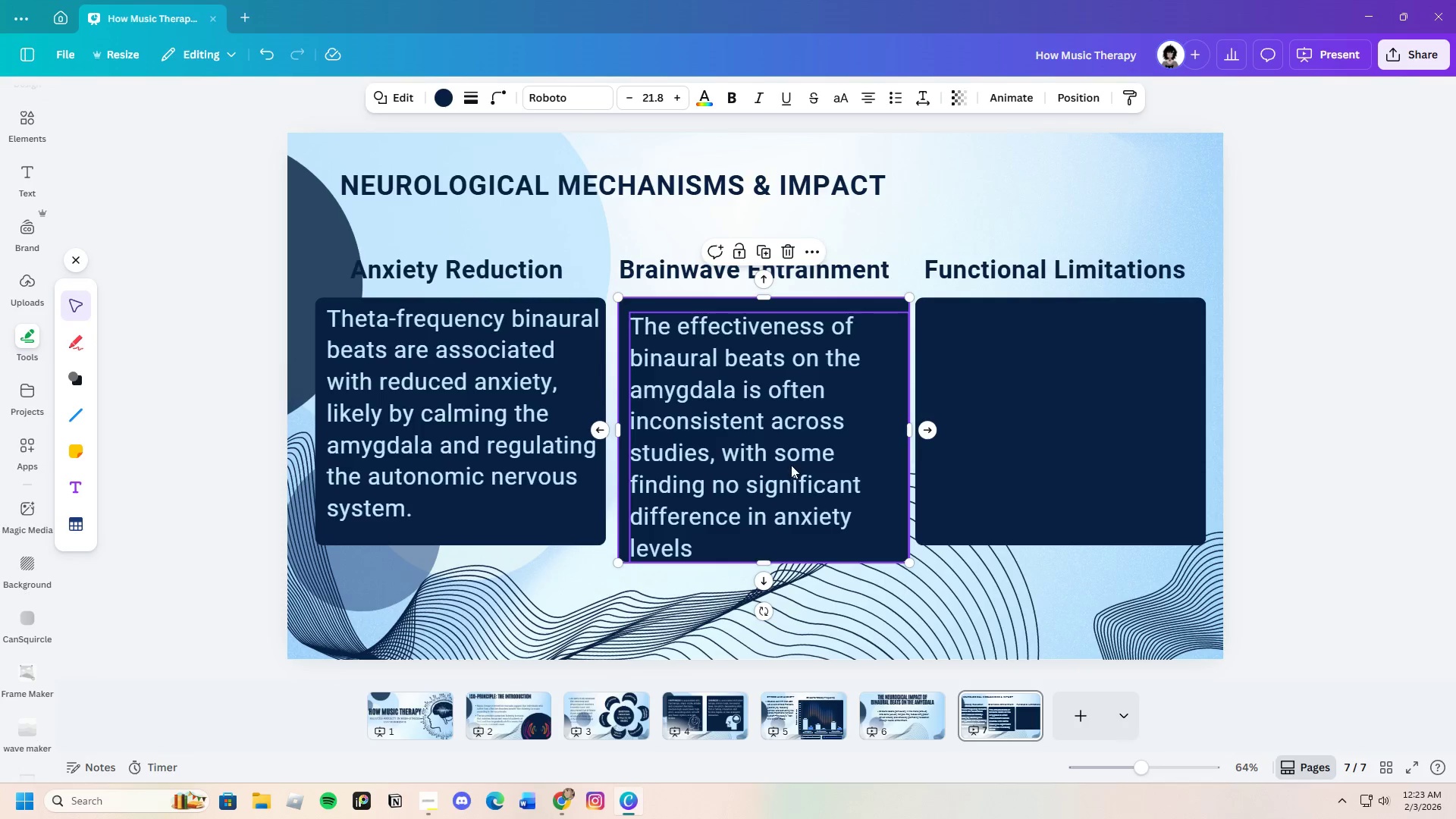 
left_click([791, 465])
 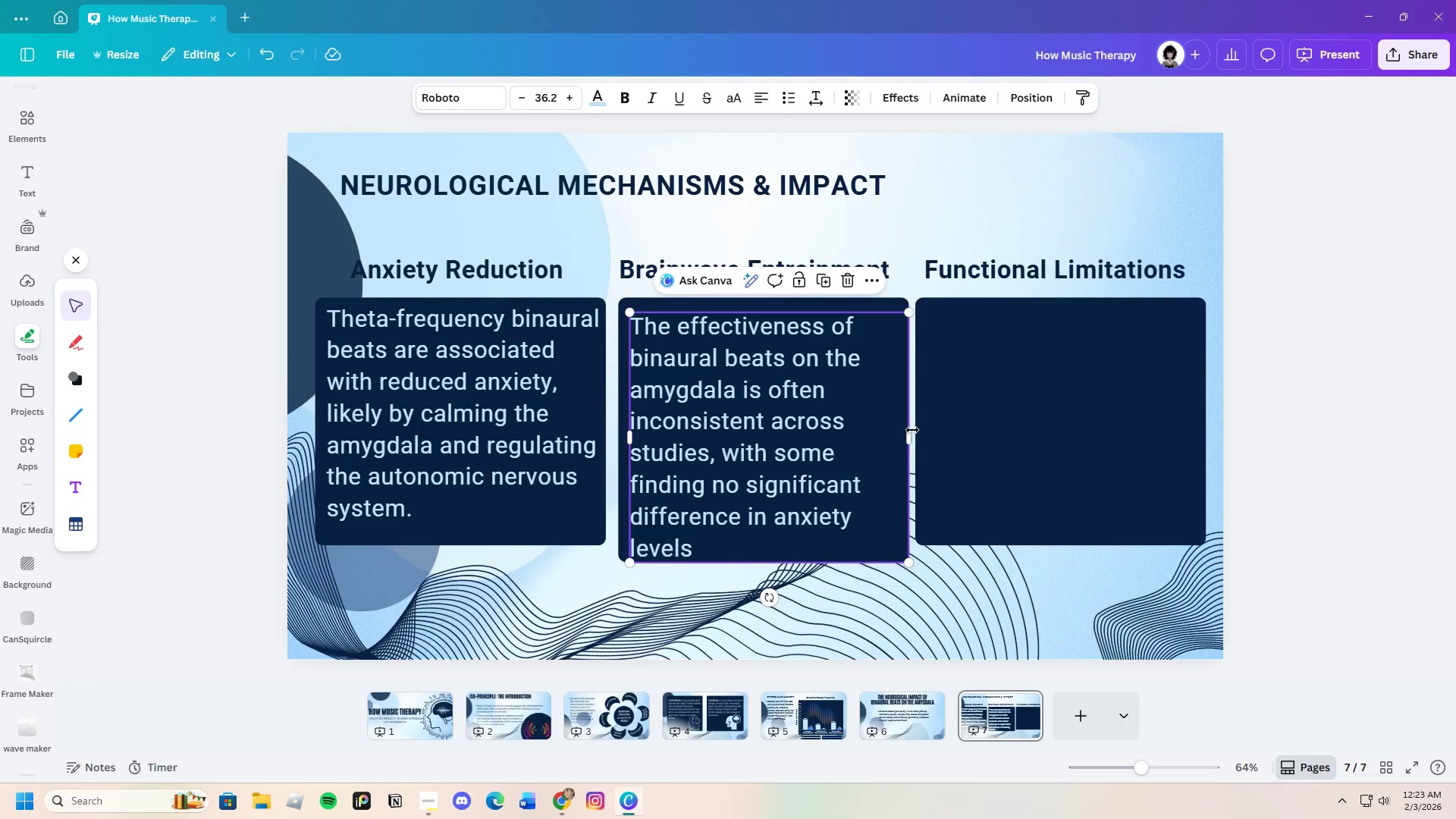 
left_click_drag(start_coordinate=[914, 433], to_coordinate=[919, 431])
 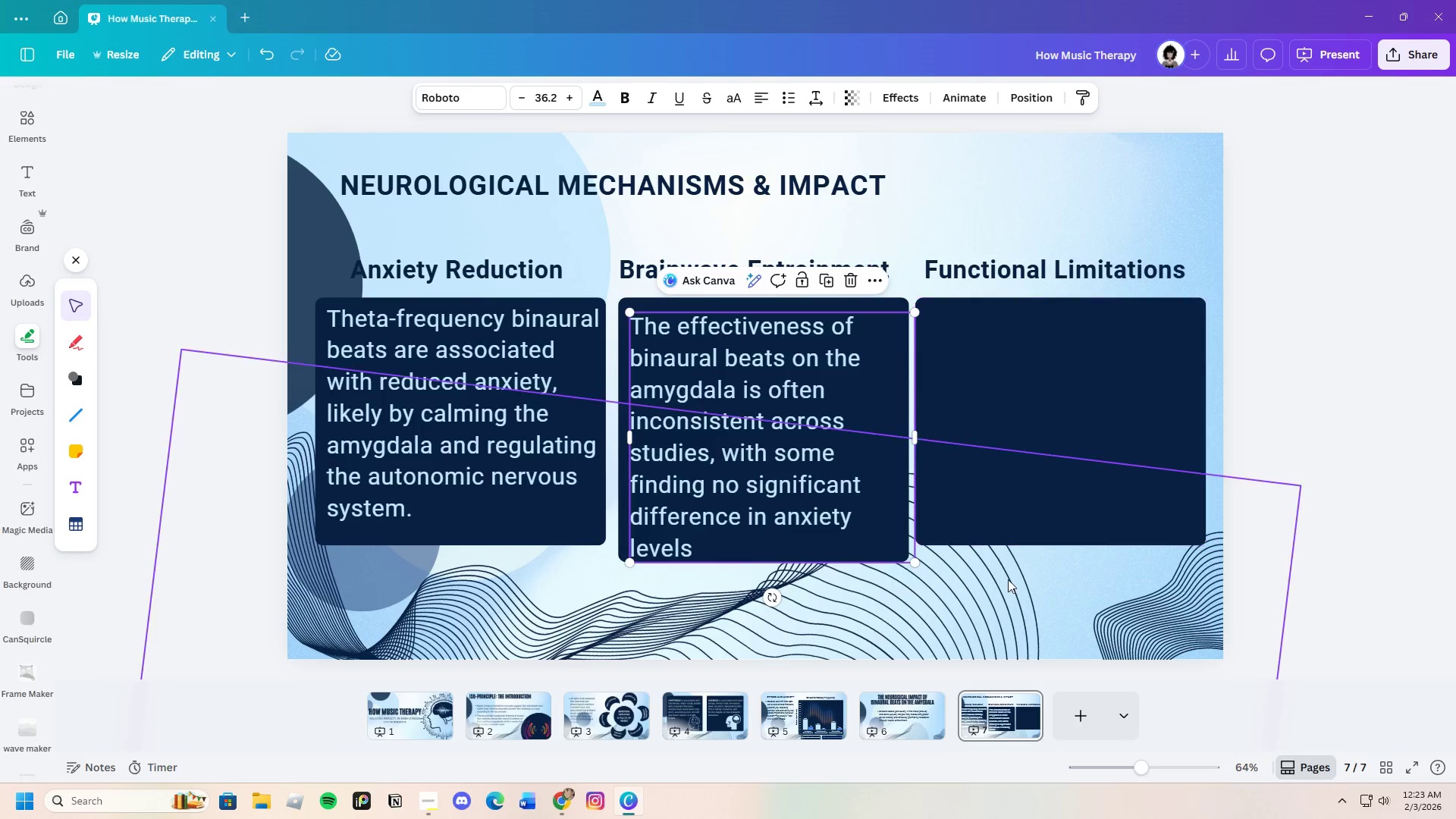 
left_click([1008, 579])
 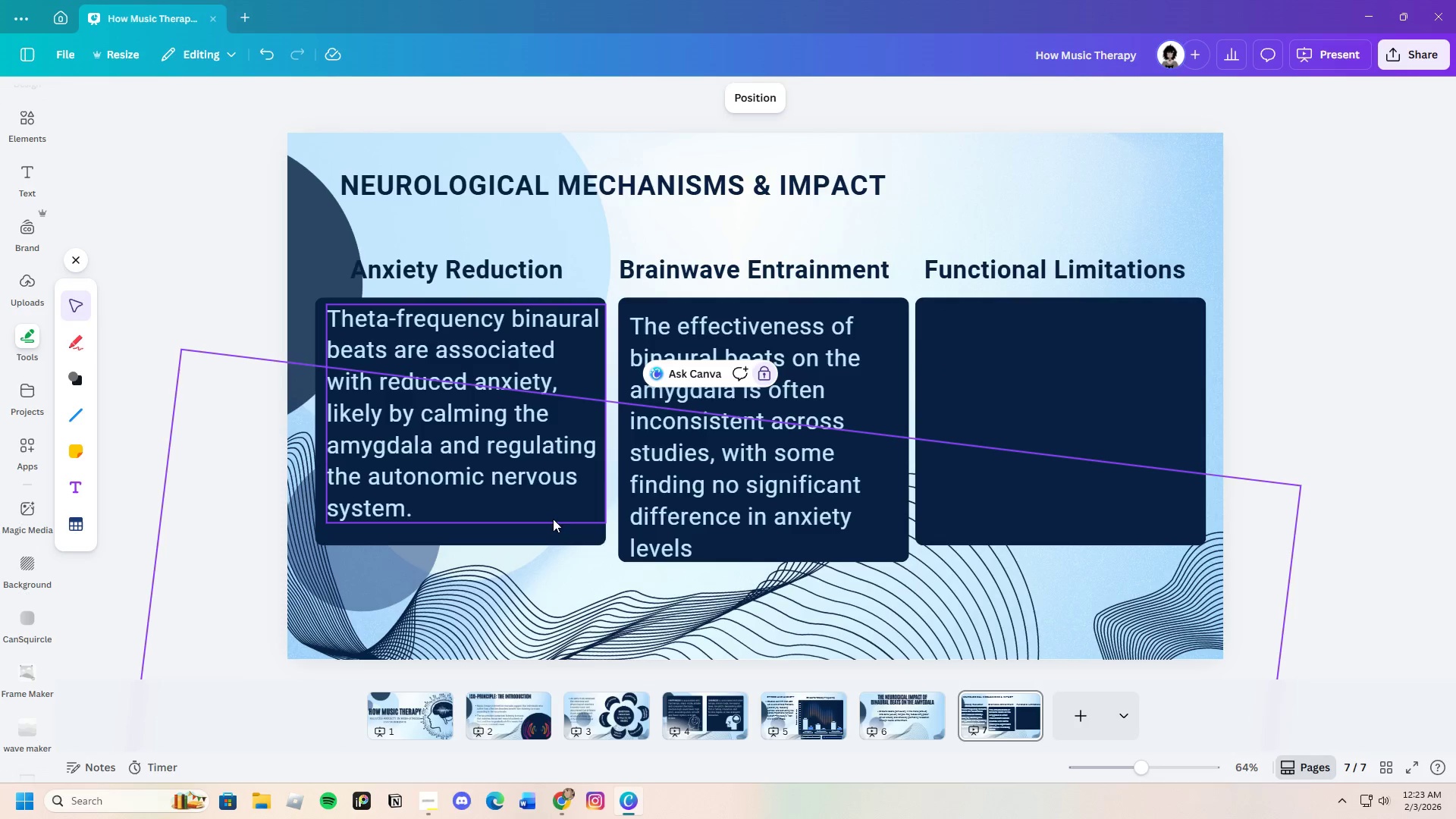 
left_click([552, 535])
 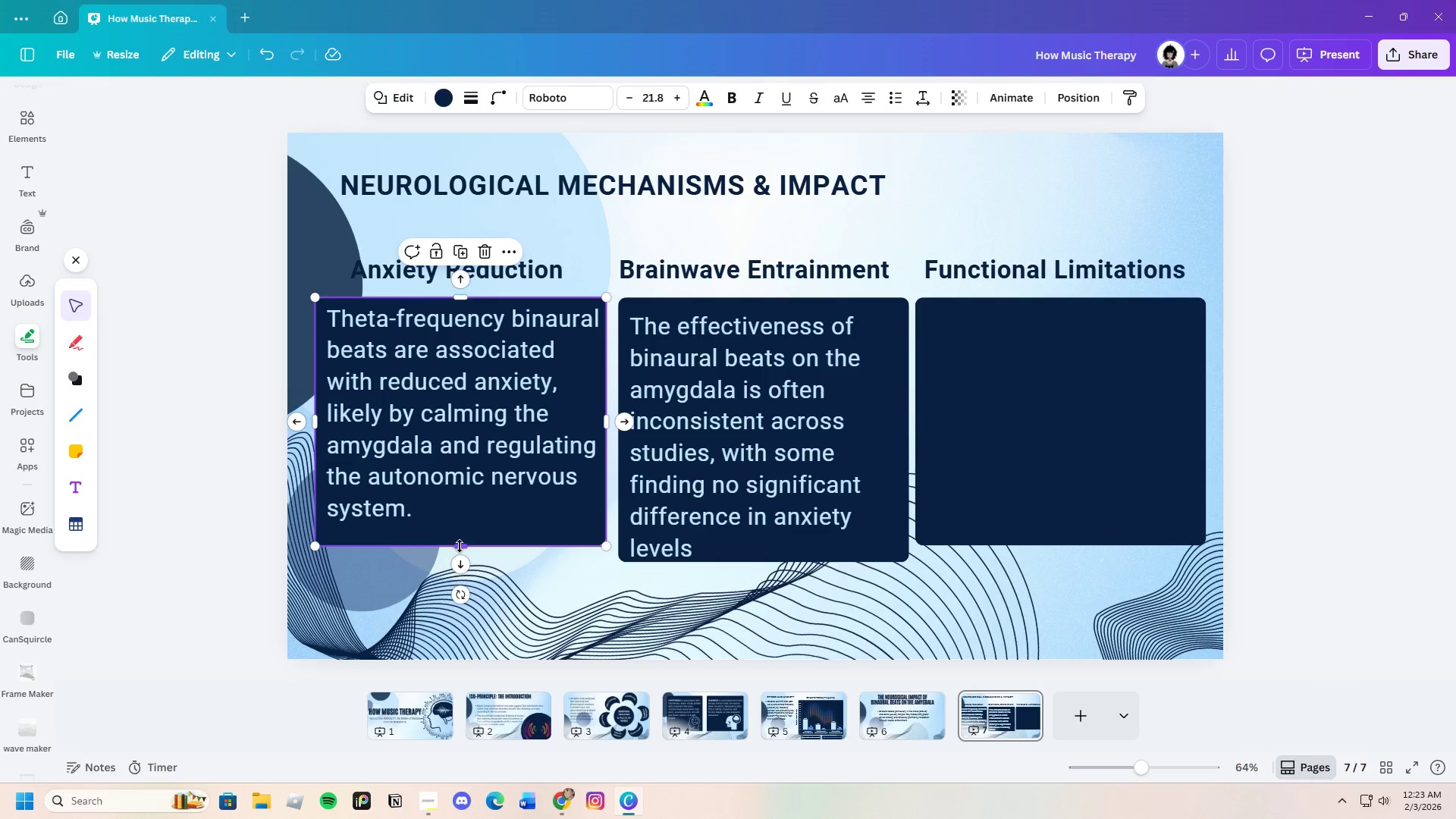 
left_click_drag(start_coordinate=[460, 546], to_coordinate=[466, 560])
 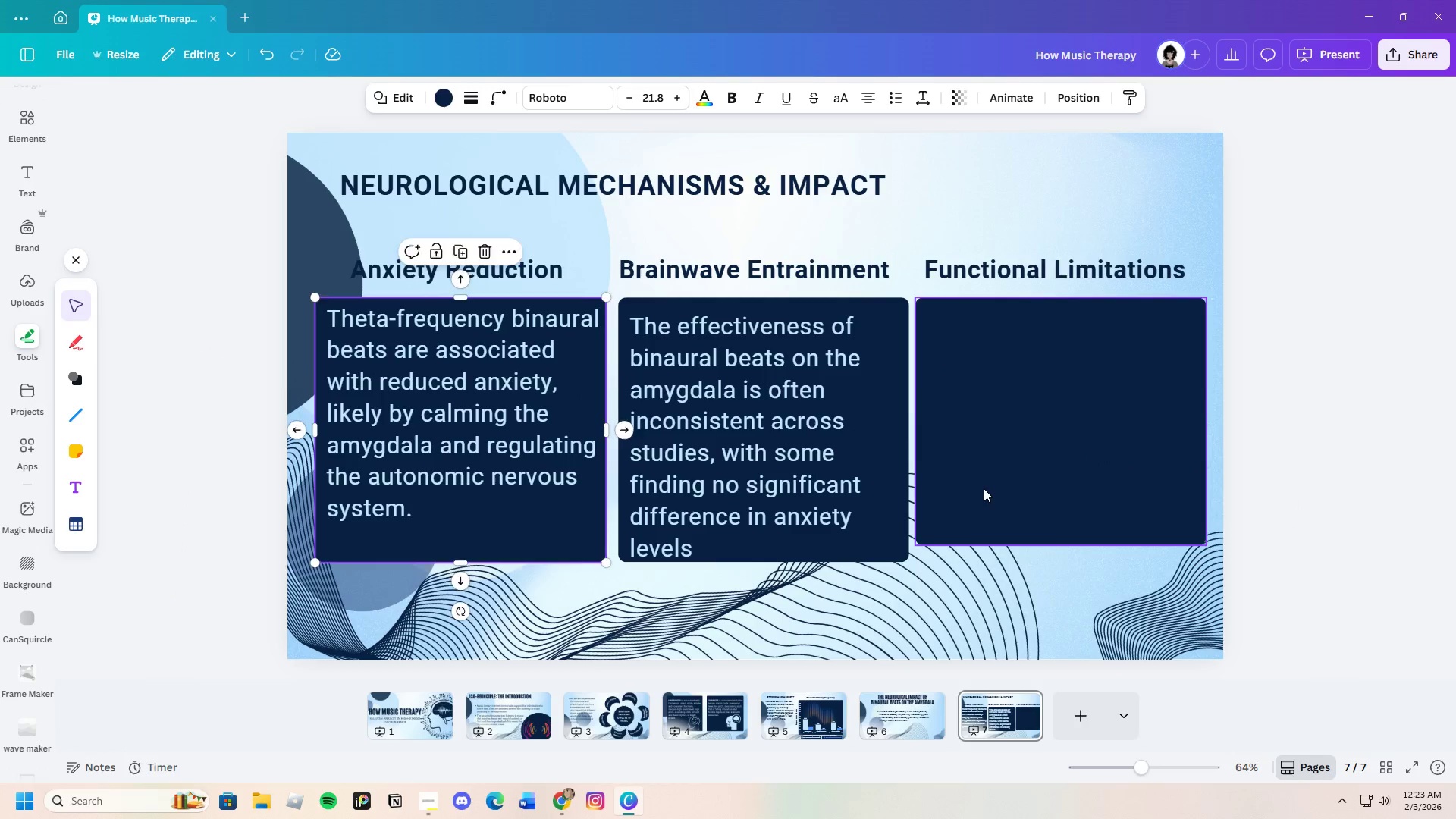 
left_click([984, 488])
 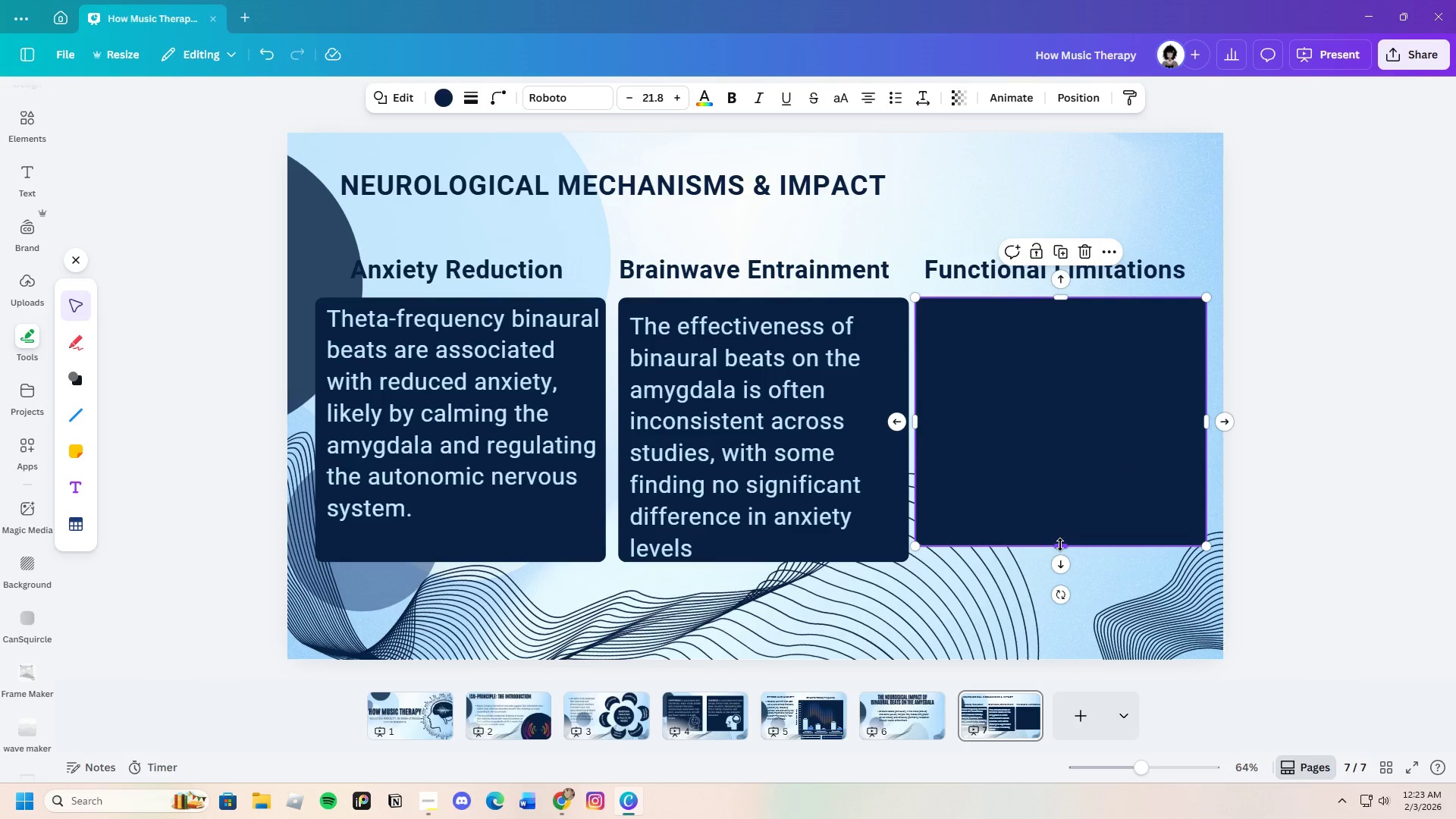 
left_click_drag(start_coordinate=[1060, 544], to_coordinate=[1064, 560])
 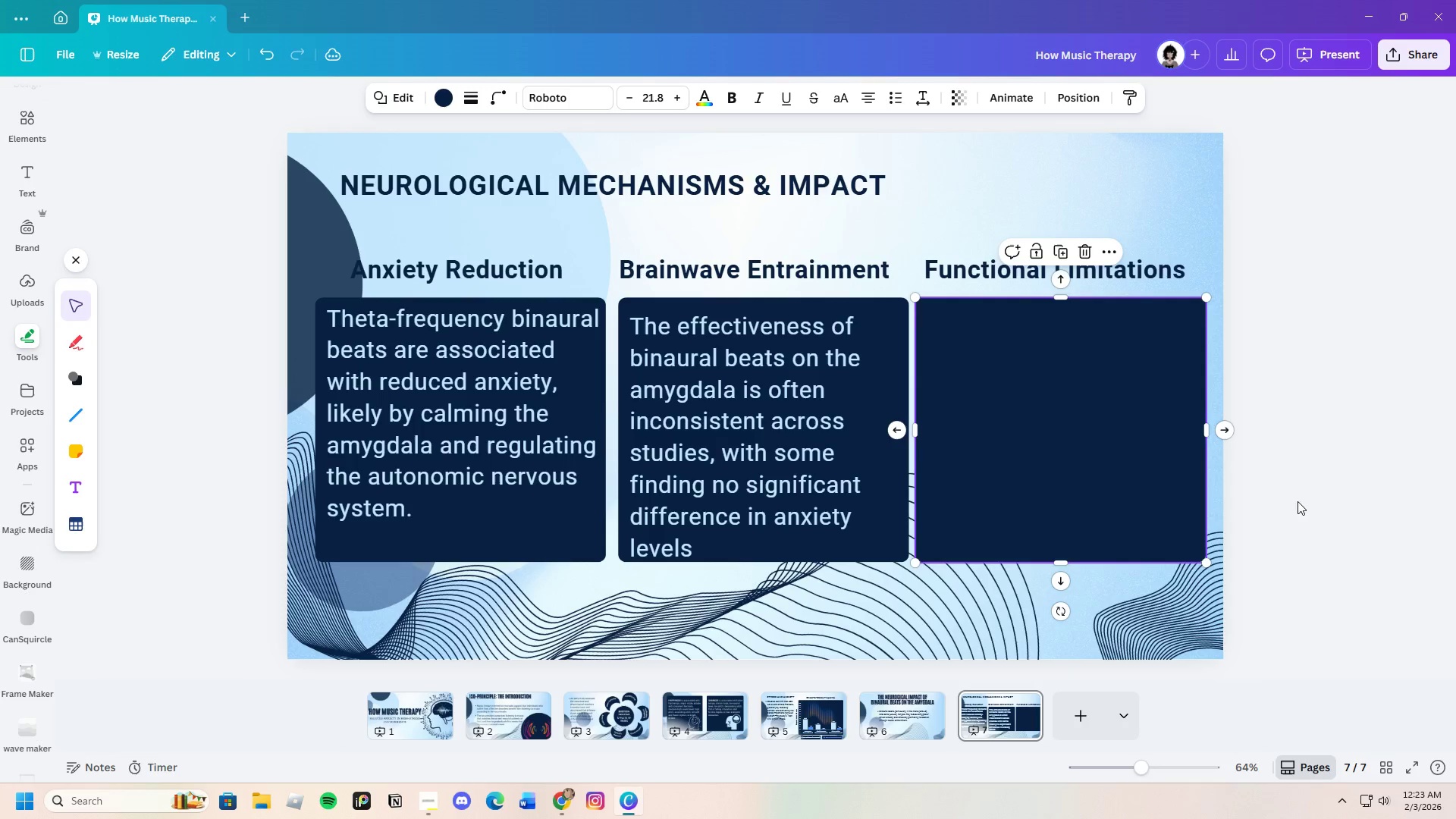 
left_click([1314, 497])
 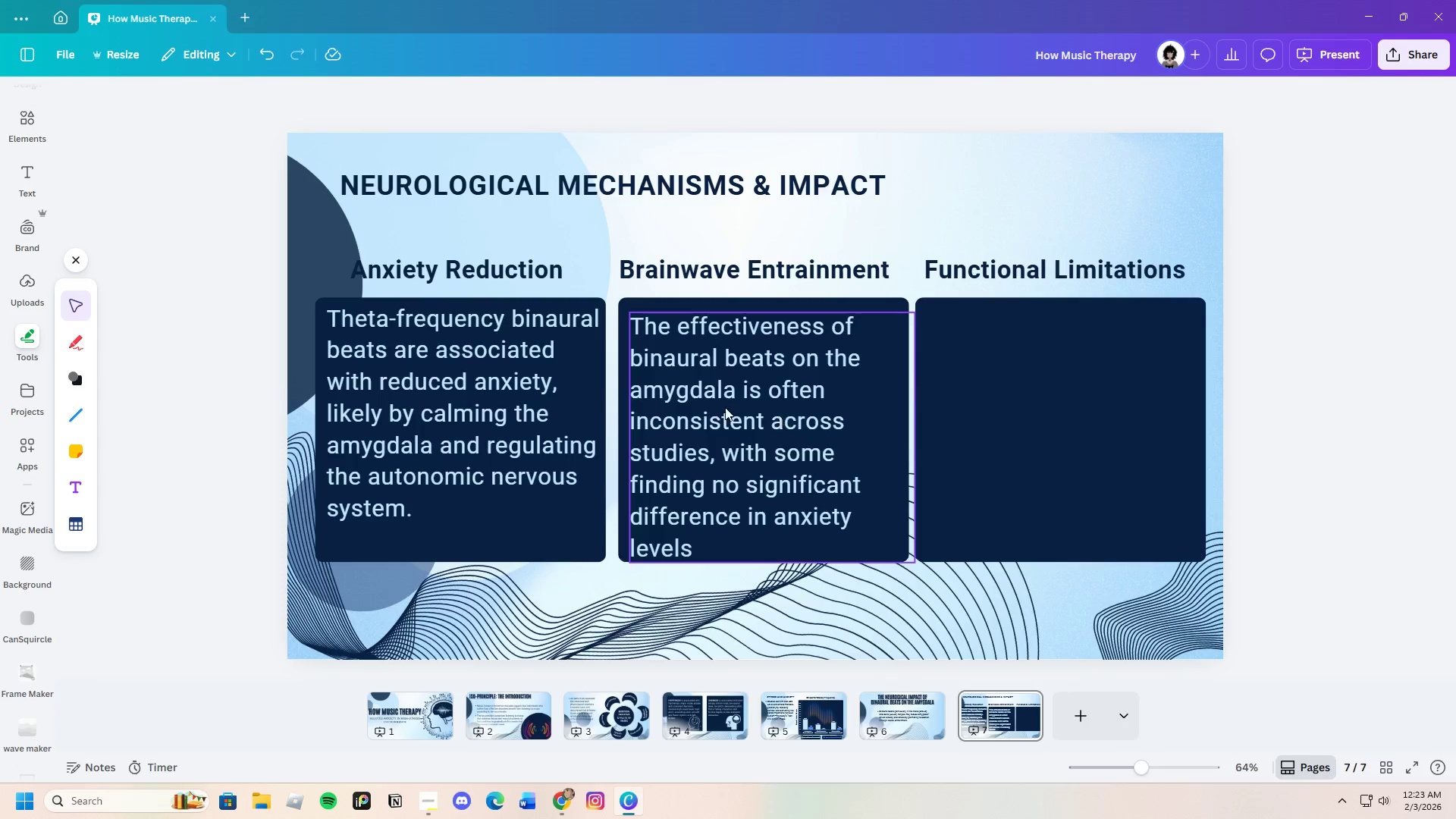 
left_click_drag(start_coordinate=[722, 407], to_coordinate=[720, 400])
 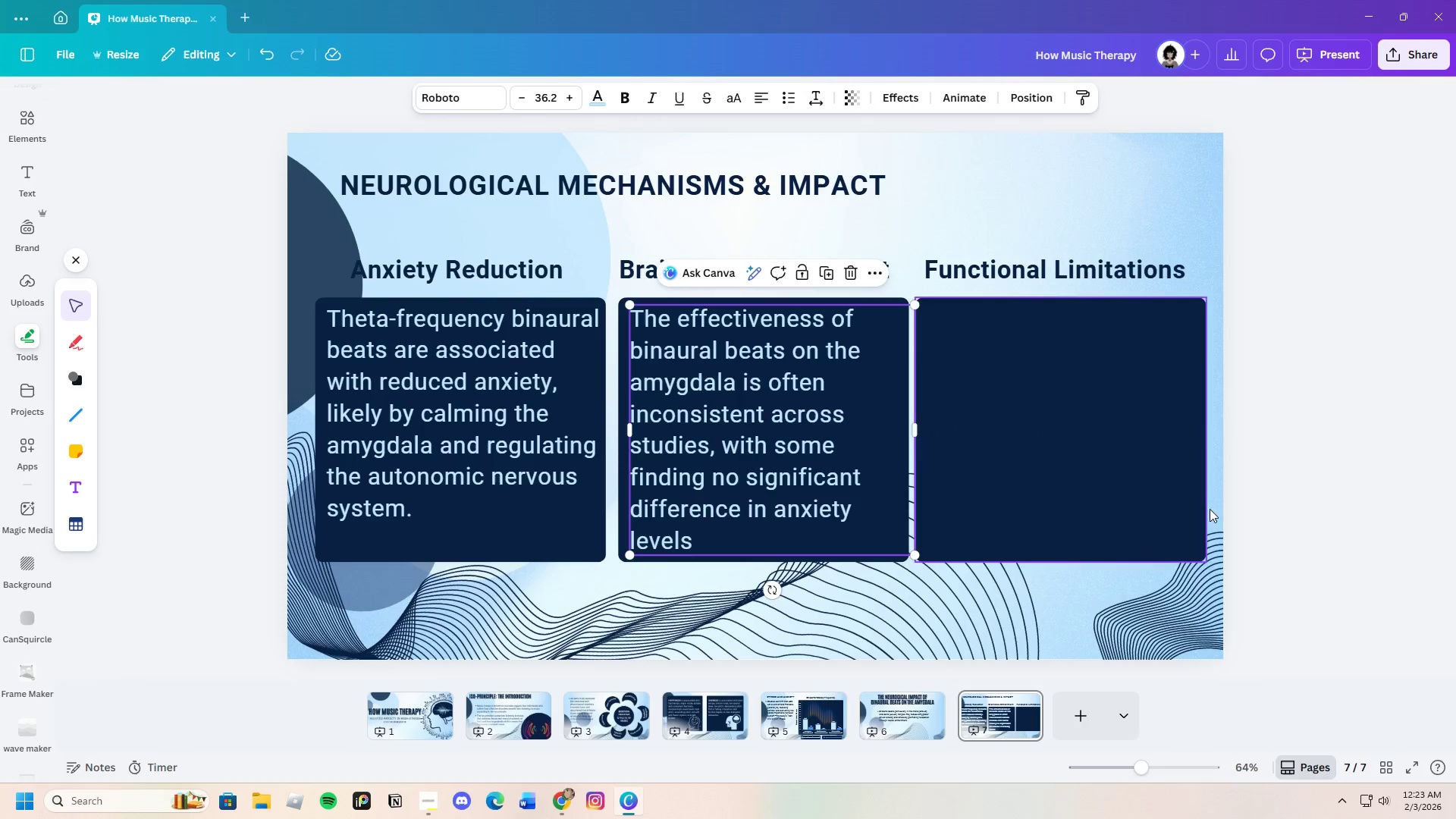 
left_click([1222, 501])
 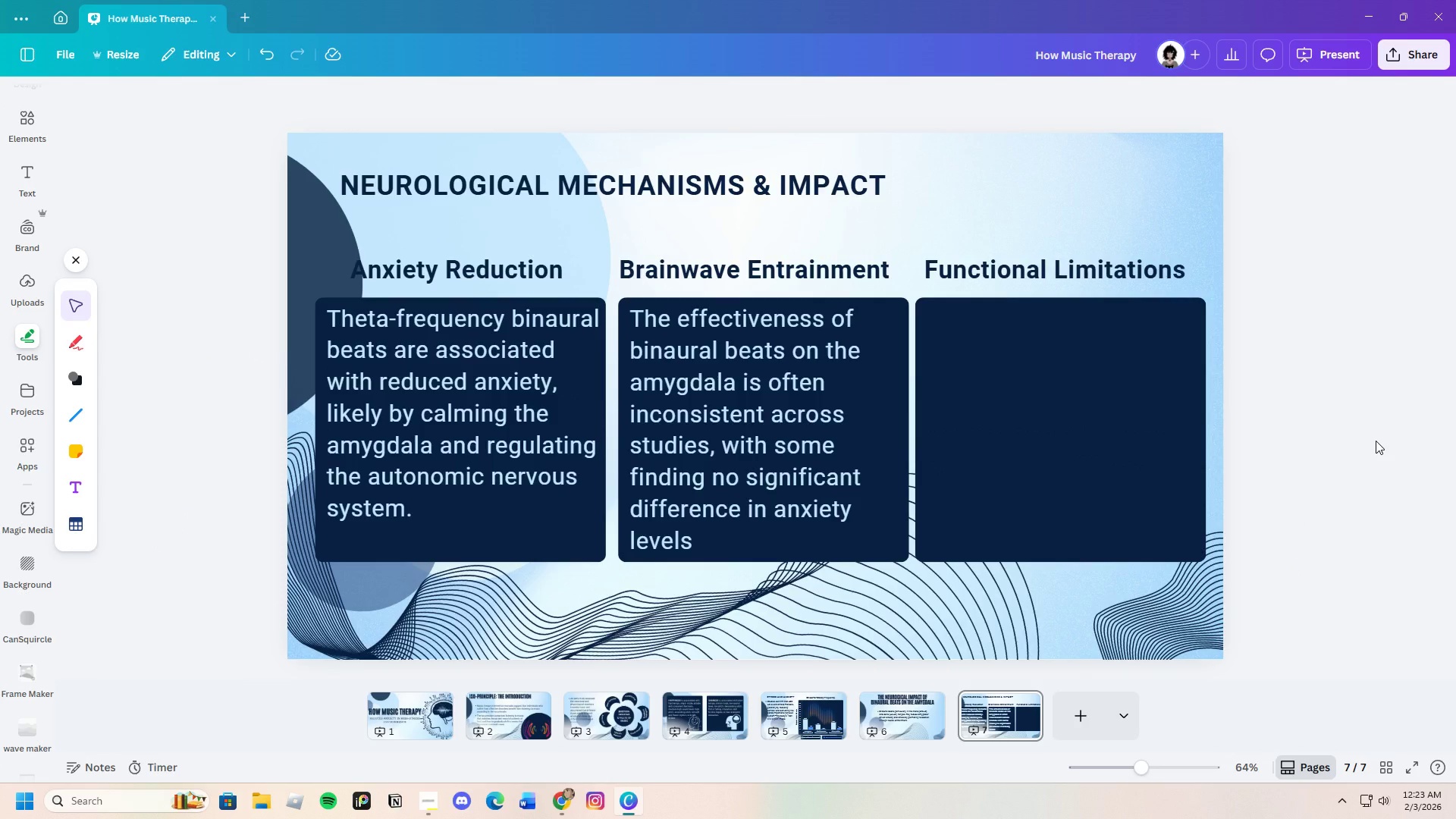 
left_click([811, 460])
 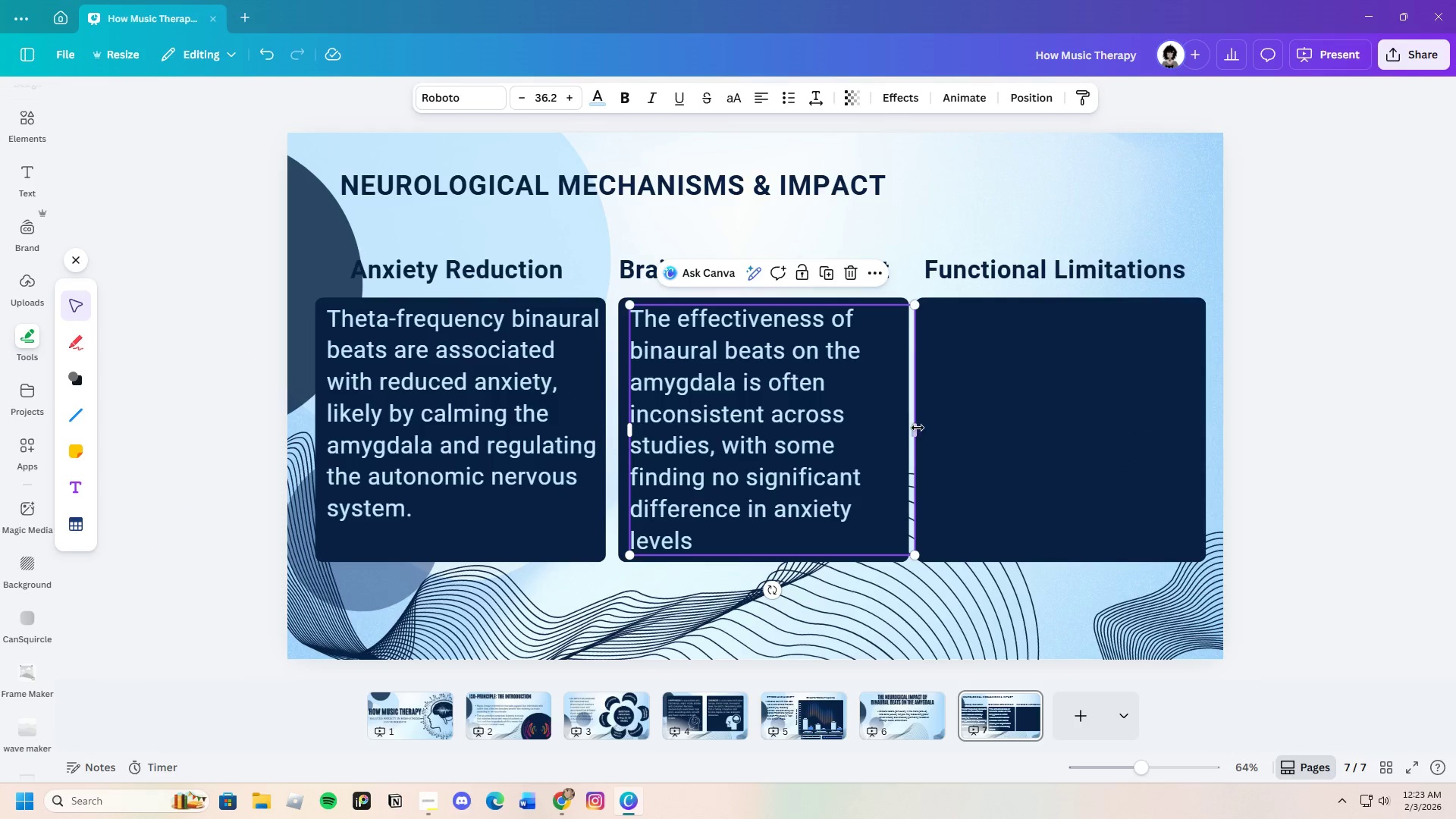 
left_click_drag(start_coordinate=[918, 427], to_coordinate=[912, 431])
 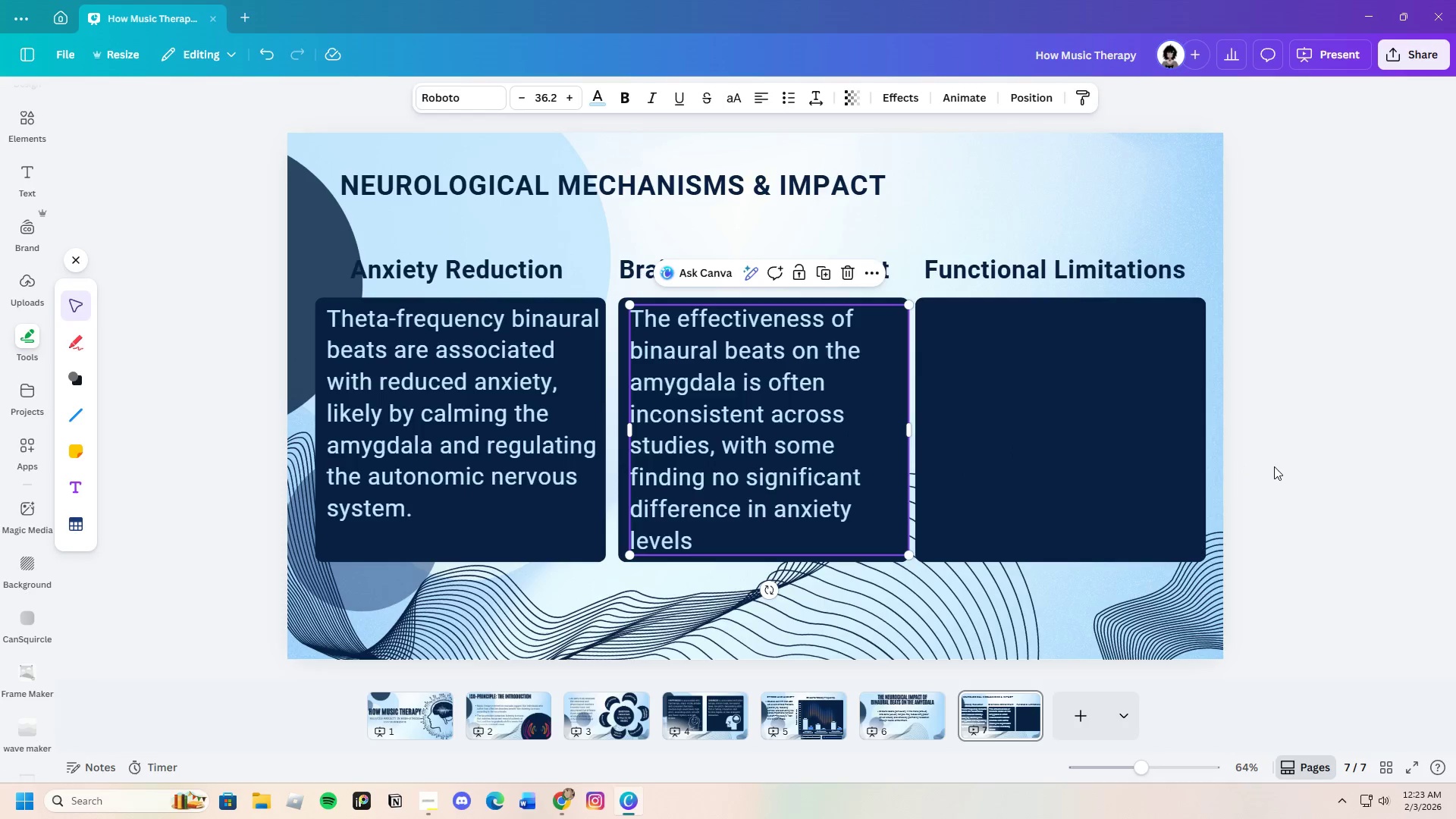 
left_click([1274, 466])
 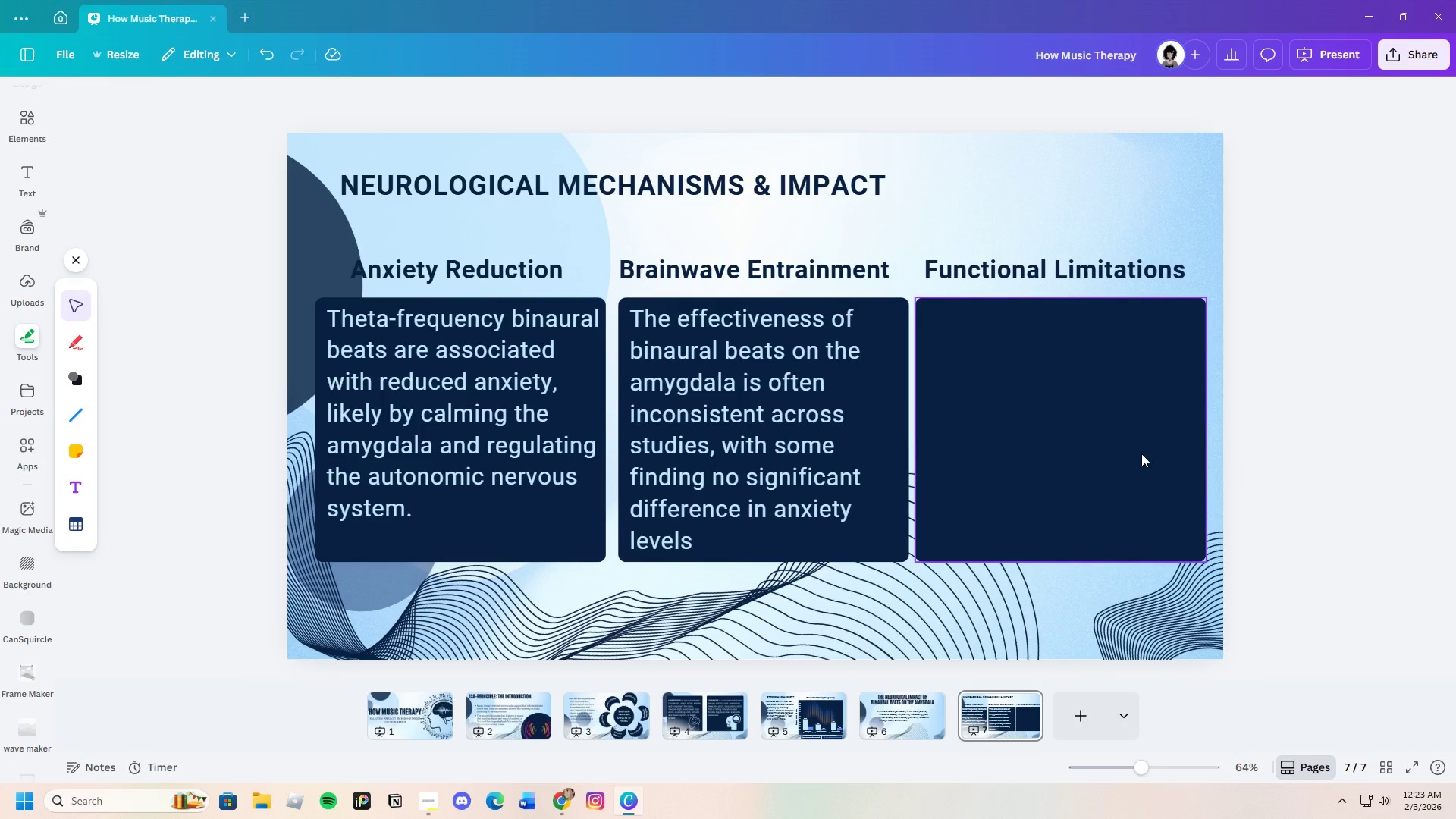 
wait(9.36)
 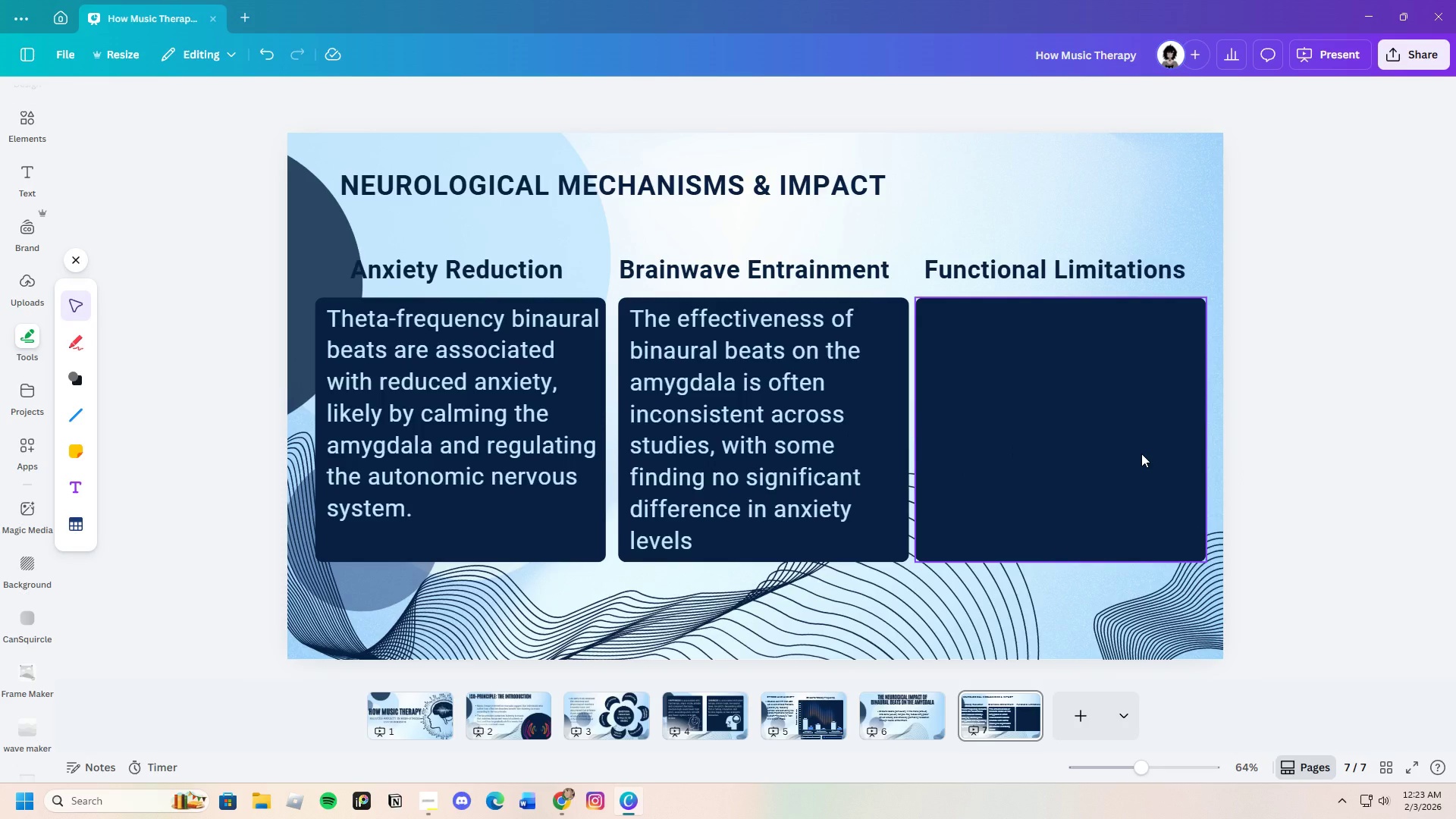 
left_click([786, 439])
 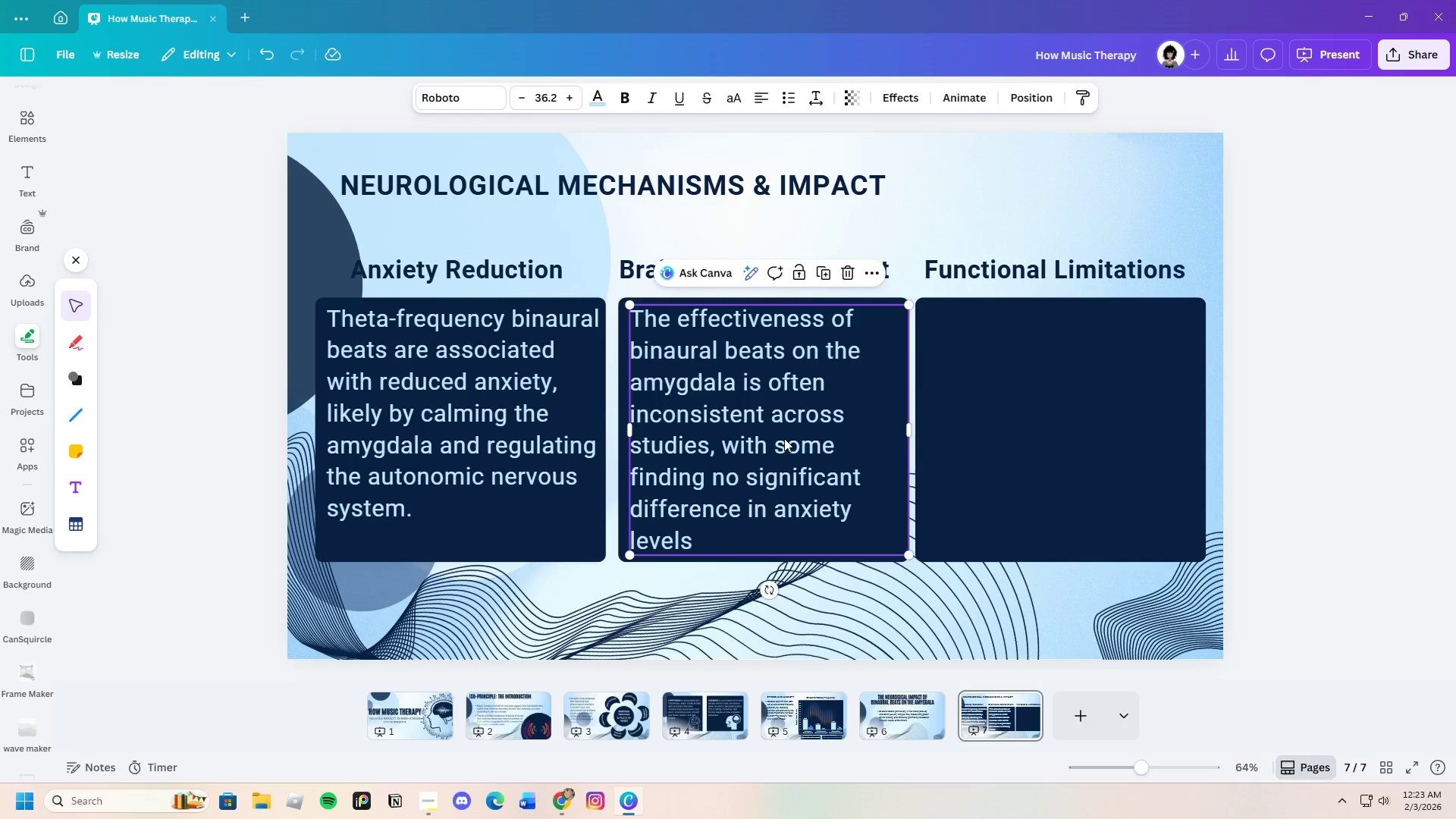 
key(Control+C)
 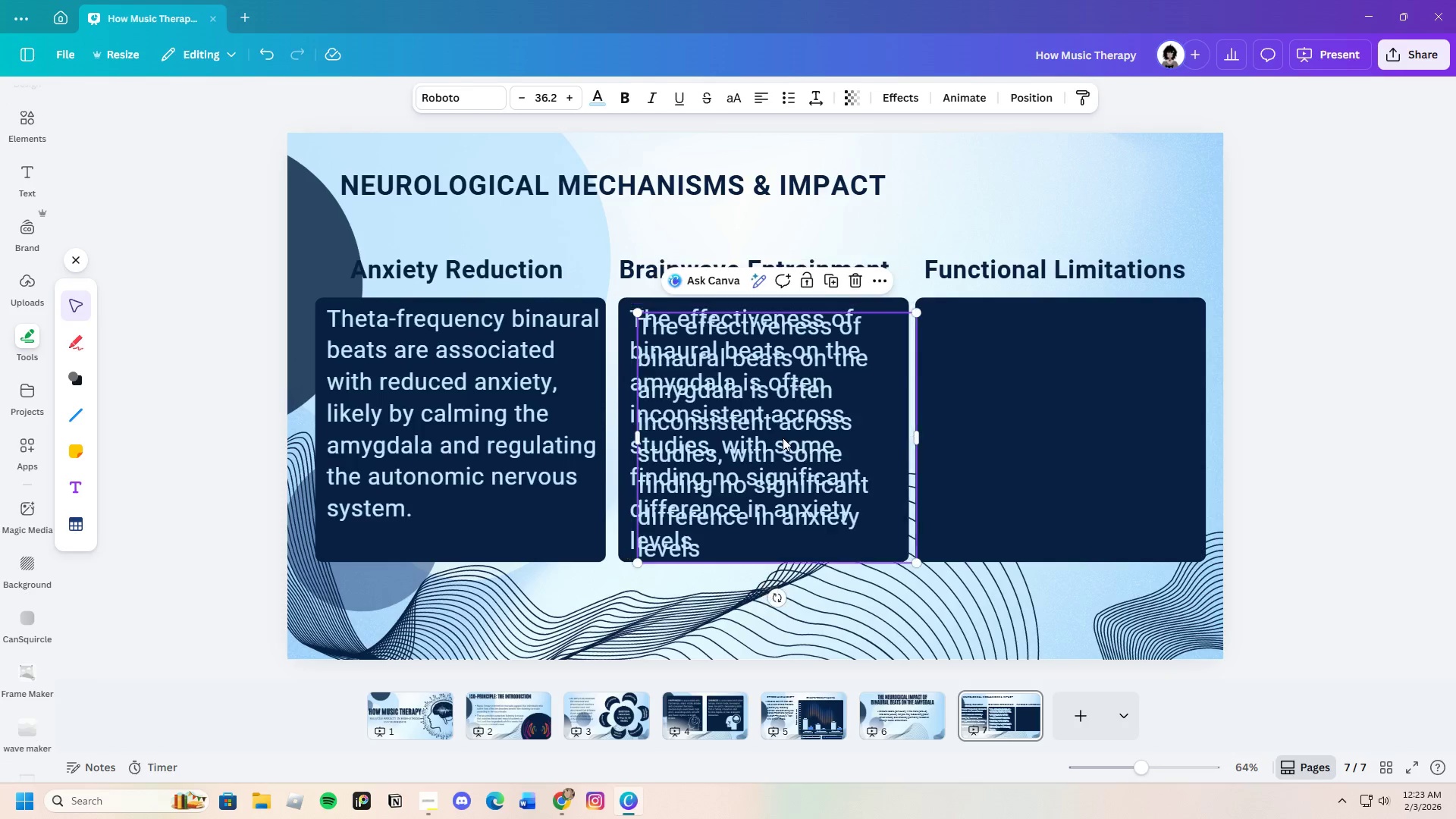 
key(Control+V)
 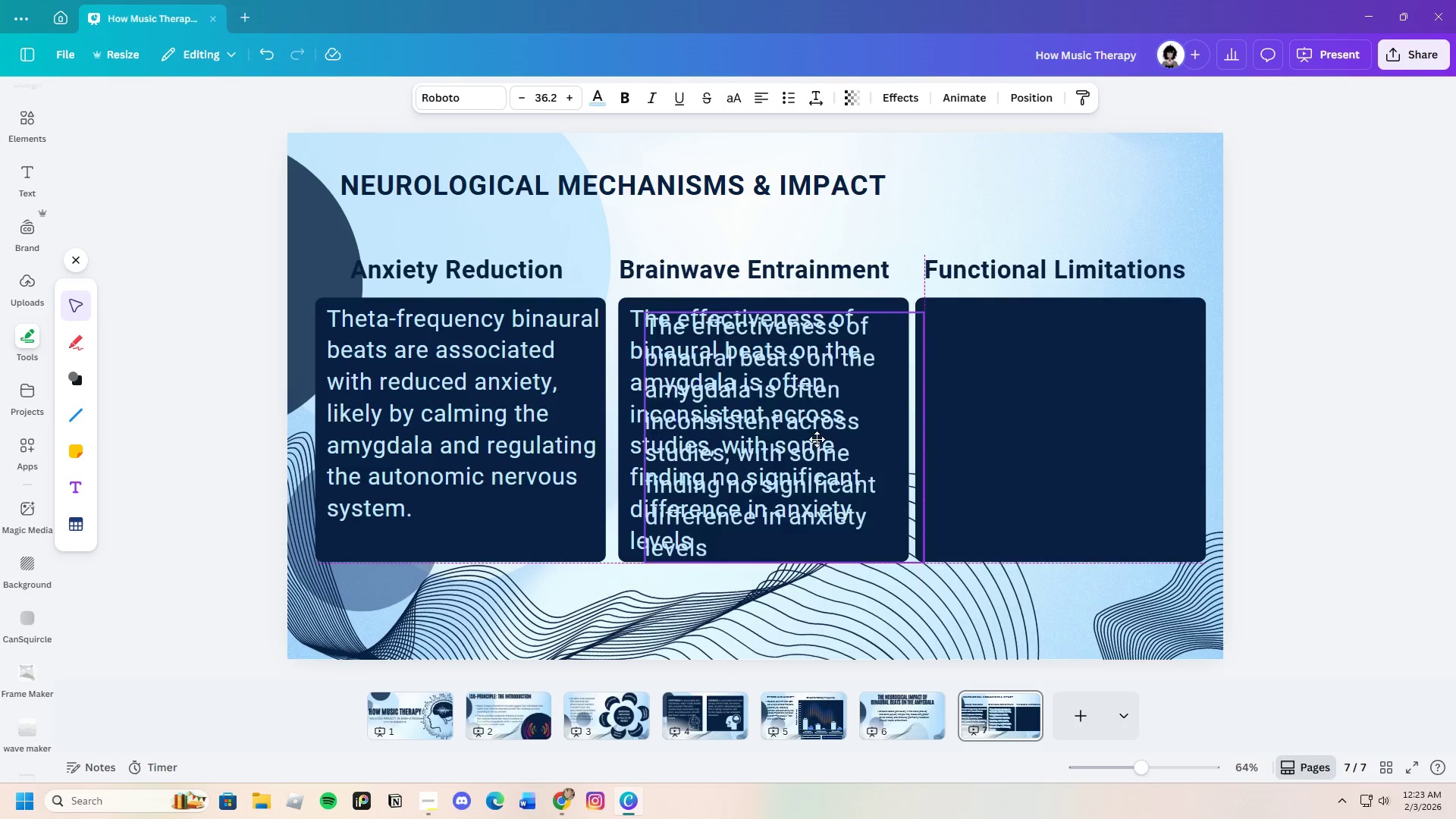 
left_click_drag(start_coordinate=[783, 438], to_coordinate=[1078, 436])
 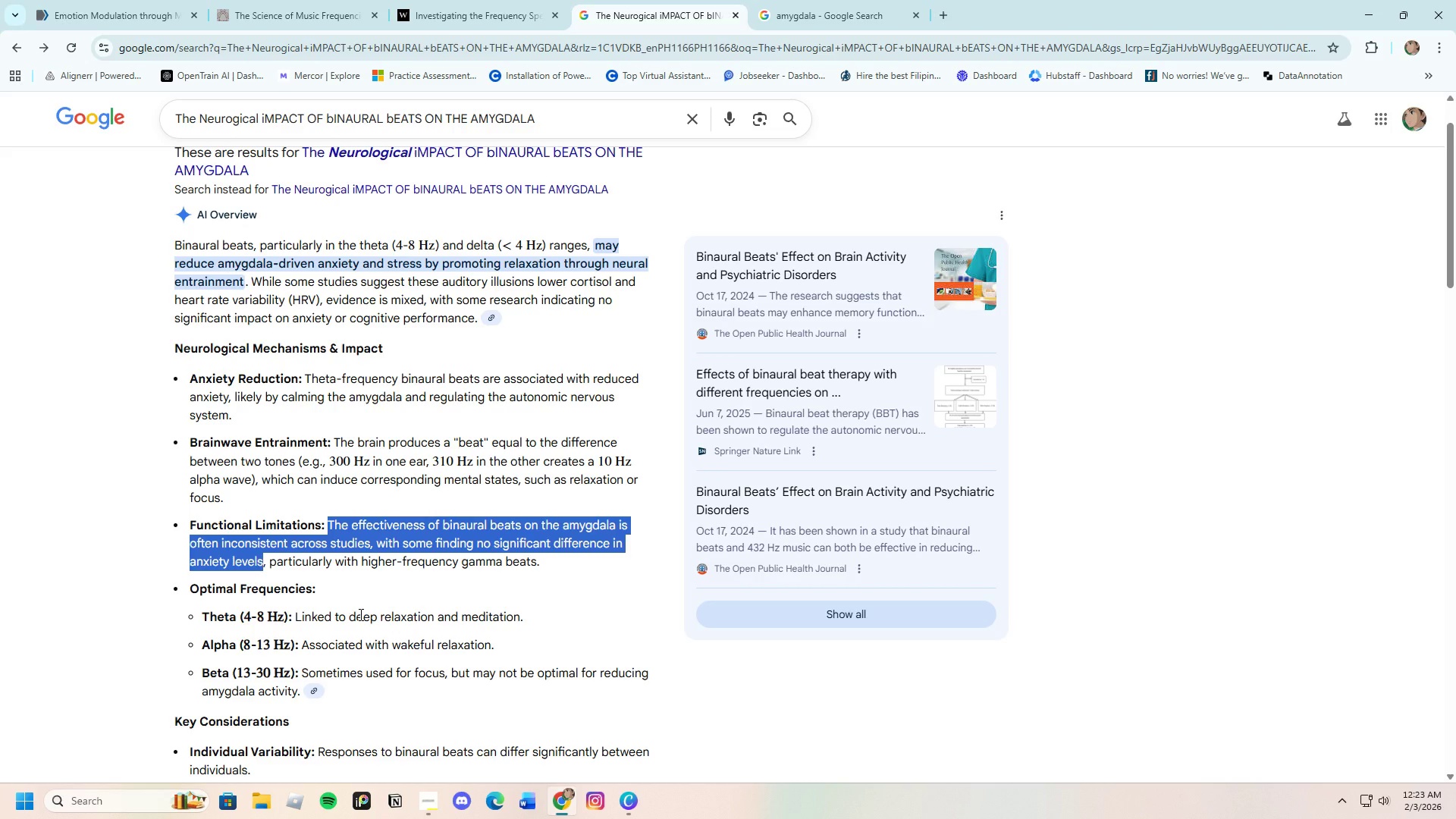 
wait(5.14)
 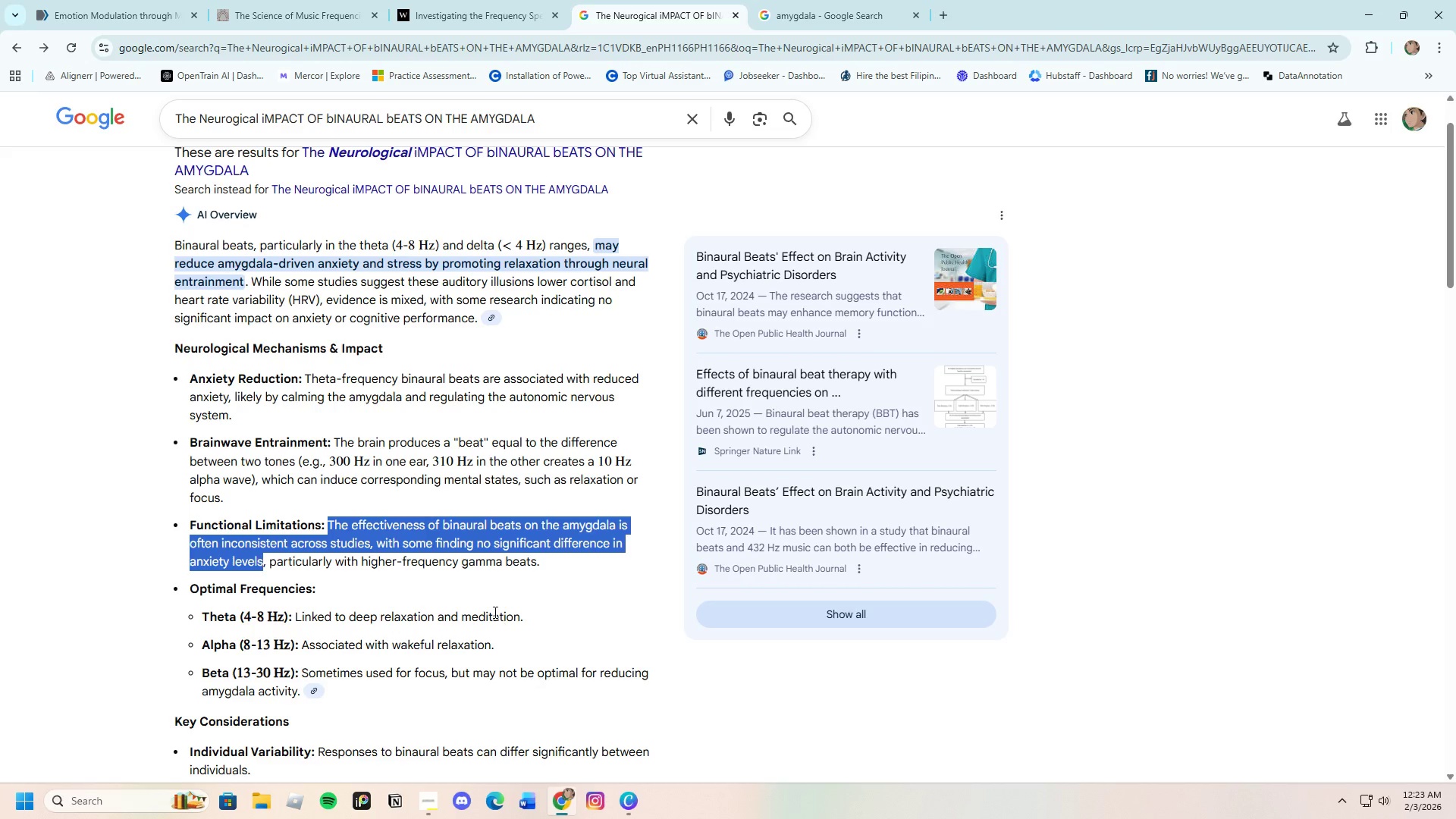 
left_click([625, 802])
 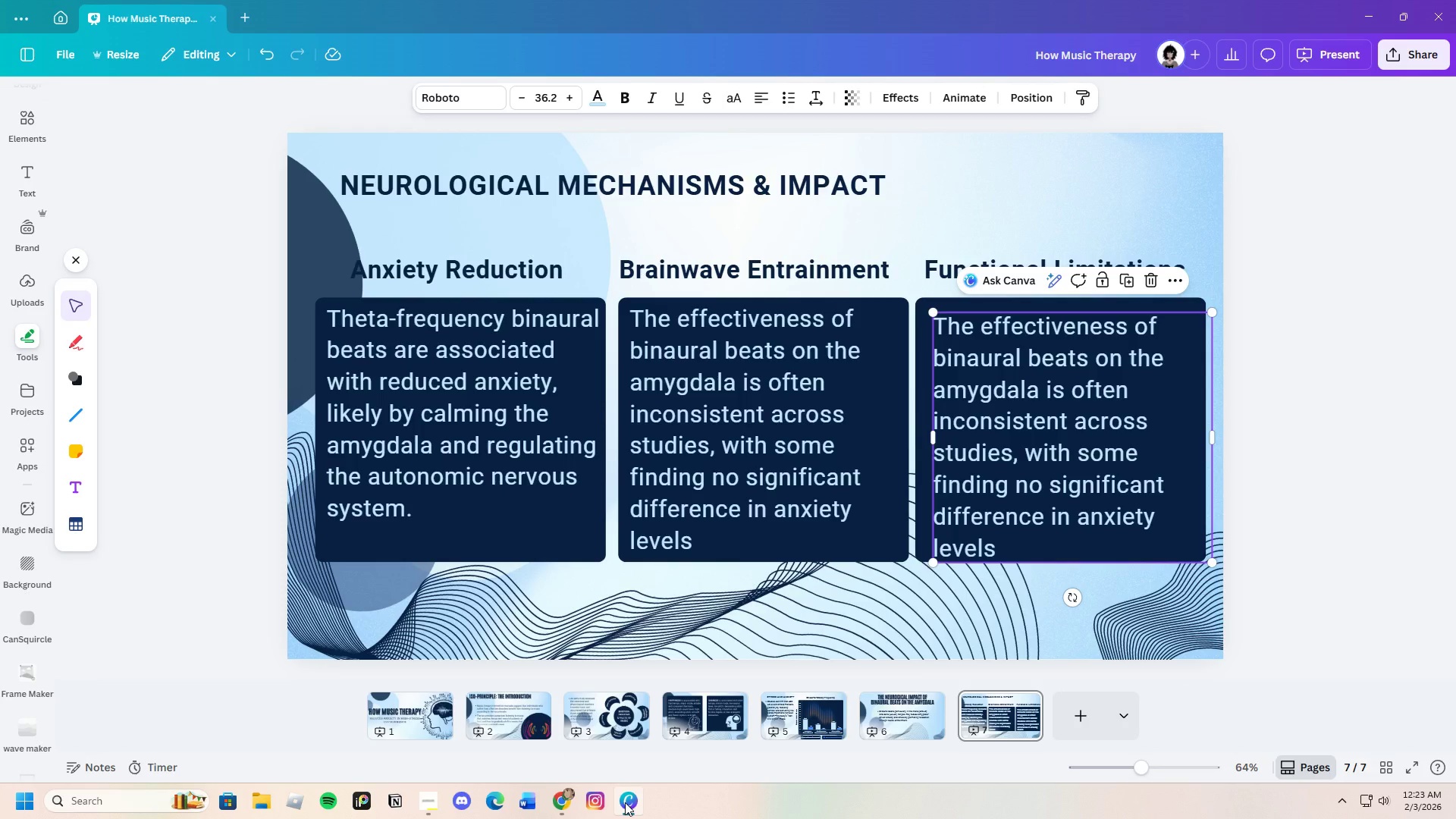 
left_click([625, 802])
 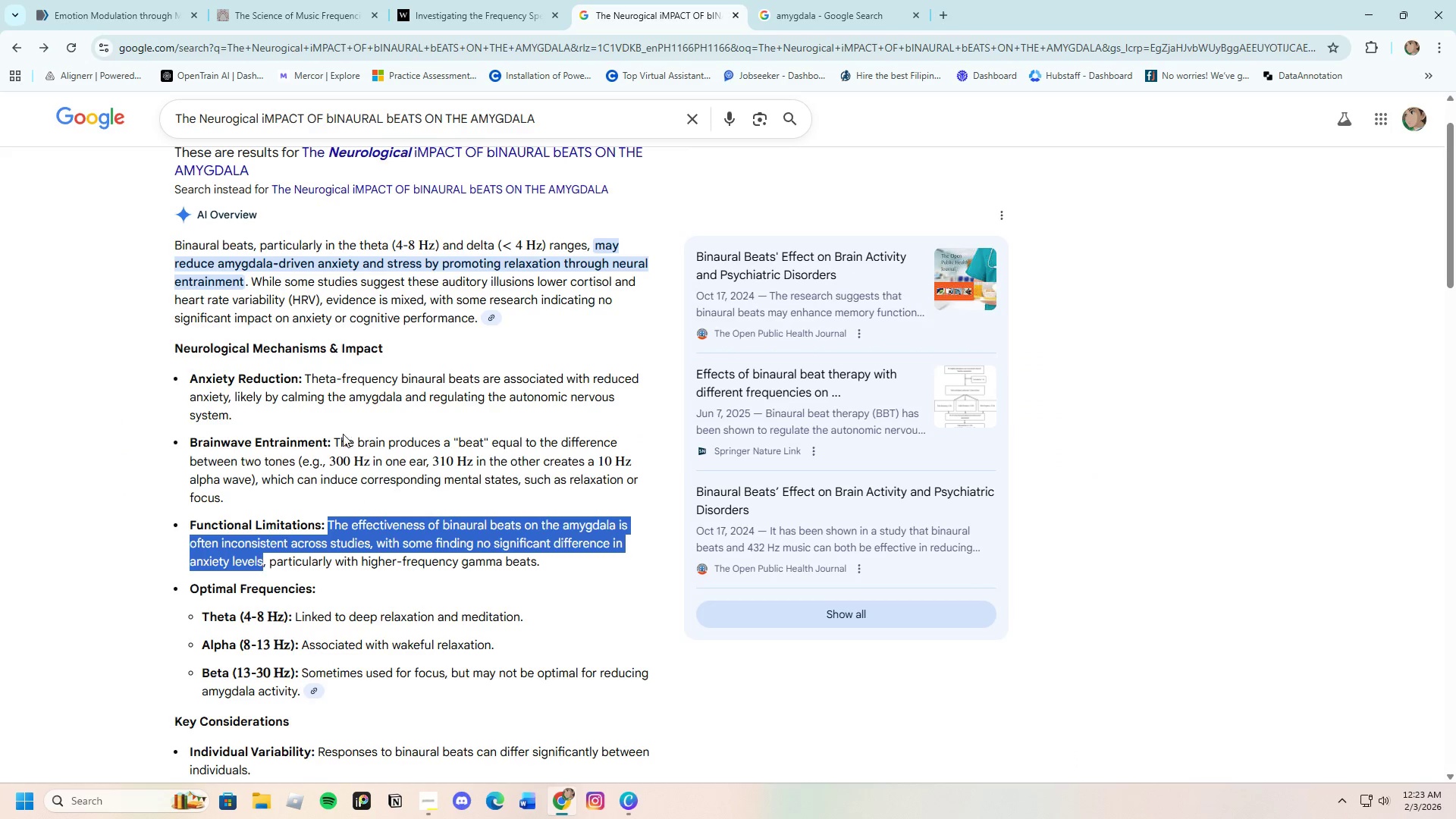 
left_click([334, 438])
 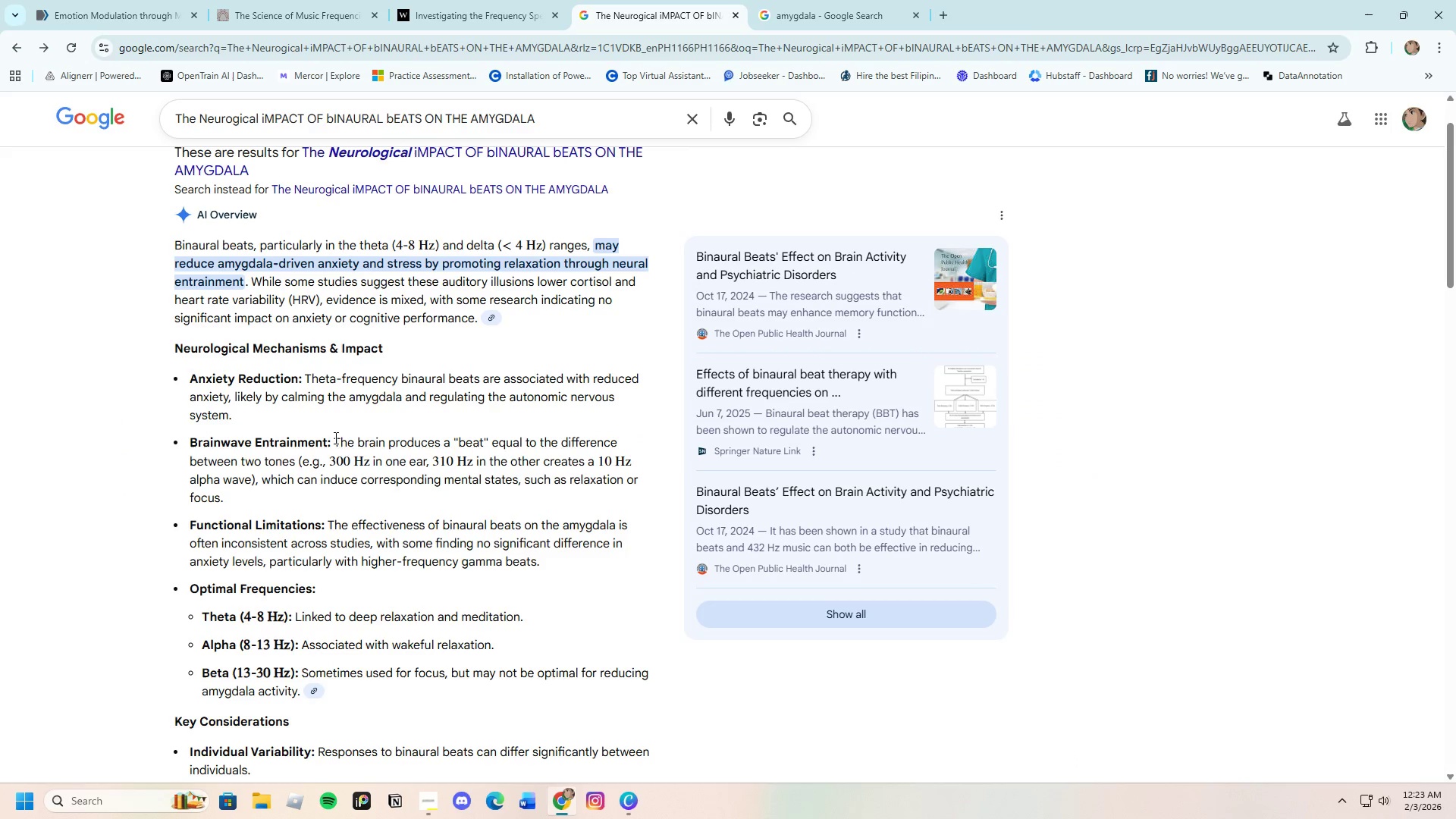 
left_click_drag(start_coordinate=[334, 438], to_coordinate=[295, 460])
 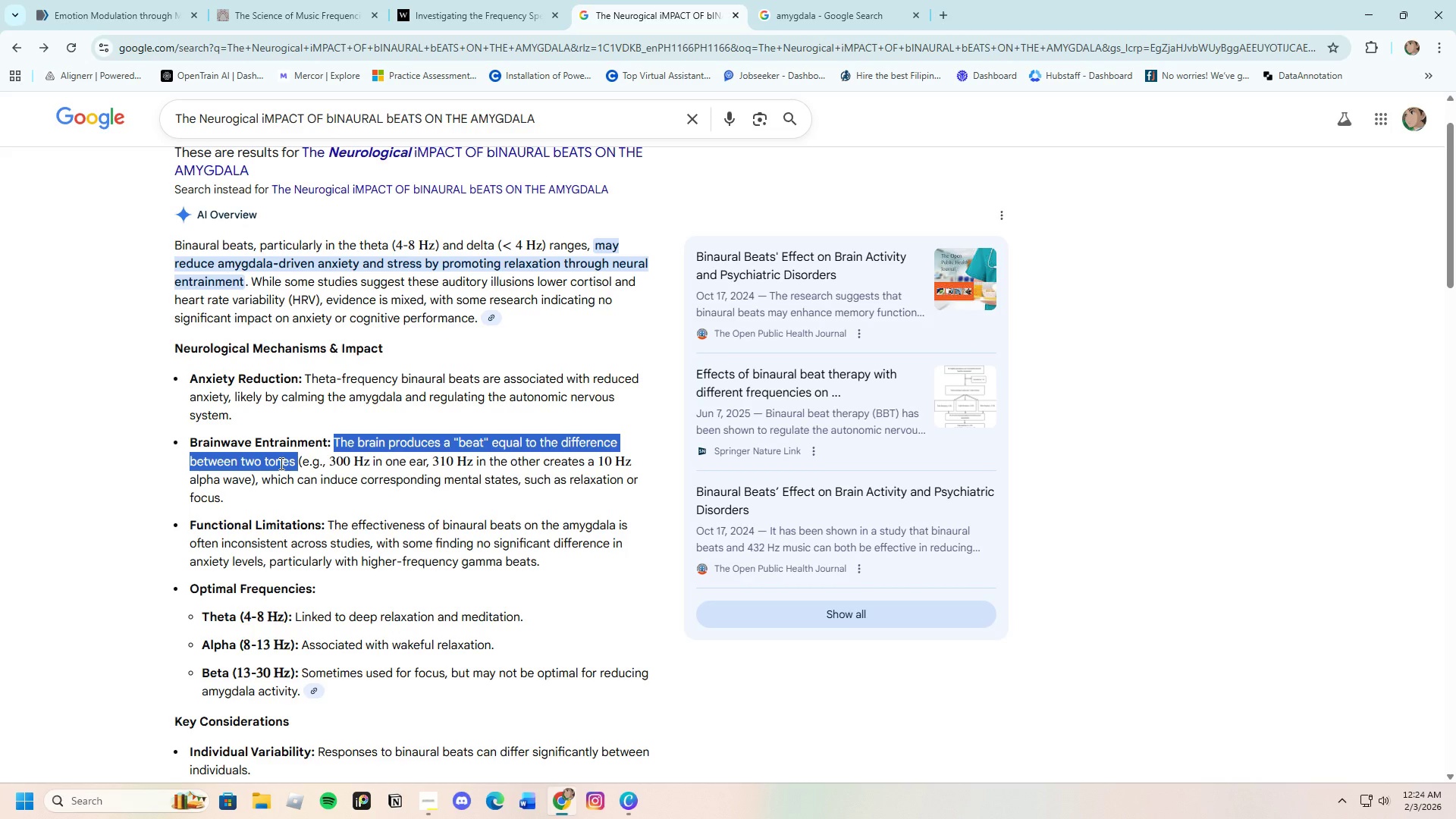 
right_click([280, 463])
 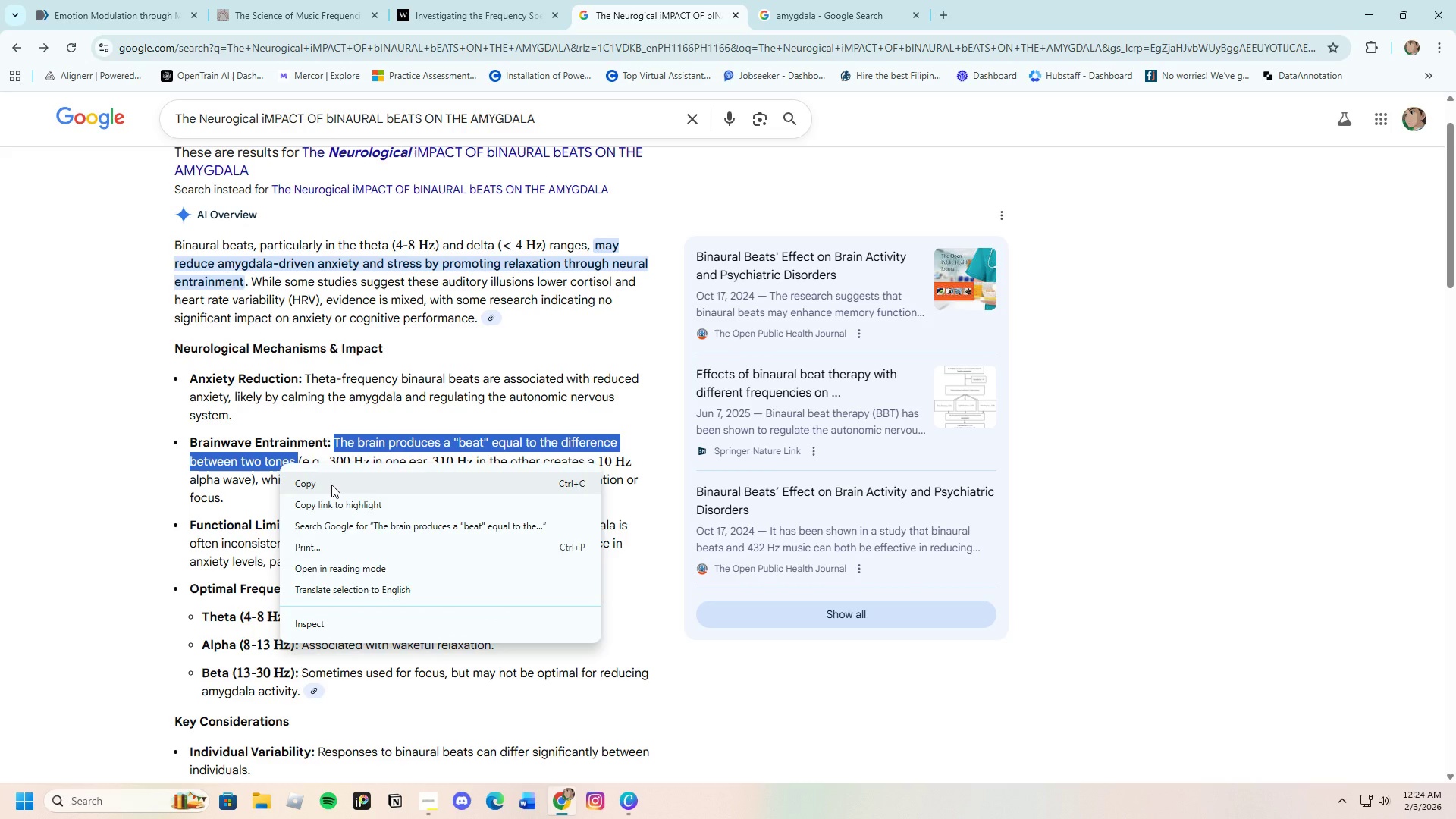 
left_click([331, 485])
 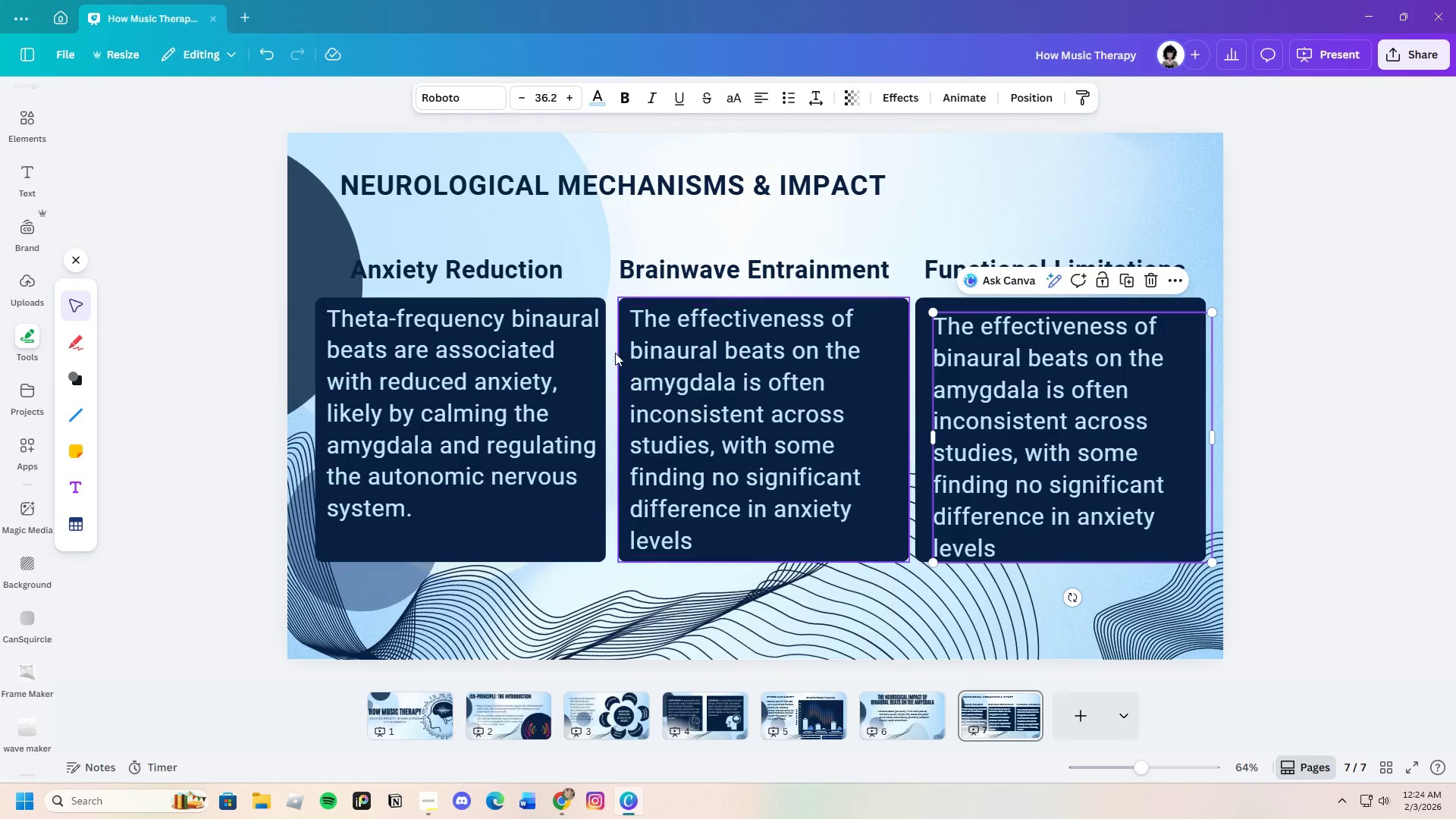 
double_click([657, 336])
 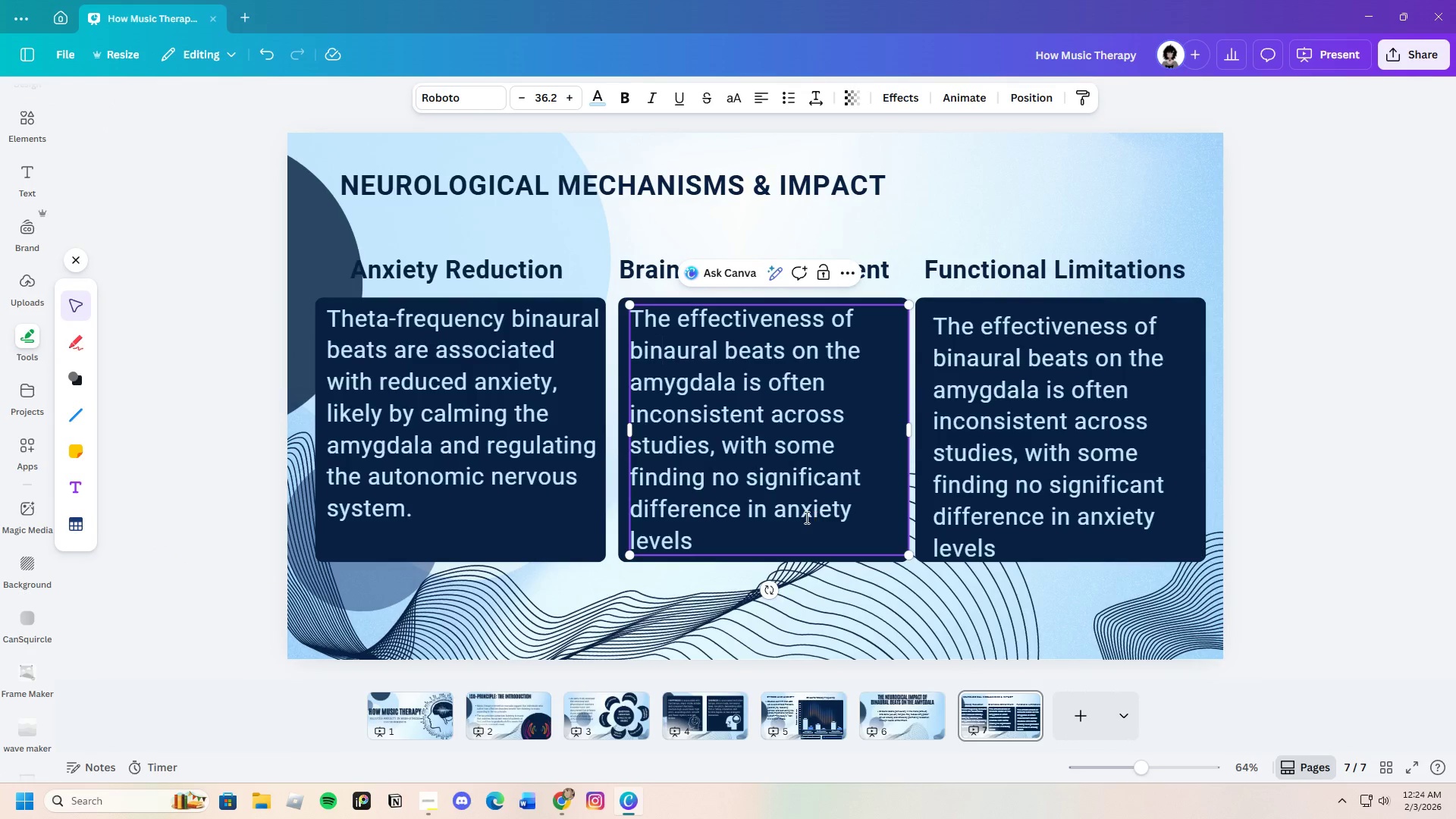 
left_click_drag(start_coordinate=[782, 533], to_coordinate=[620, 333])
 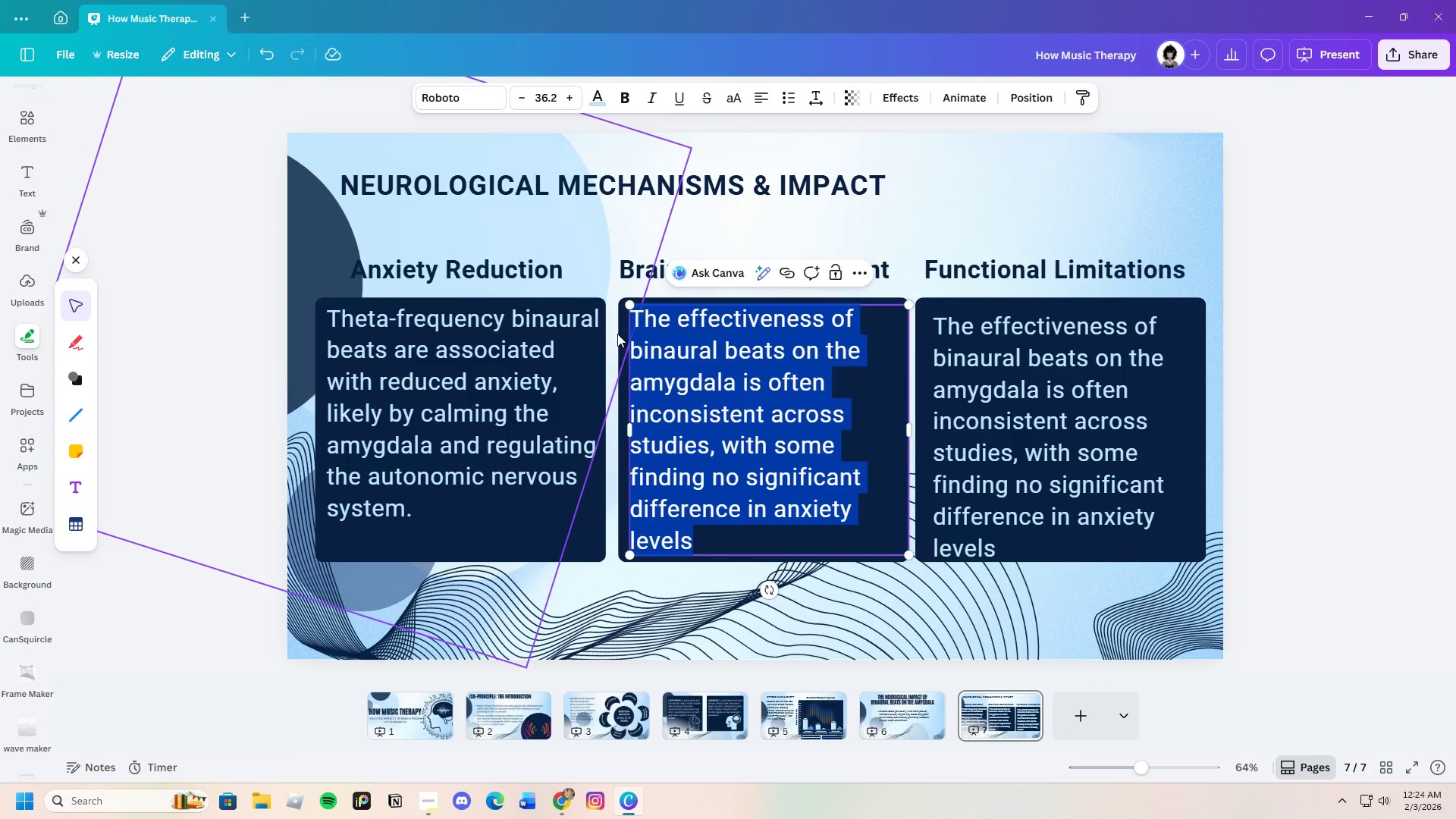 
key(Backspace)
 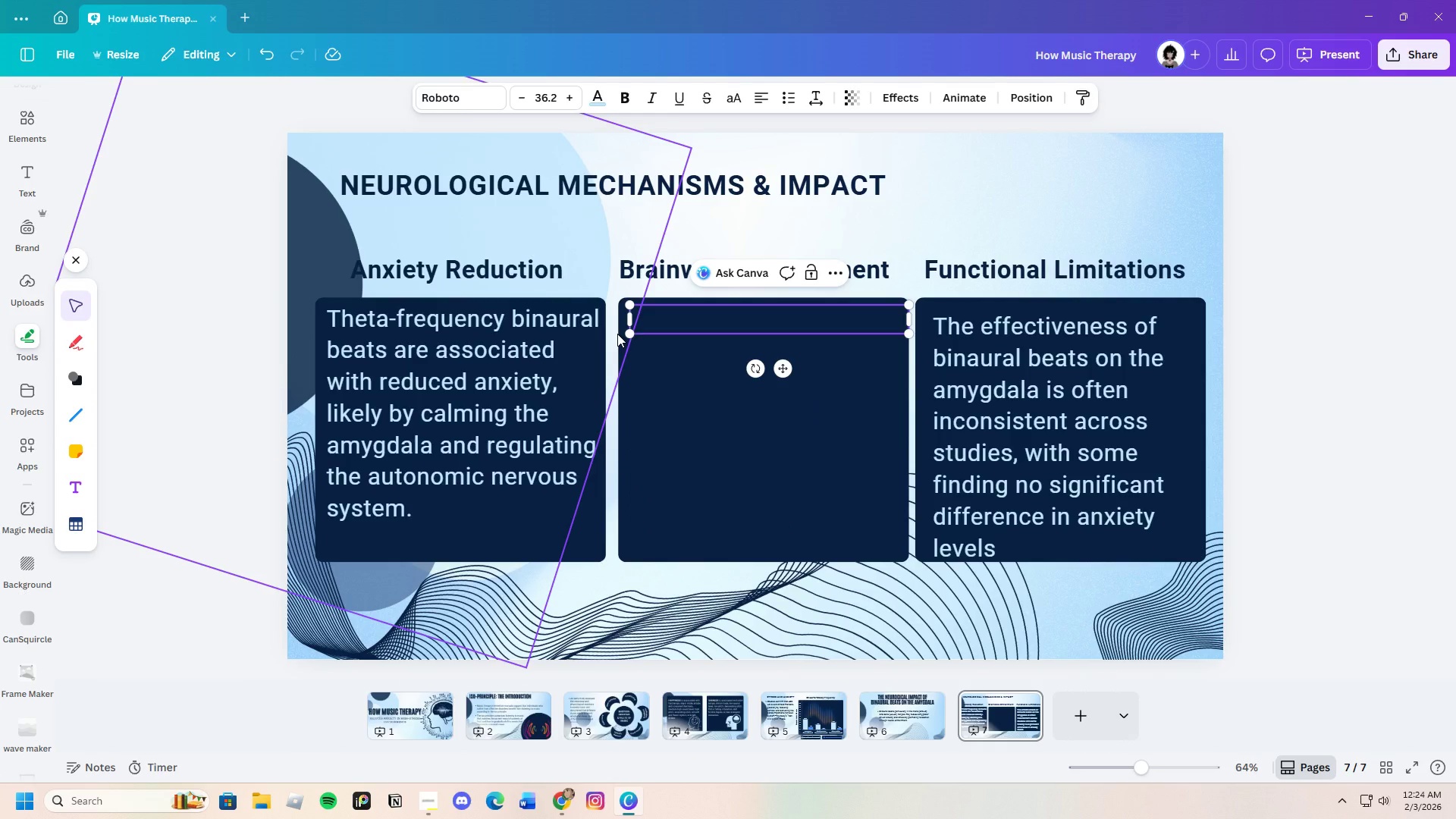 
key(Control+V)
 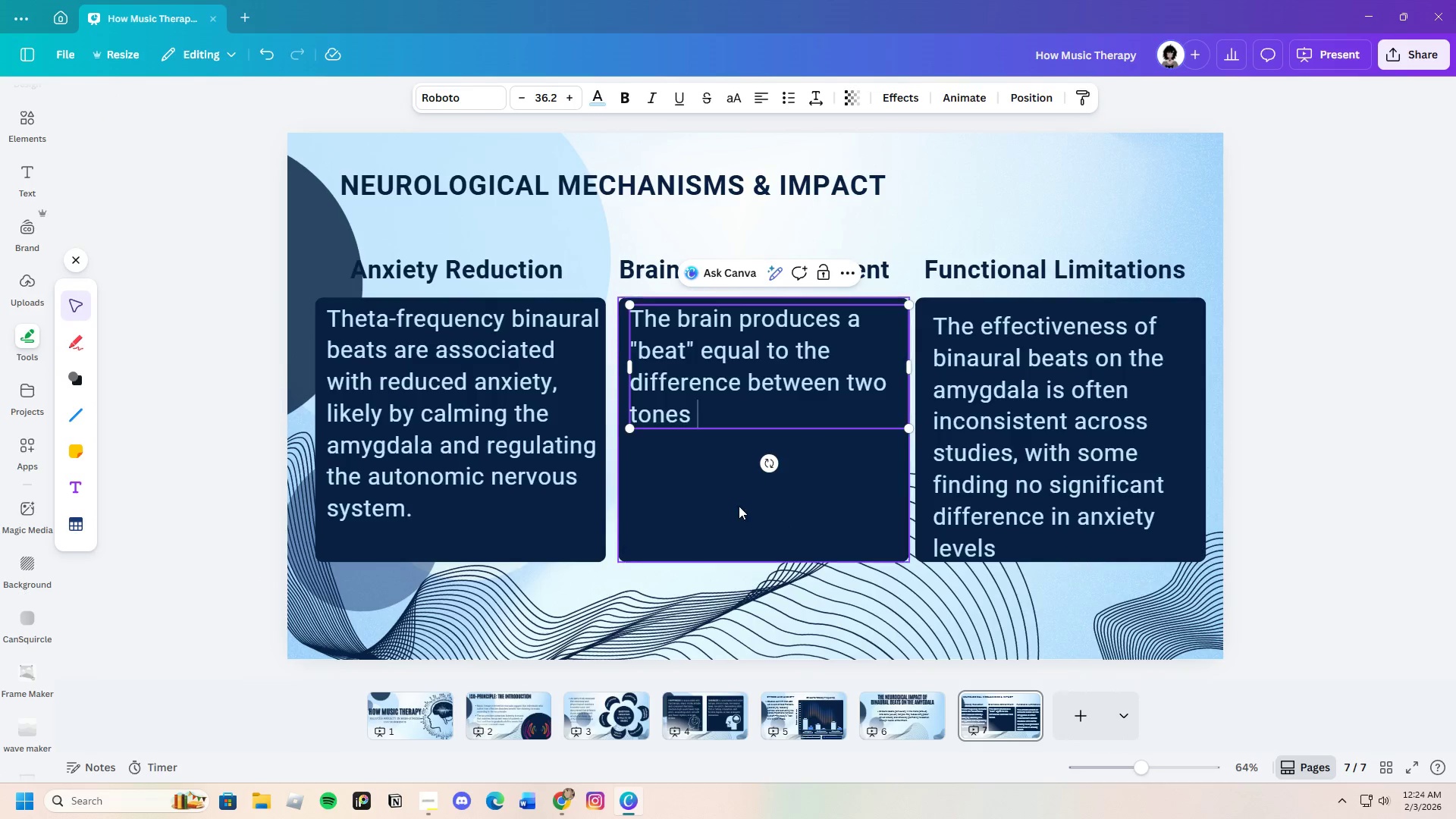 
left_click([736, 509])
 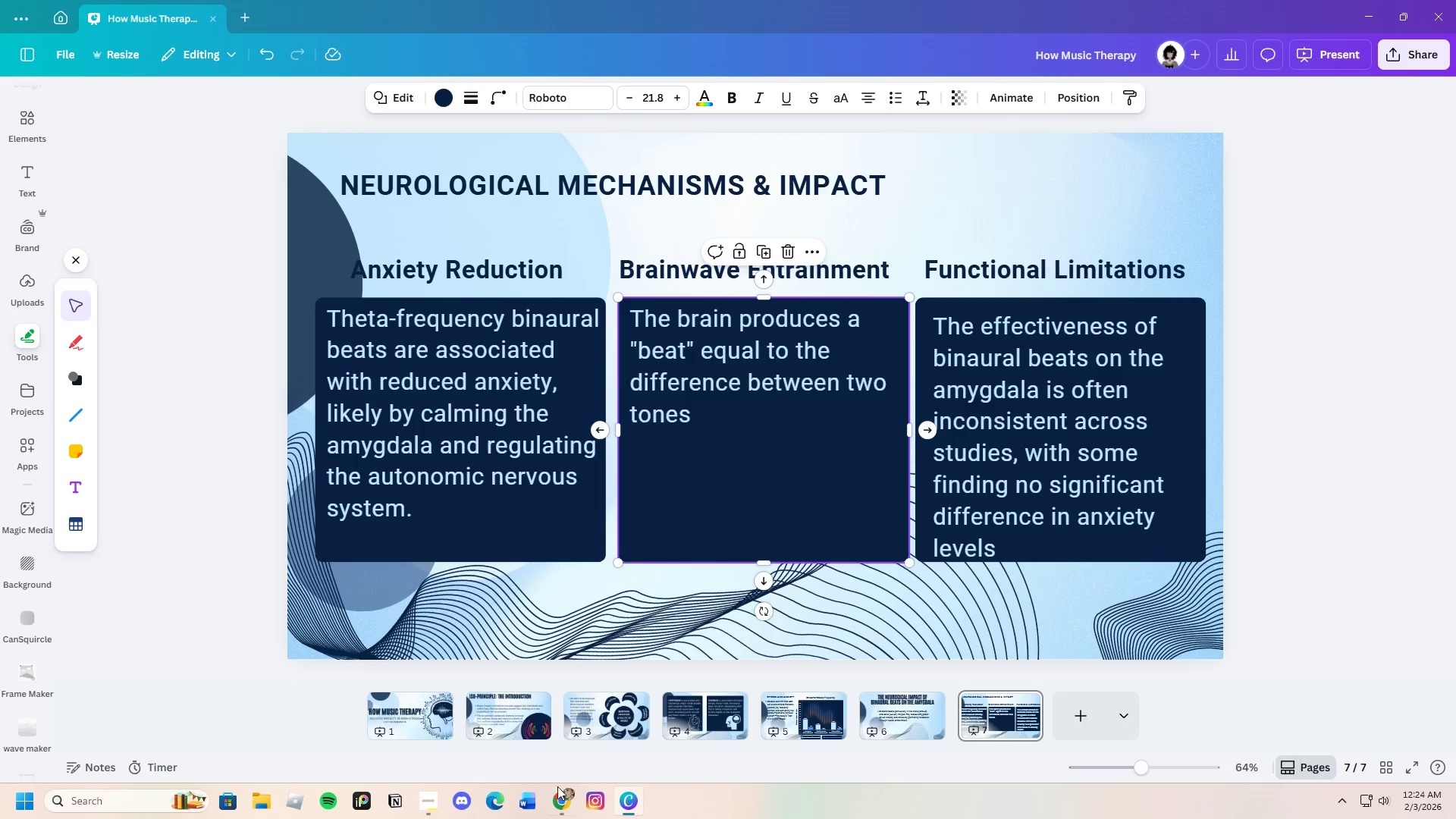 
left_click([554, 807])
 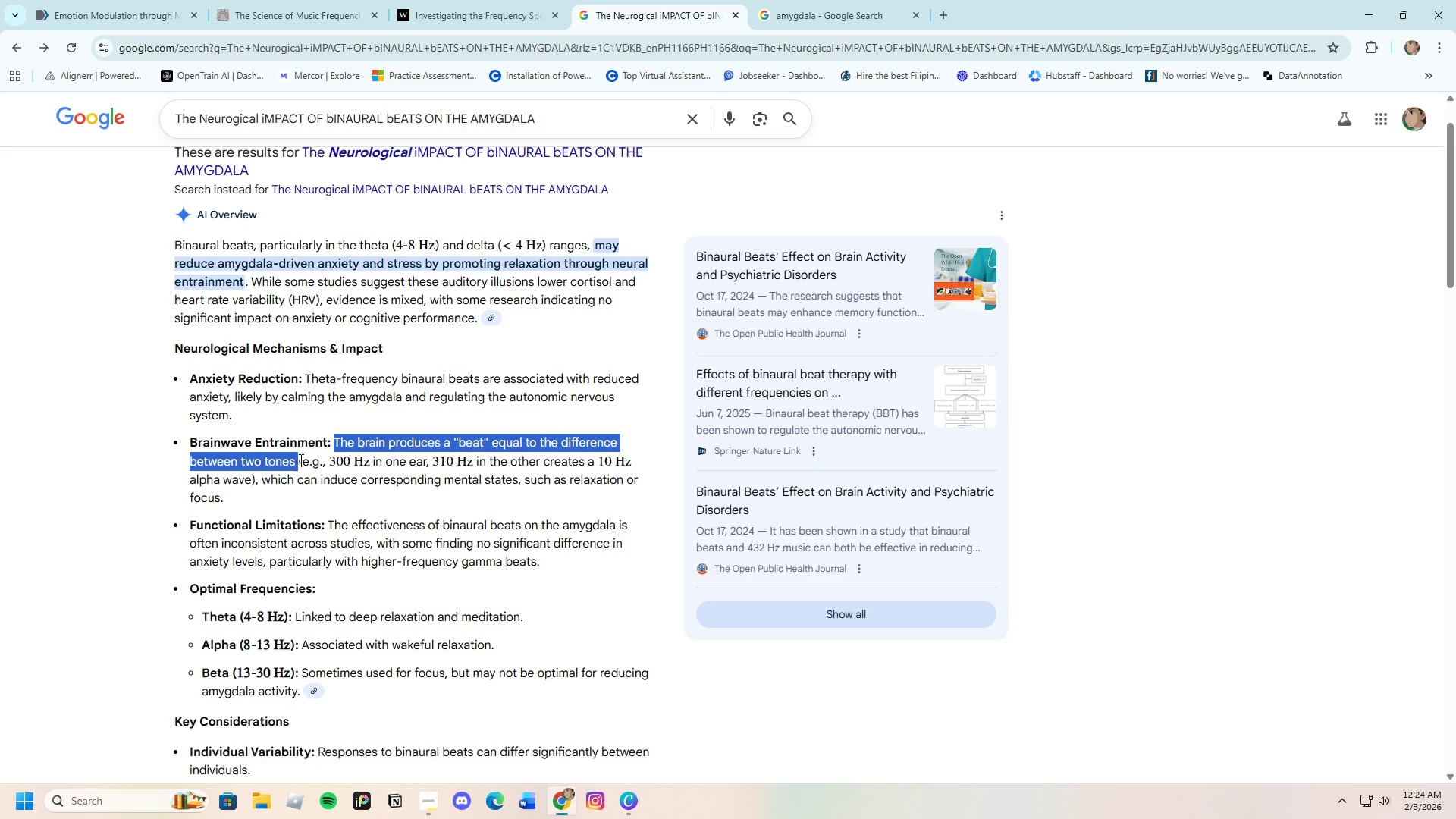 
left_click_drag(start_coordinate=[300, 460], to_coordinate=[264, 488])
 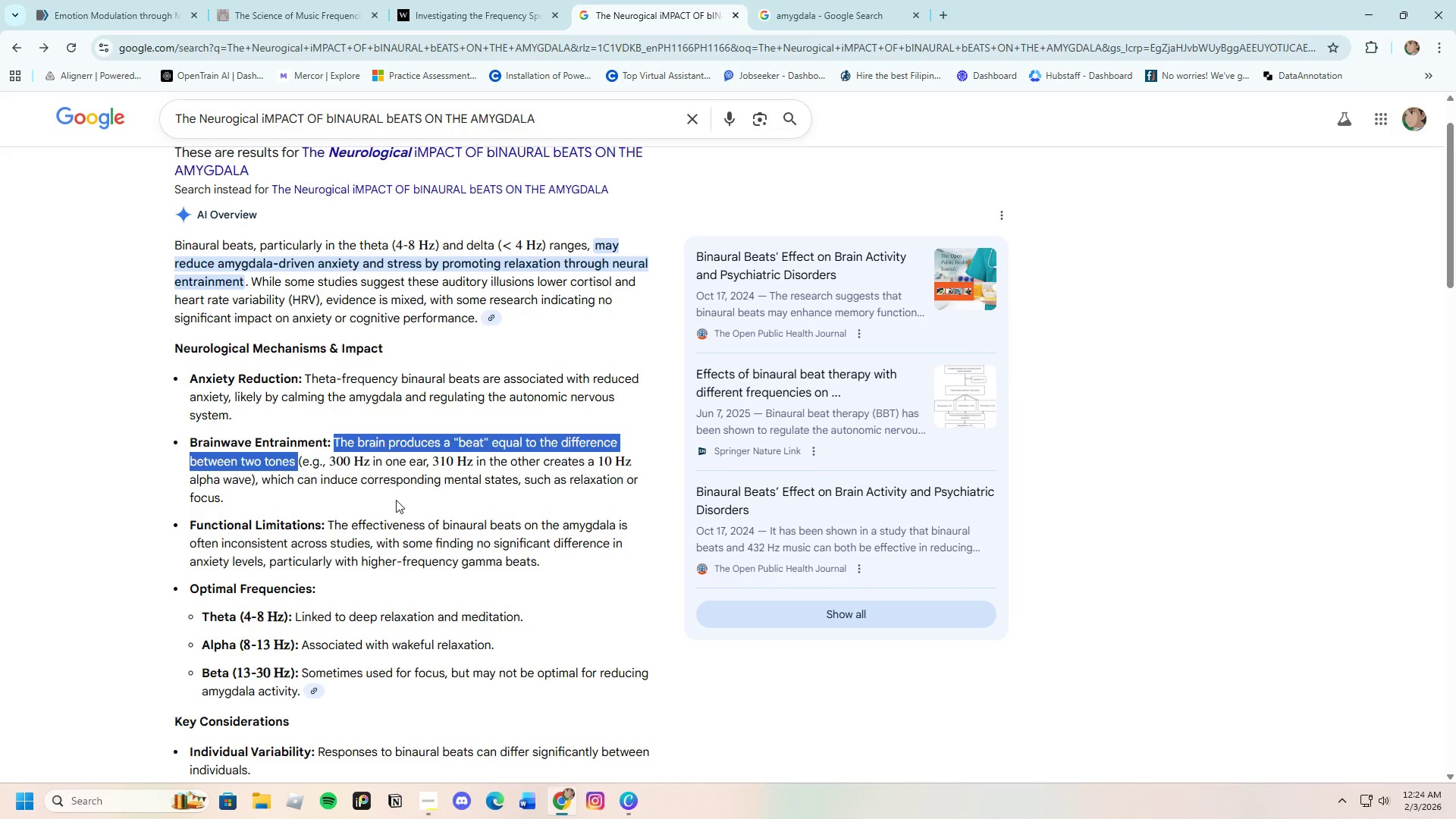 
left_click([396, 500])
 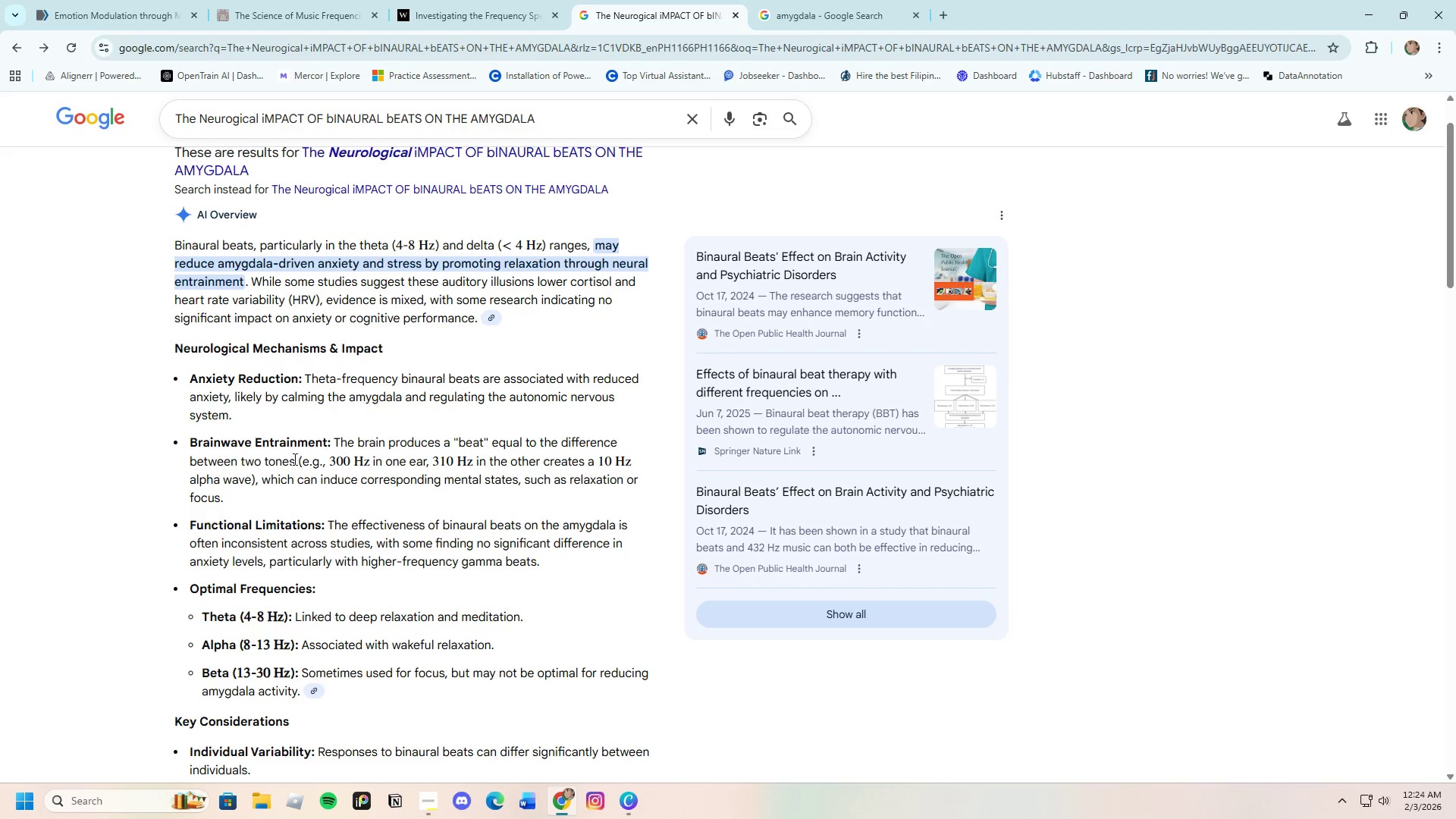 
left_click_drag(start_coordinate=[301, 454], to_coordinate=[256, 487])
 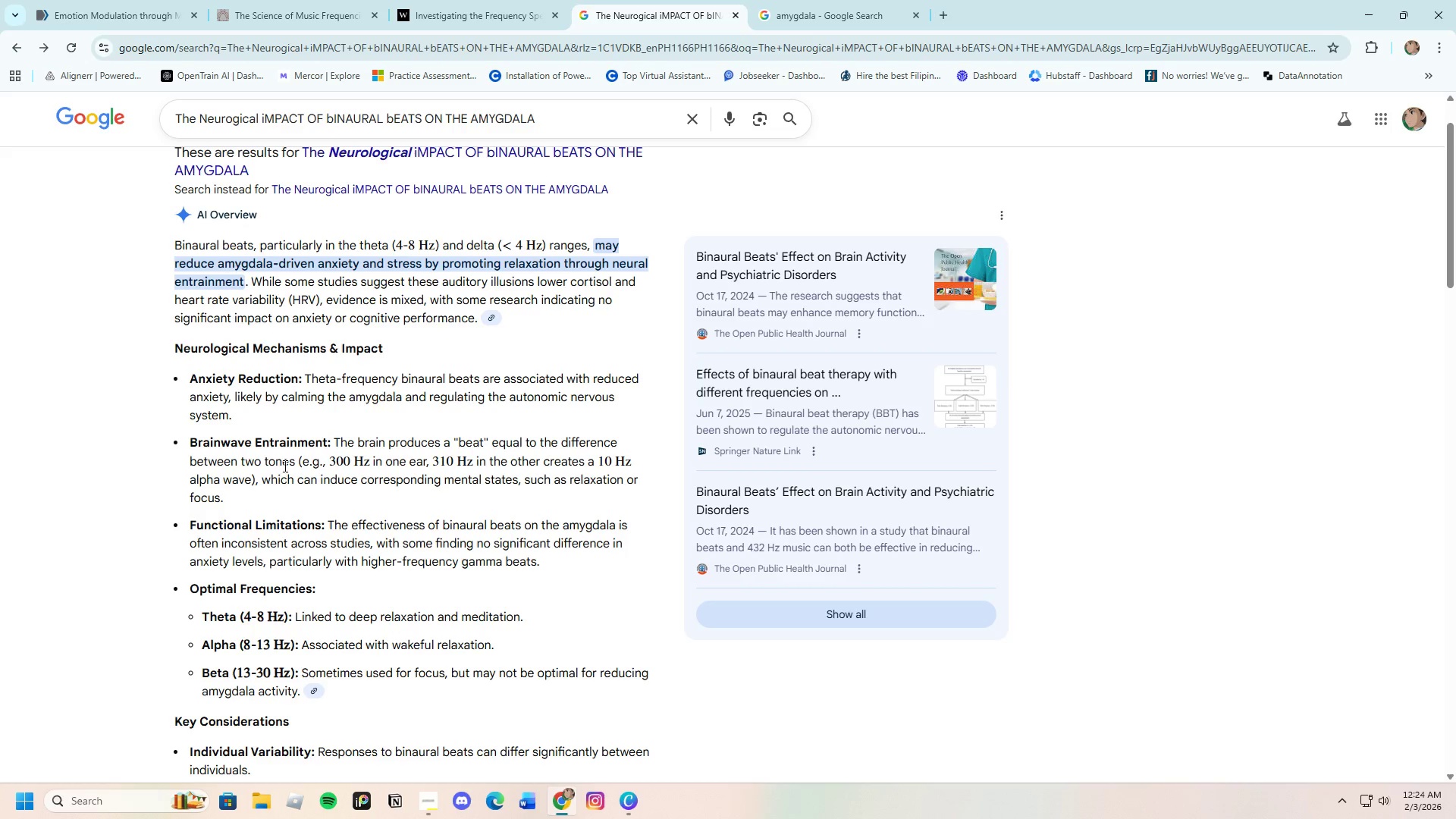 
left_click_drag(start_coordinate=[297, 460], to_coordinate=[256, 482])
 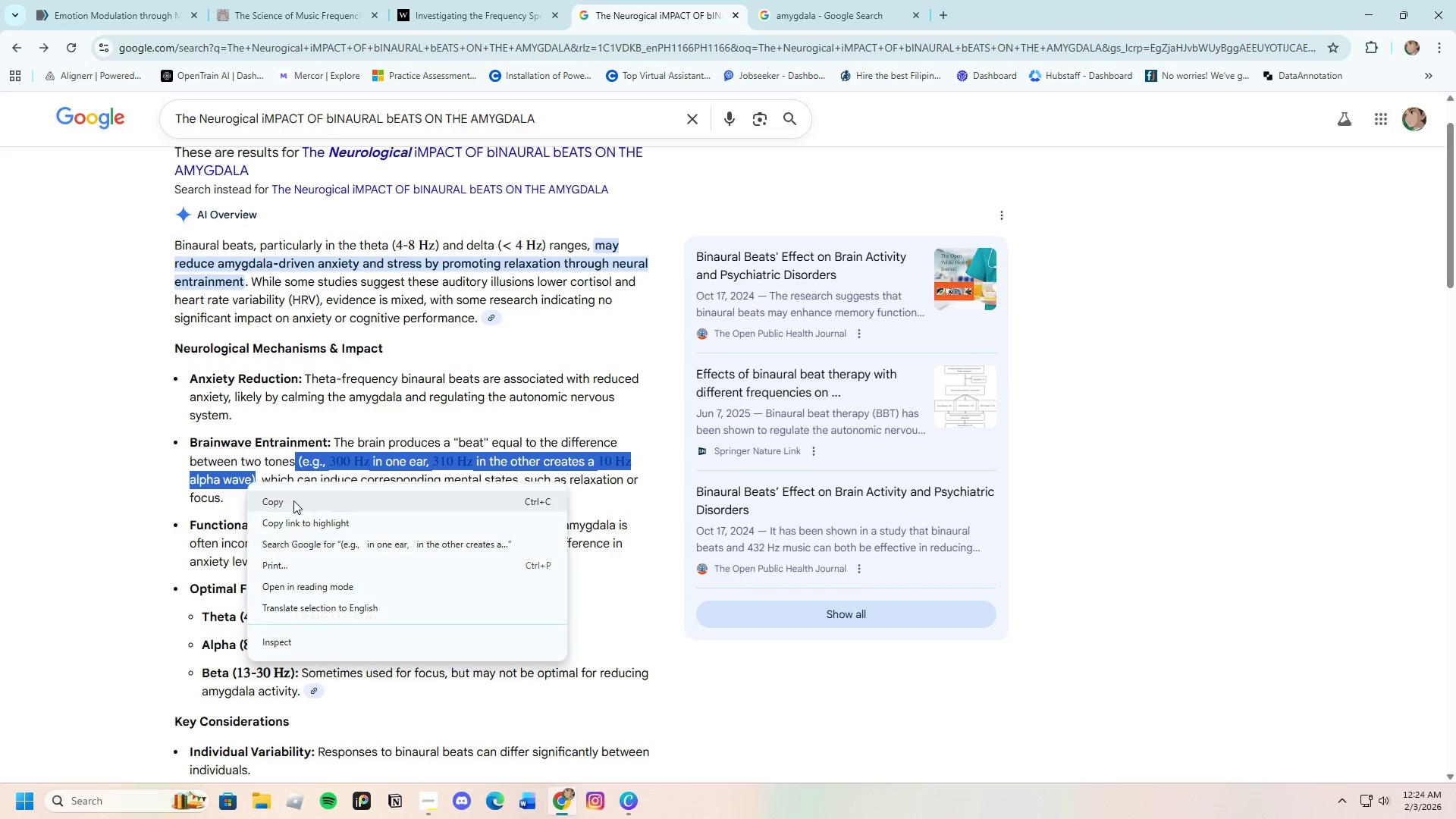 
left_click([295, 501])
 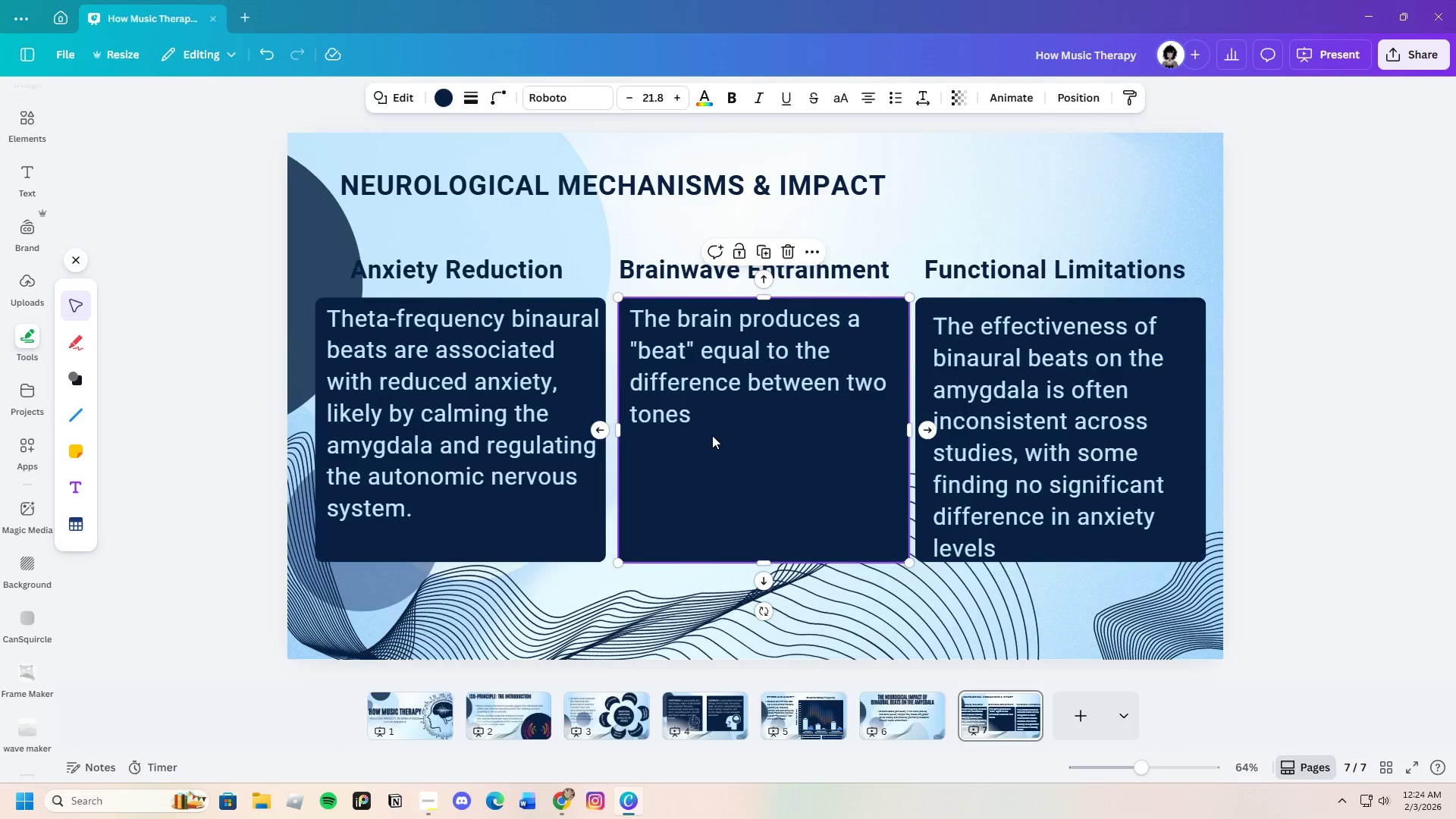 
double_click([711, 421])
 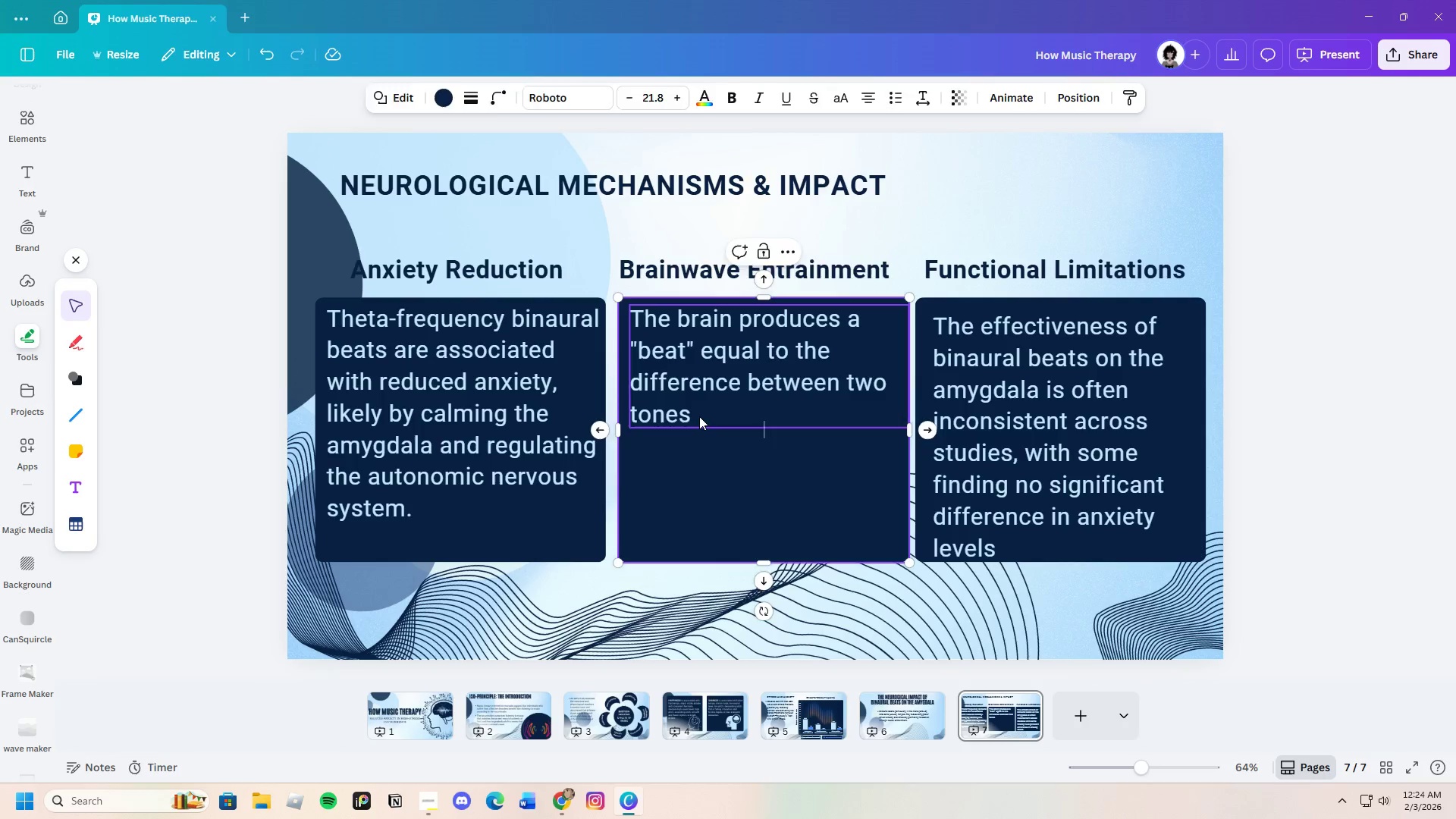 
triple_click([699, 416])
 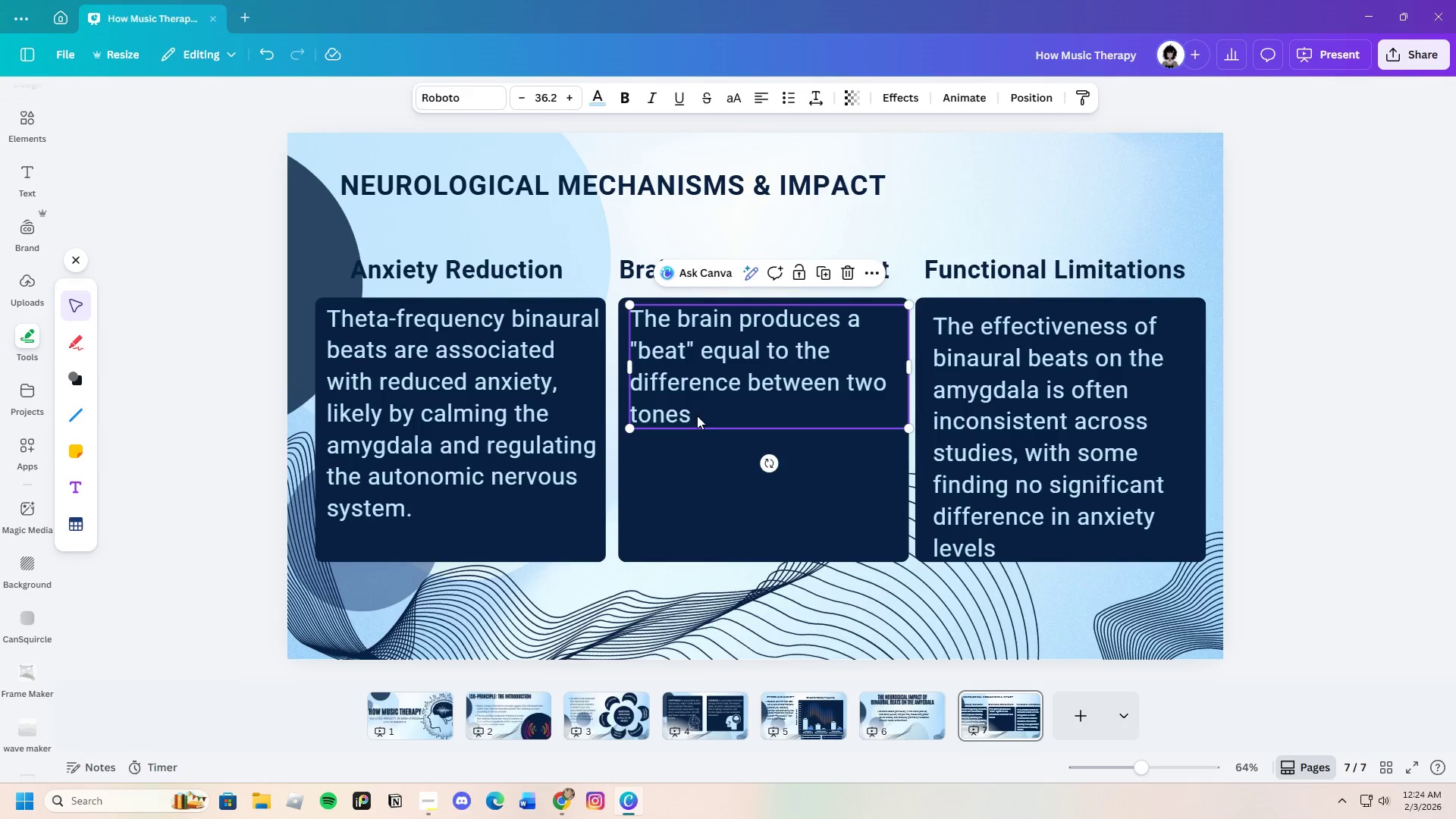 
triple_click([696, 416])
 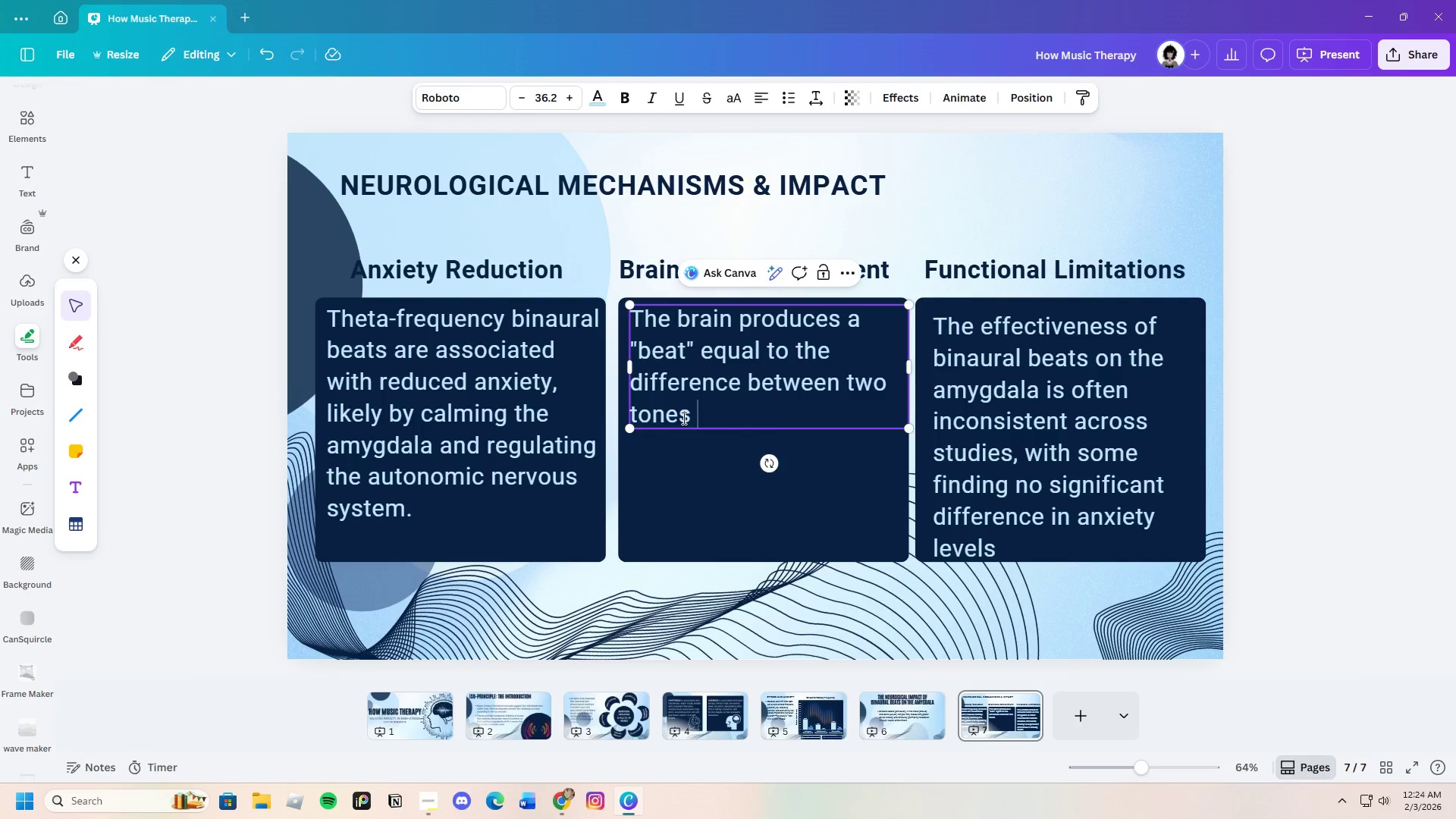 
key(Backspace)
 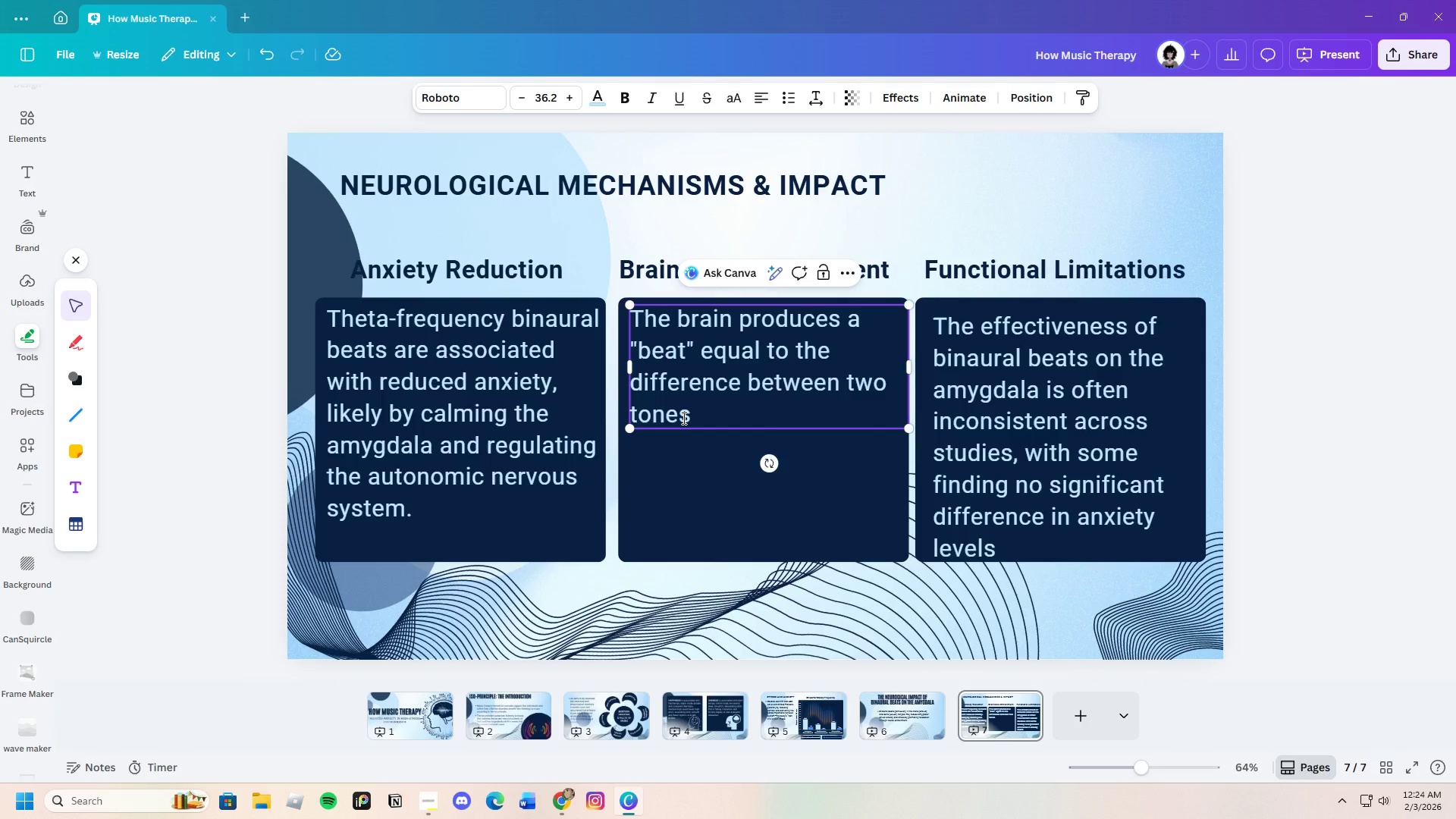 
key(Space)
 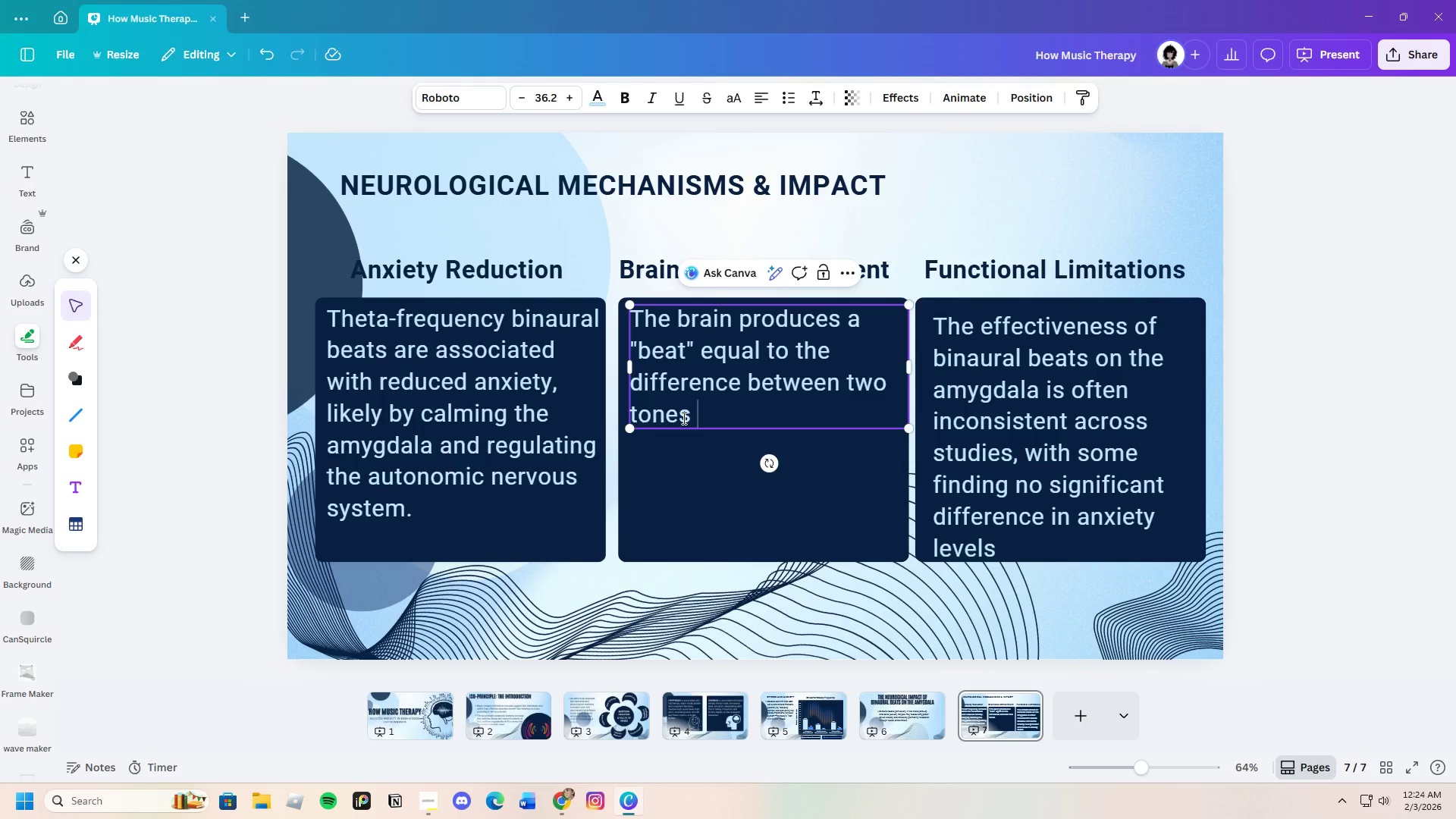 
key(Control+ControlLeft)
 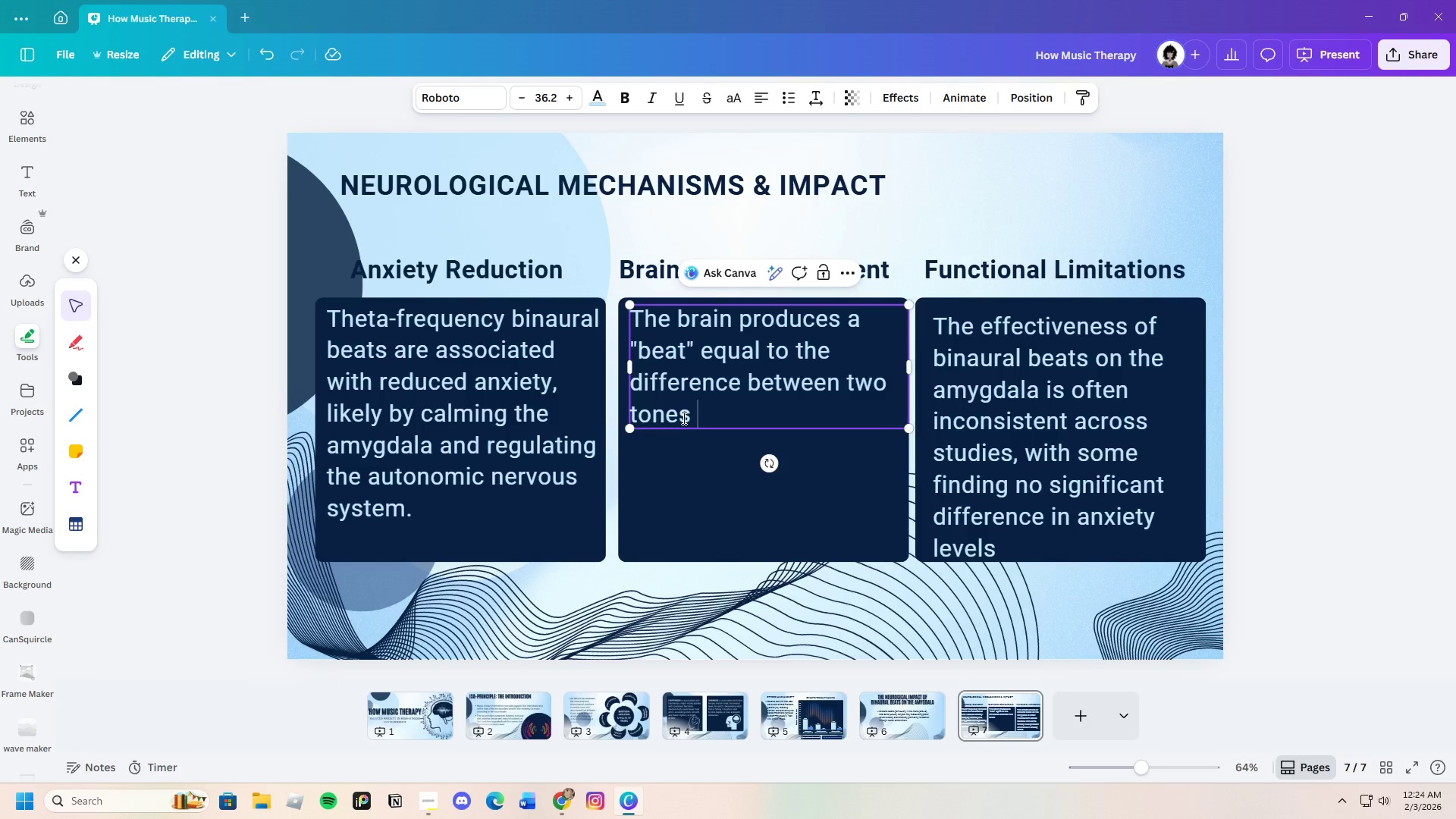 
key(Control+V)
 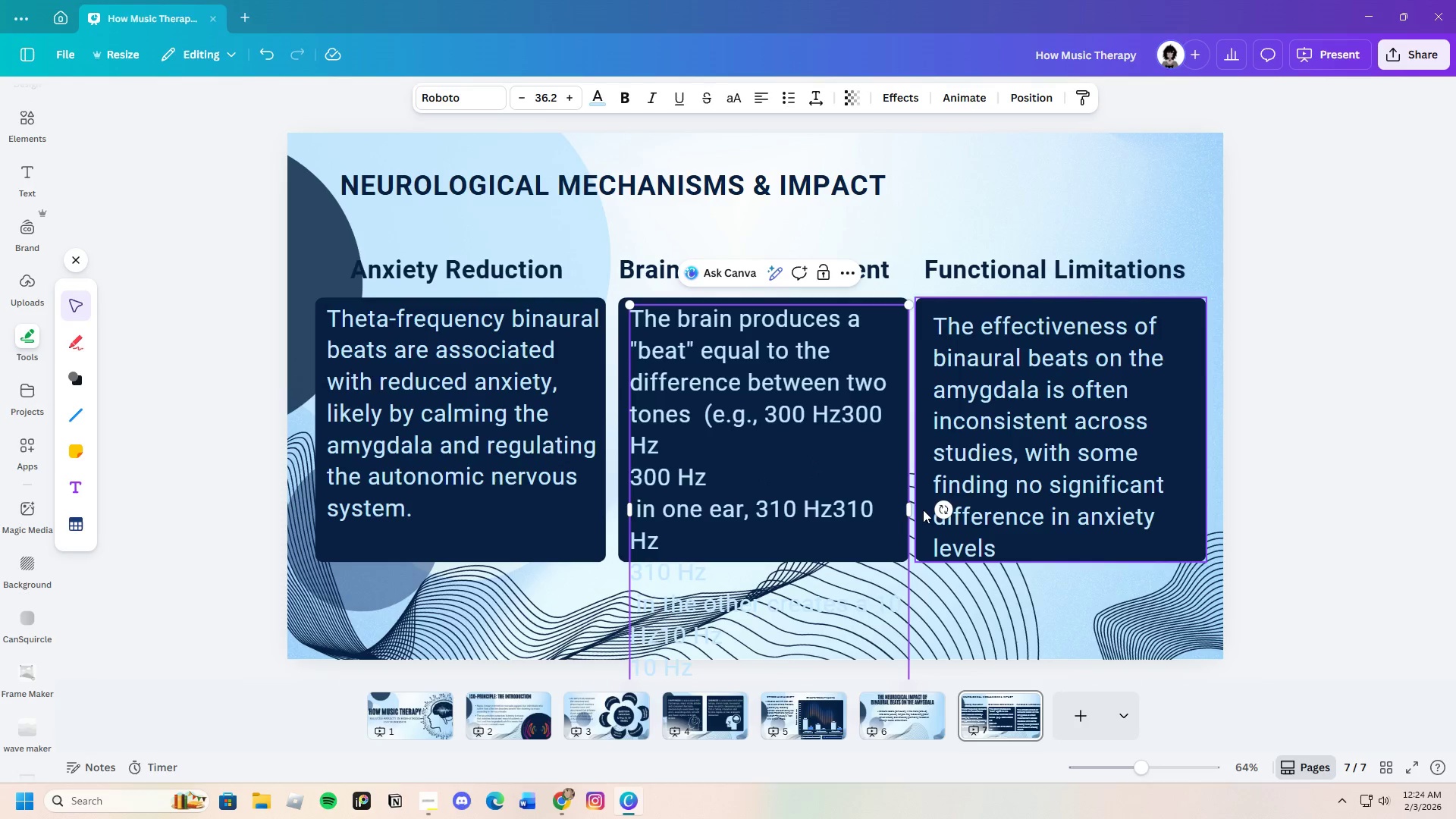 
left_click_drag(start_coordinate=[909, 508], to_coordinate=[1092, 497])
 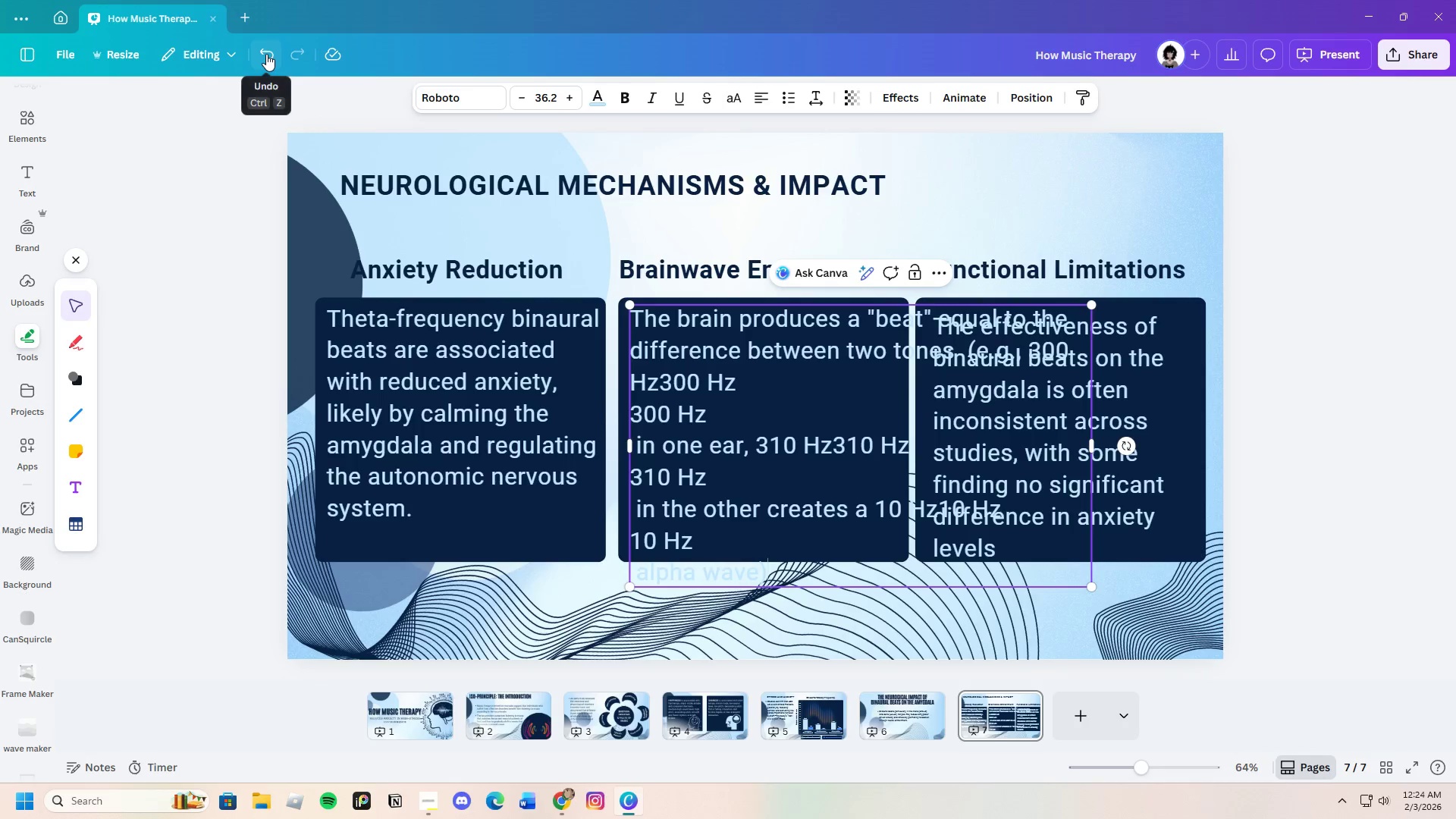 
double_click([266, 54])
 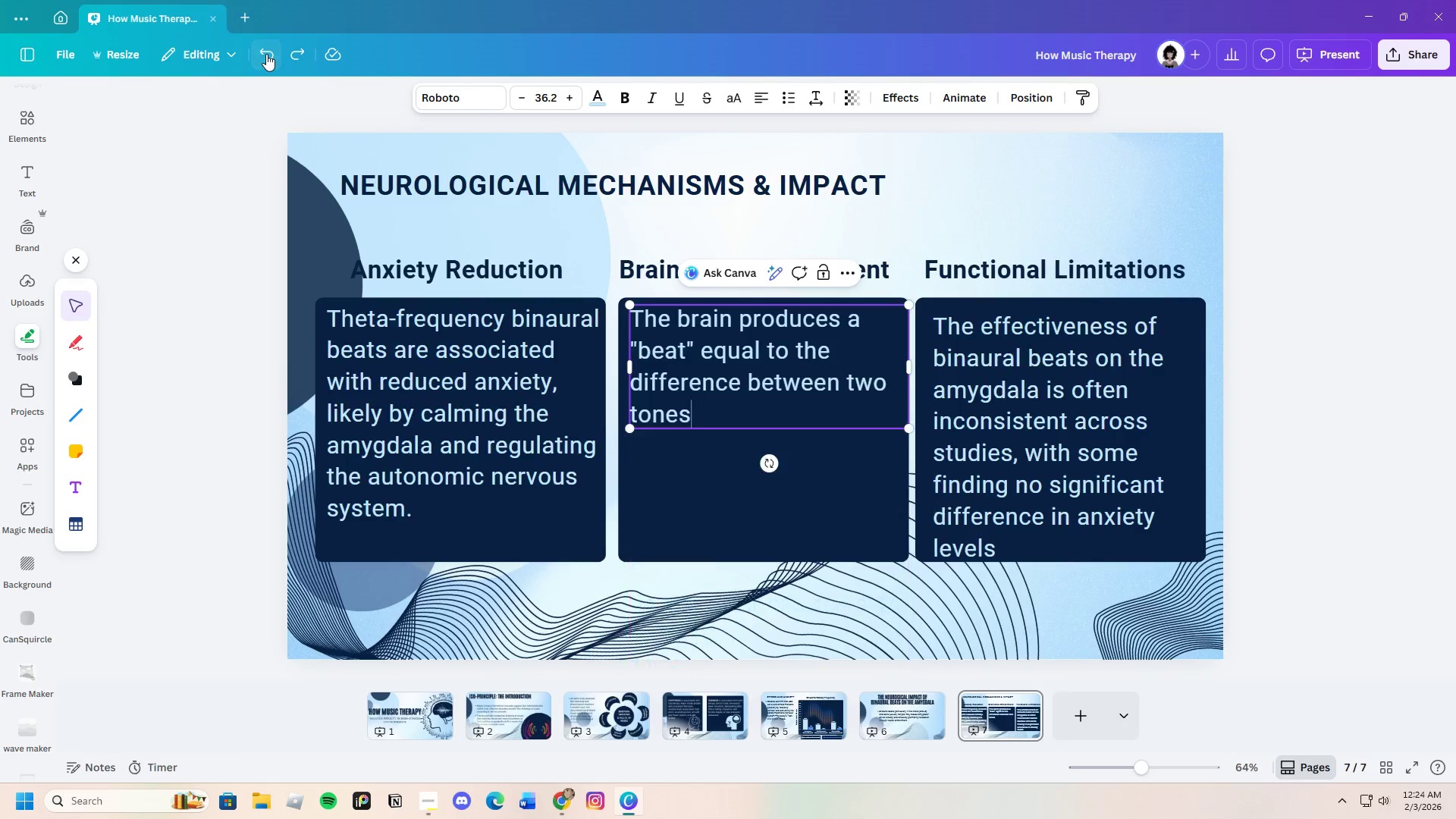 
triple_click([266, 54])
 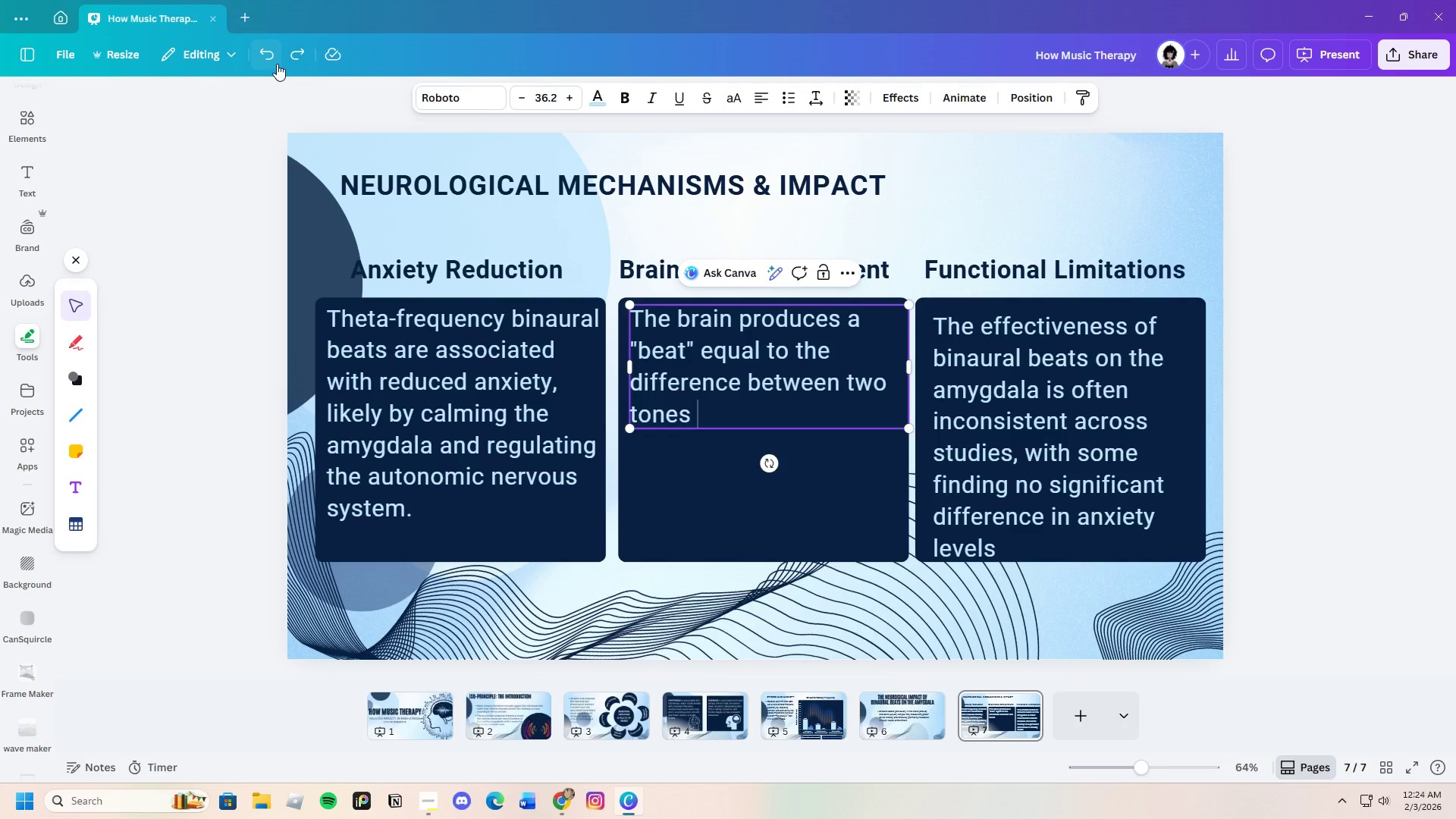 
key(Backspace)
 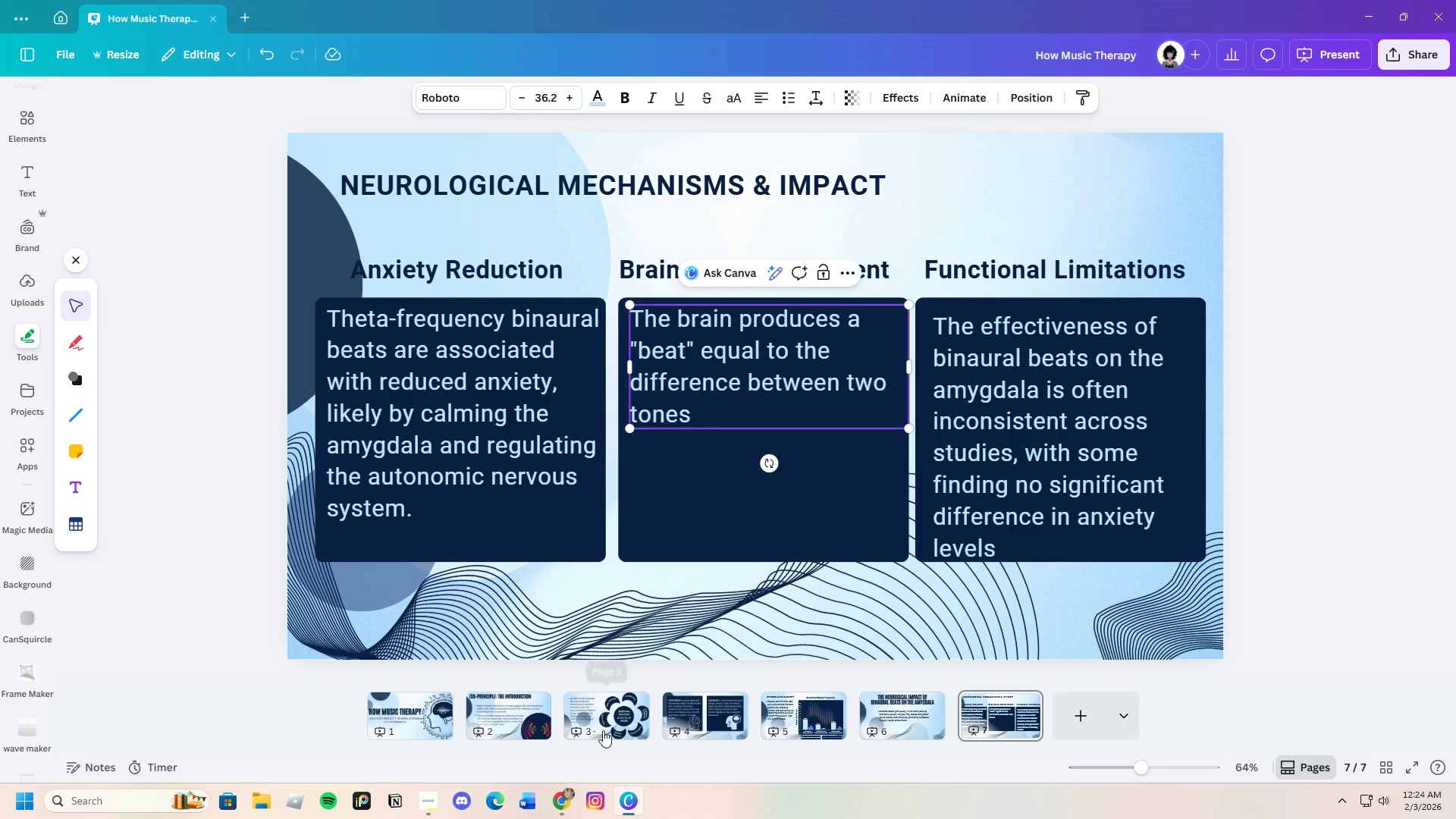 
left_click([568, 797])
 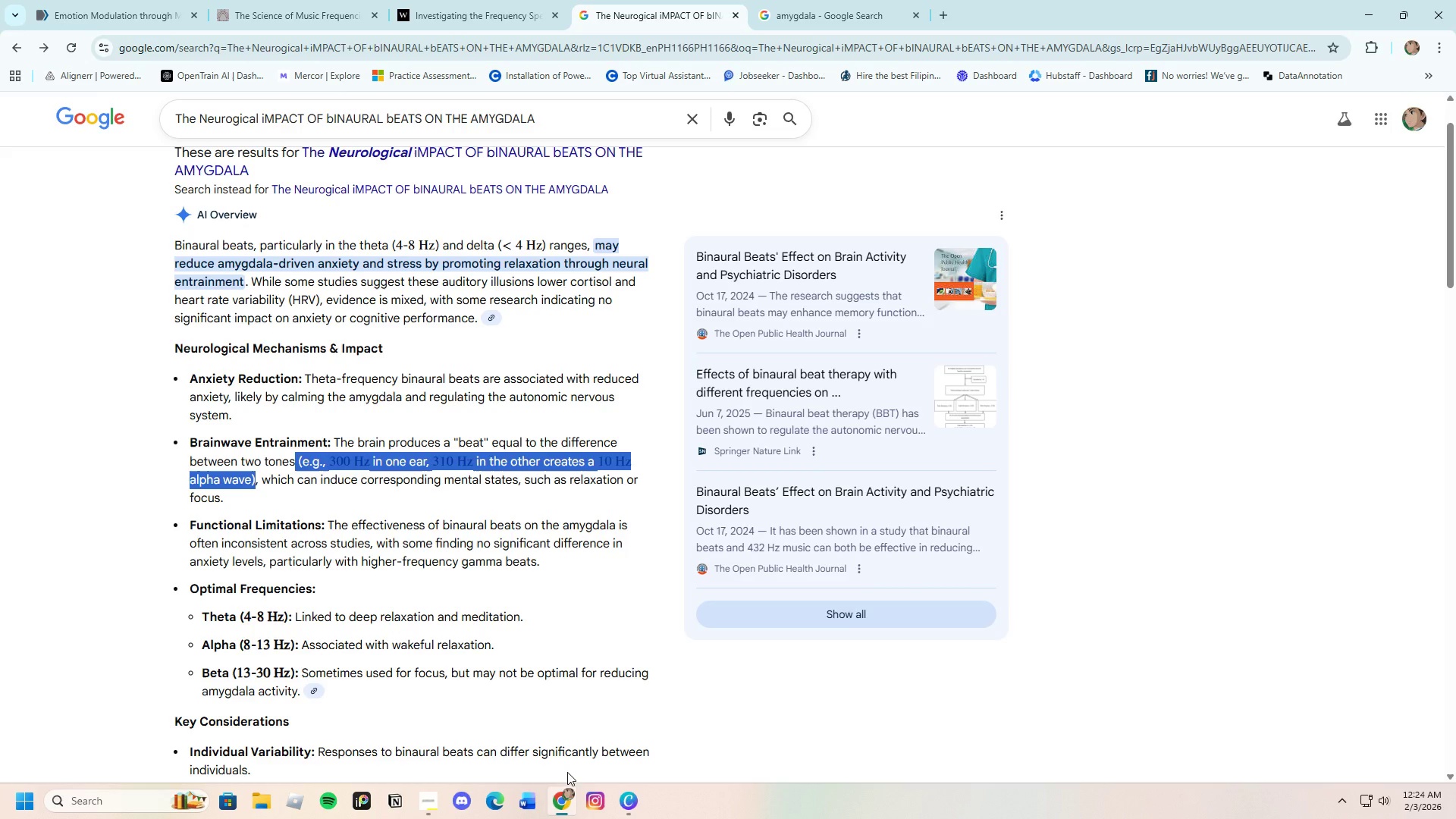 
left_click([521, 615])
 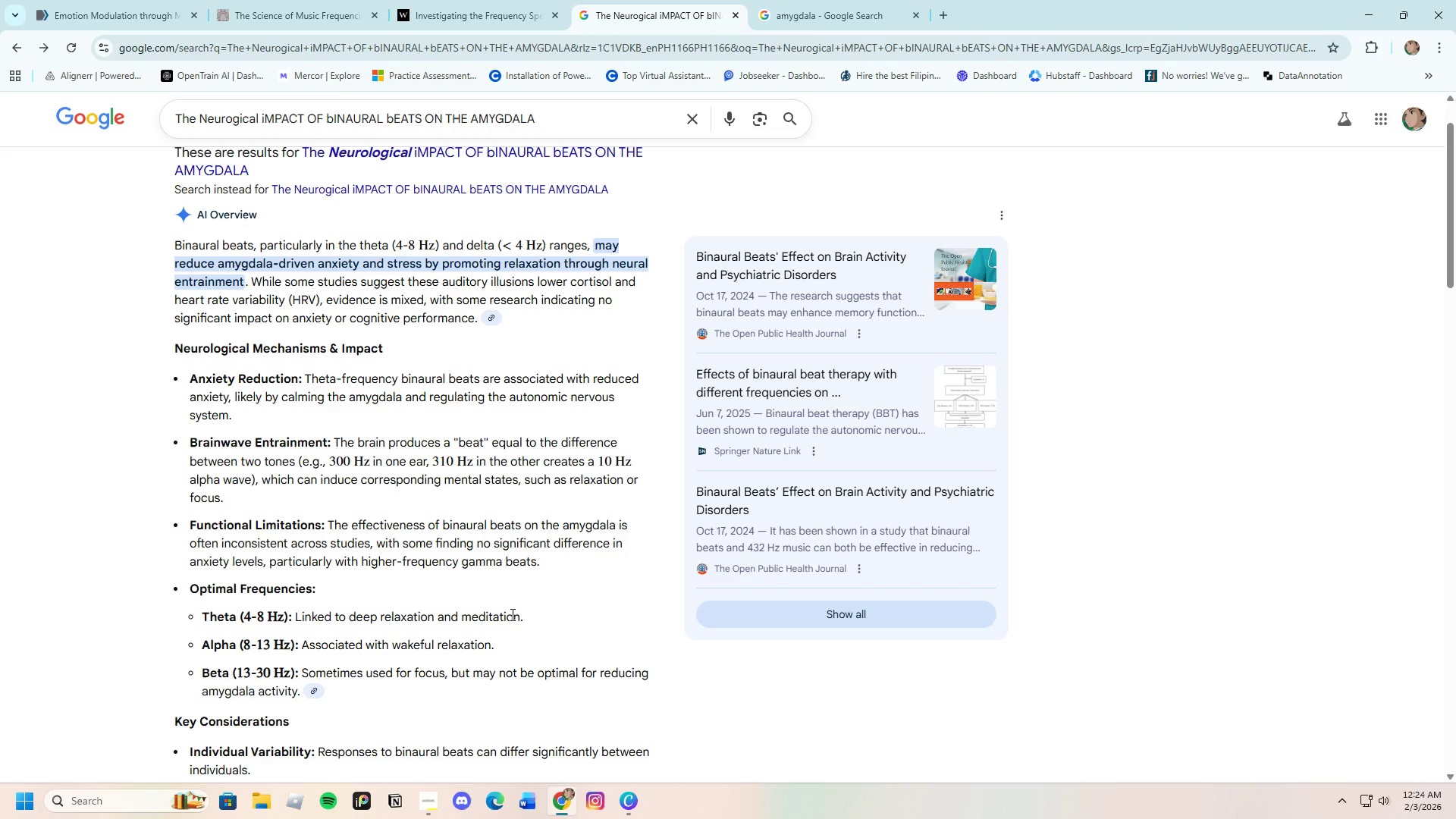 
wait(10.09)
 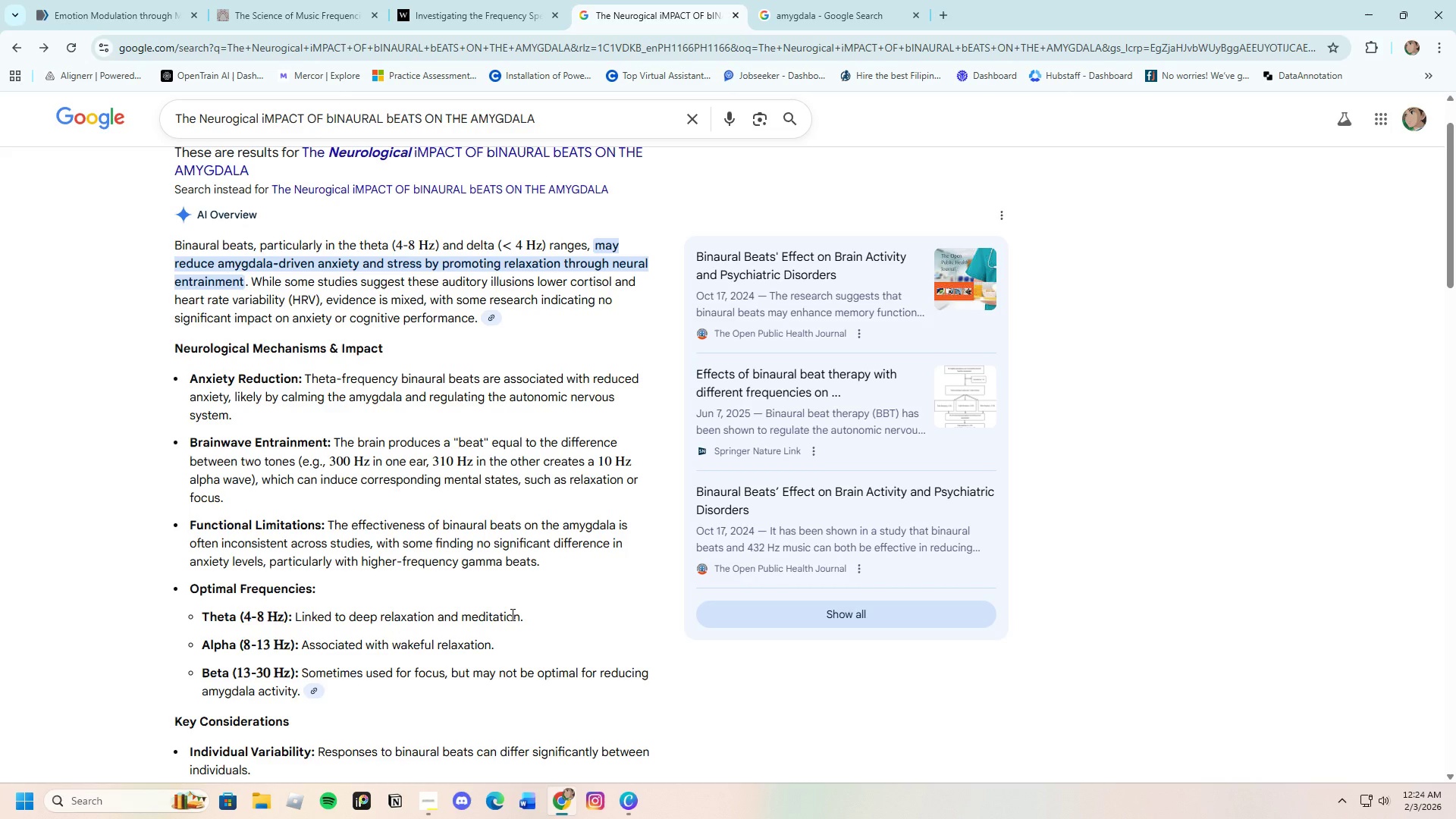 
left_click([631, 797])
 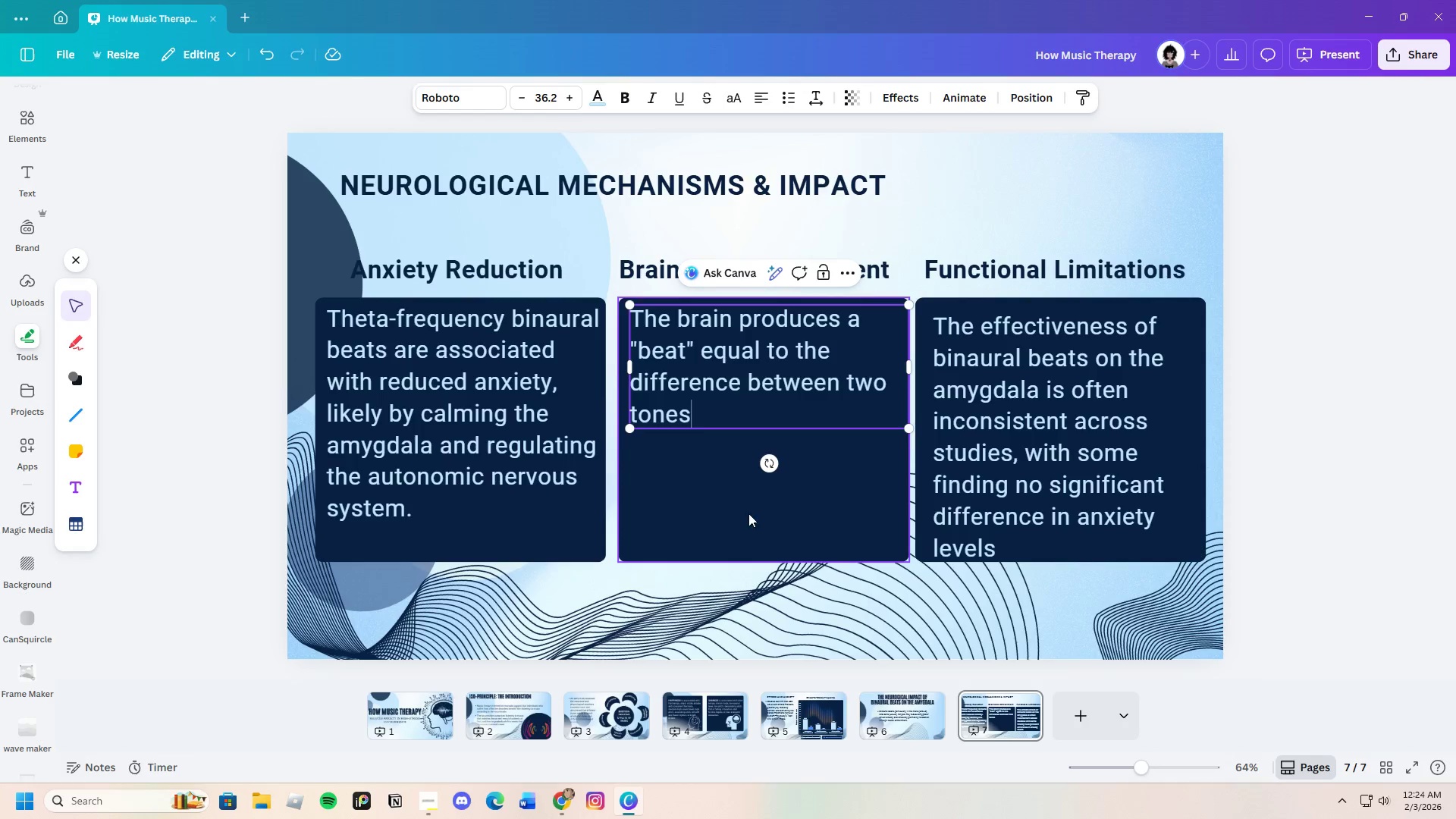 
left_click([742, 500])
 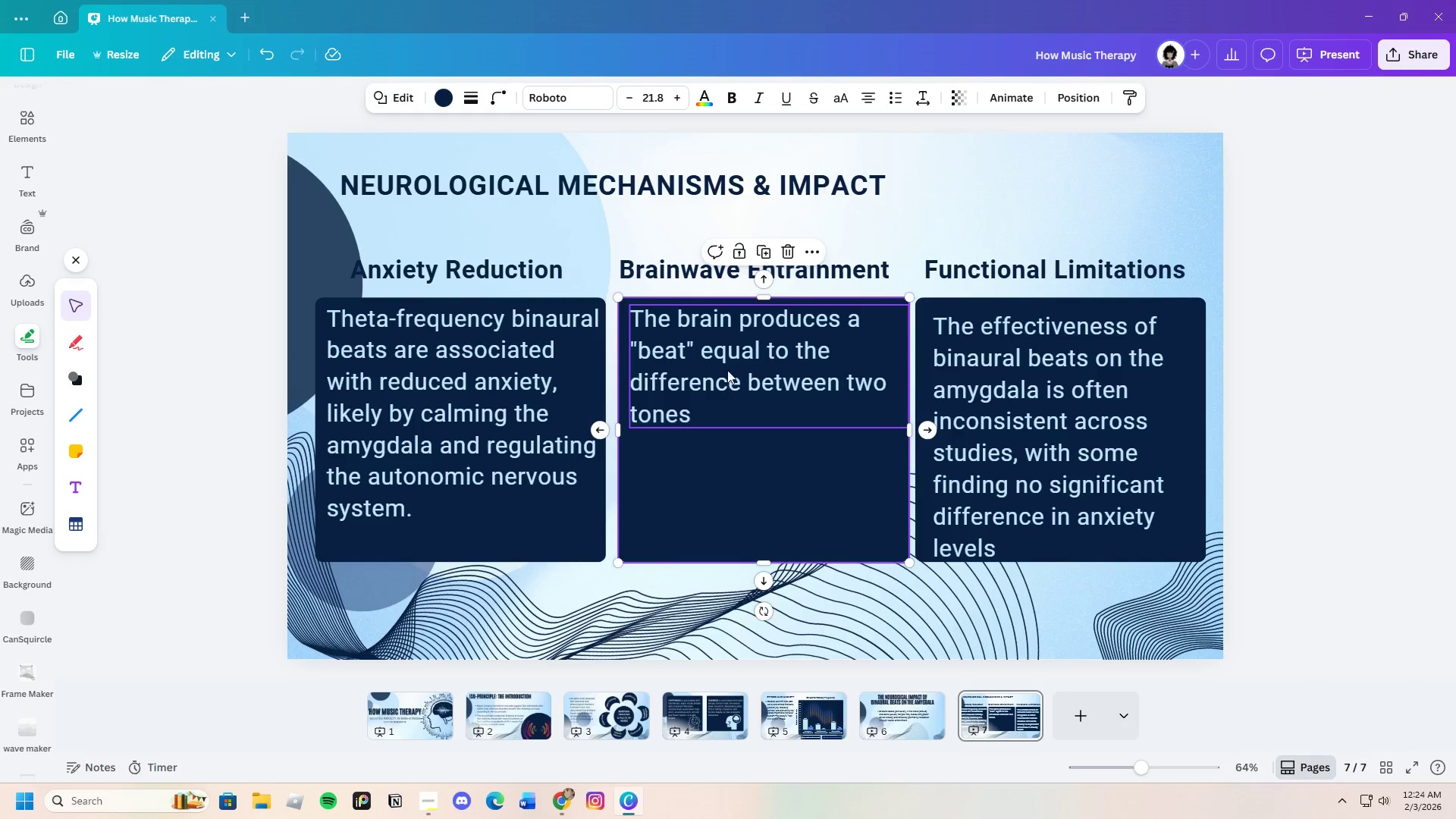 
left_click([726, 360])
 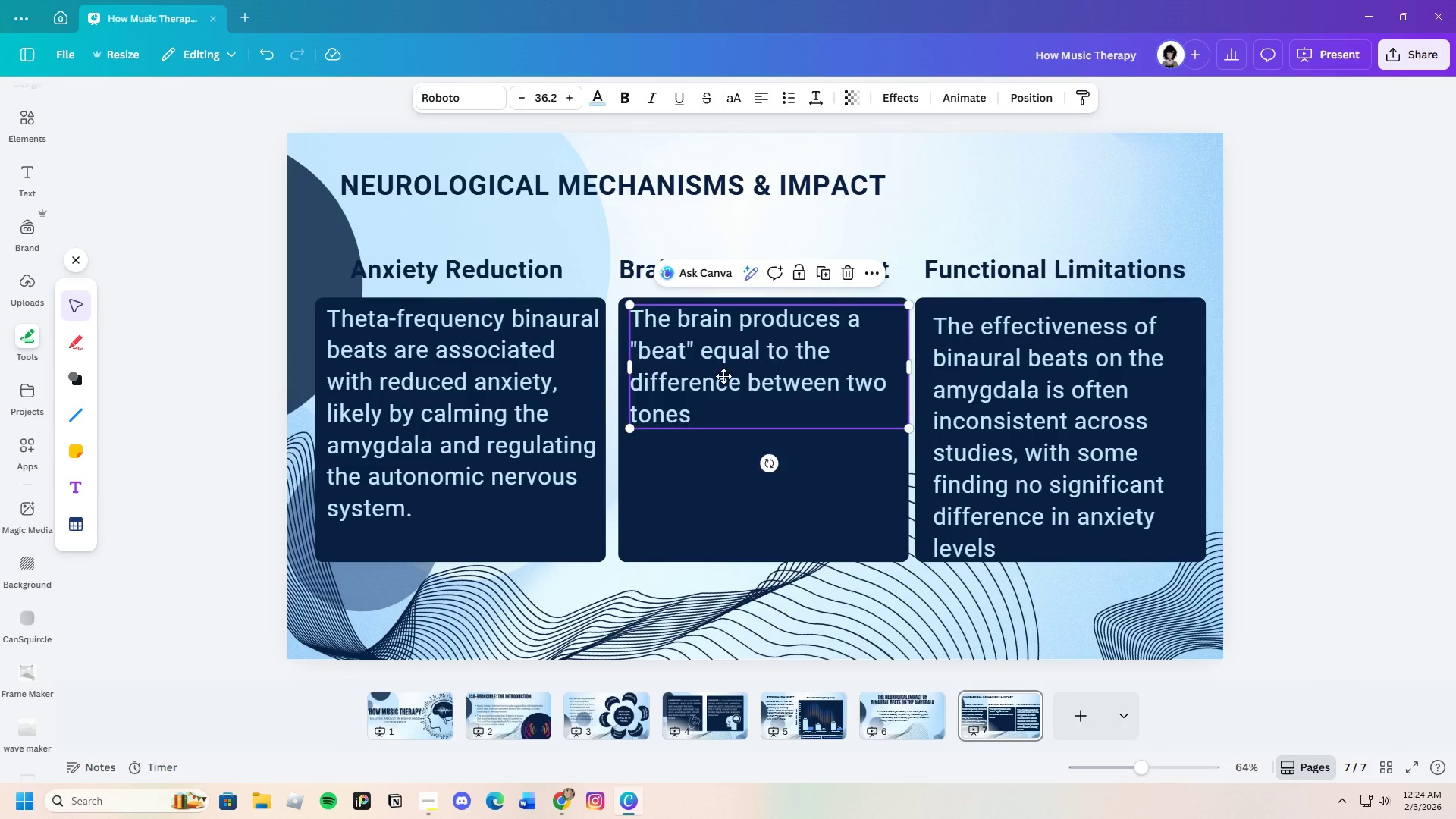 
left_click_drag(start_coordinate=[726, 360], to_coordinate=[736, 416])
 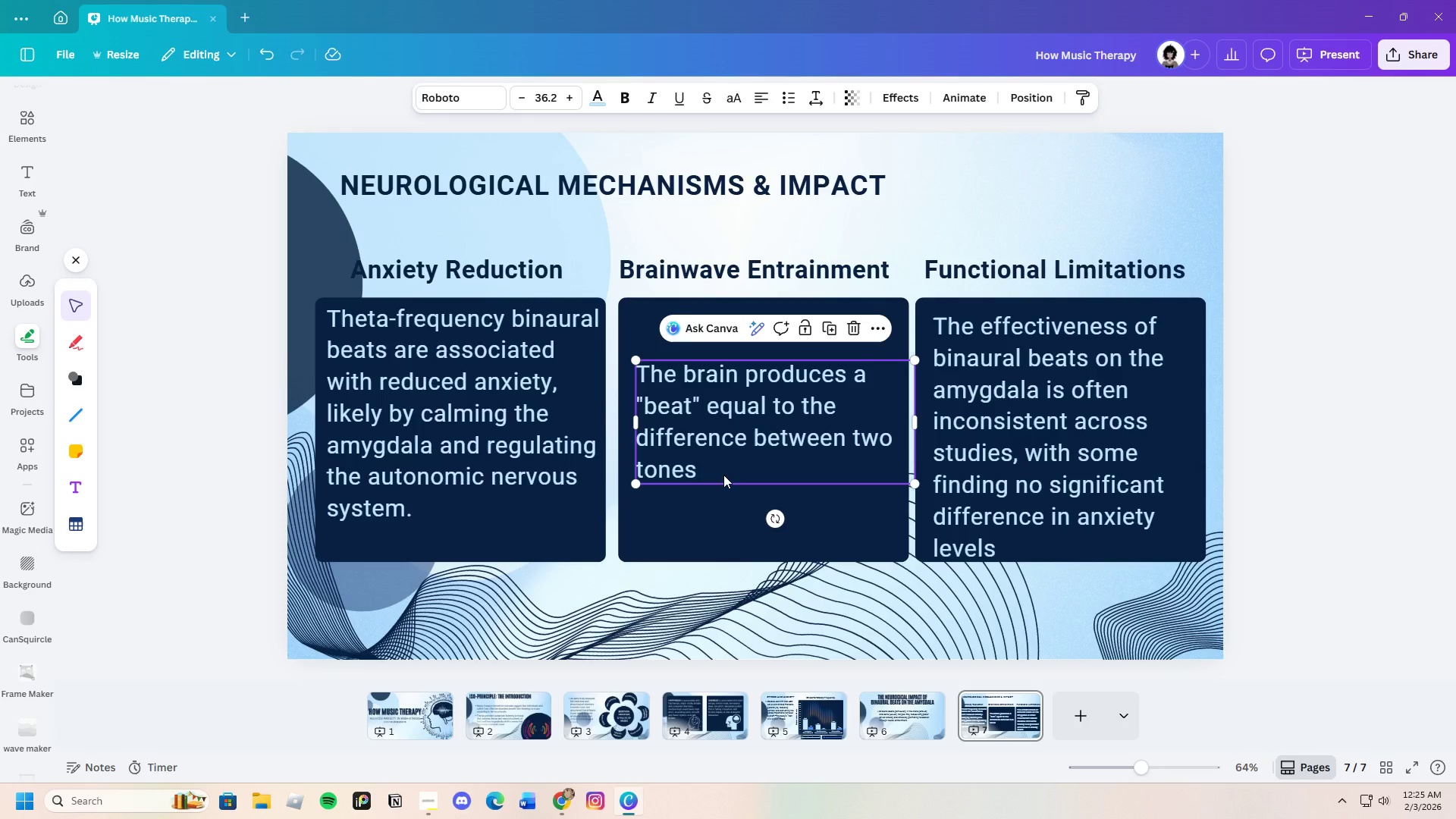 
left_click([723, 475])
 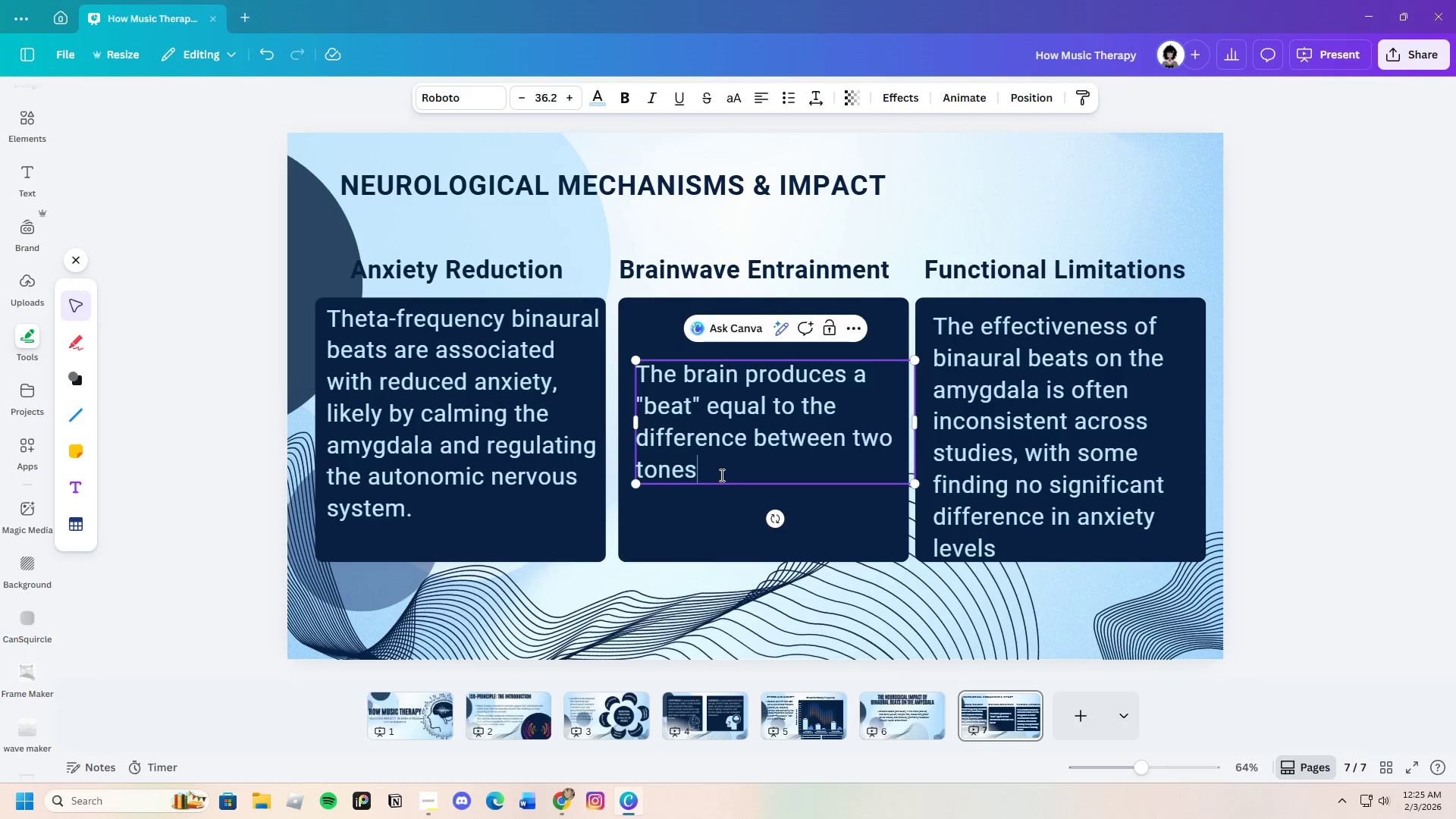 
key(Period)
 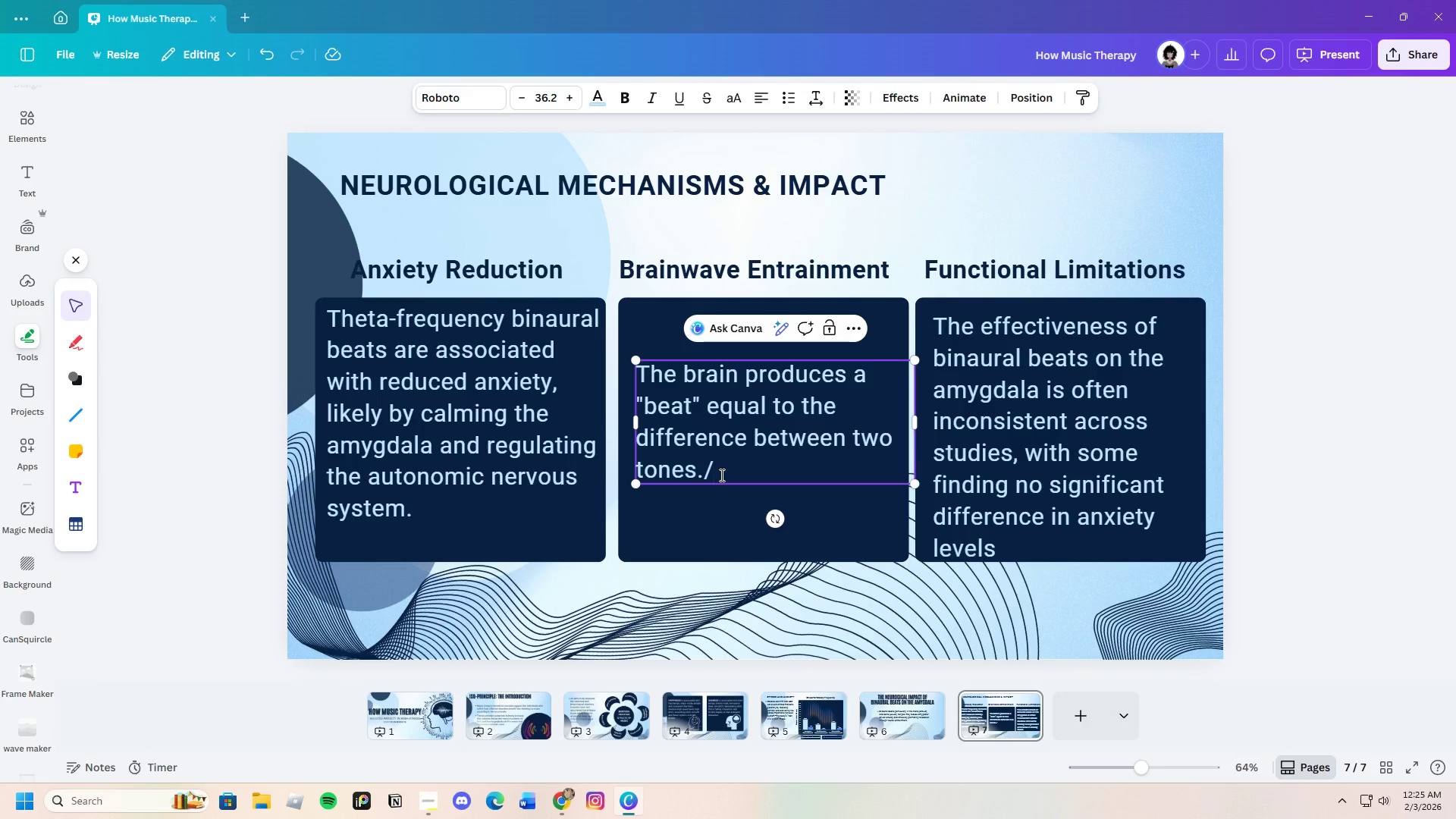 
key(Slash)
 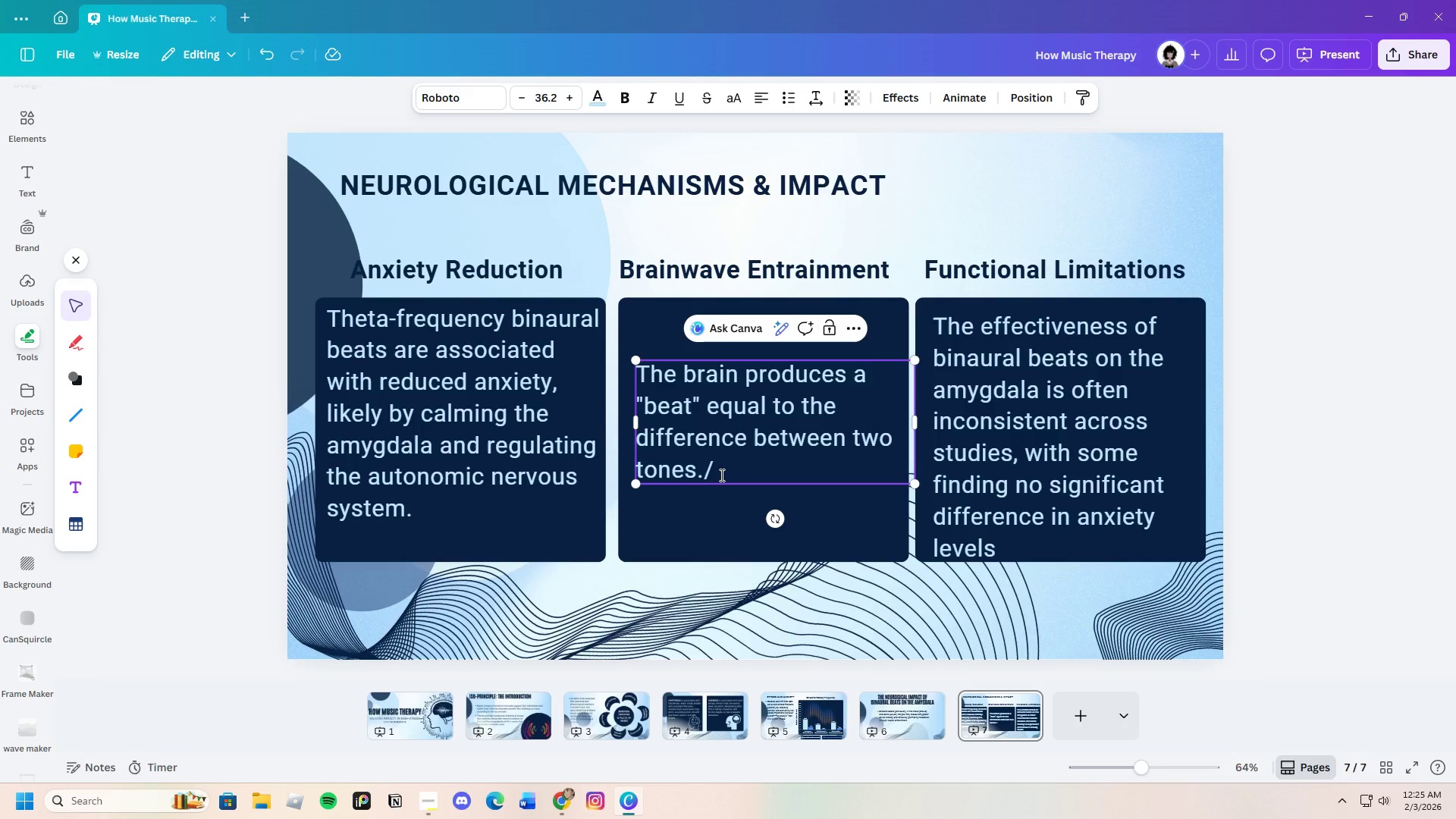 
key(Backspace)
 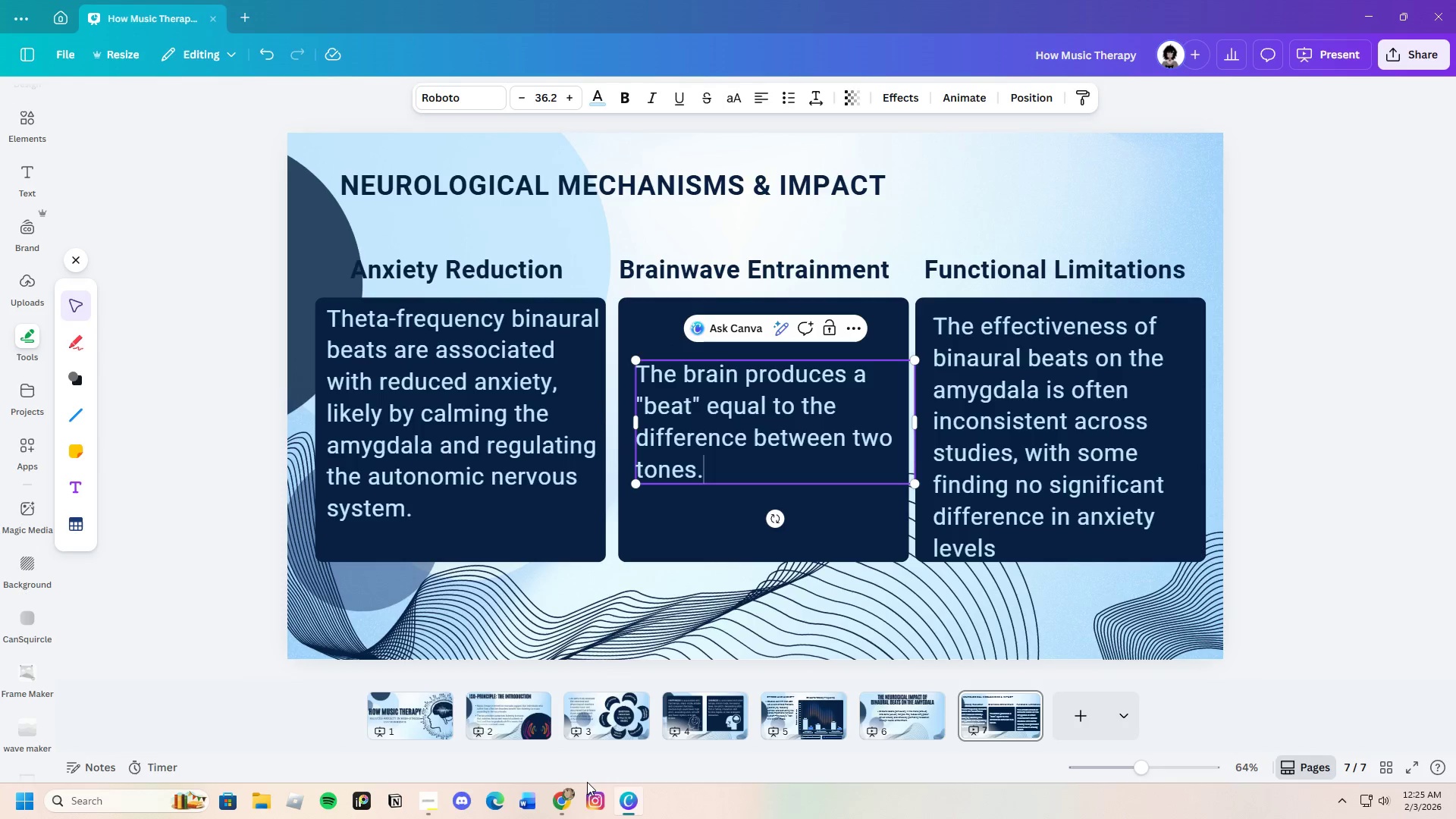 
left_click([570, 800])
 